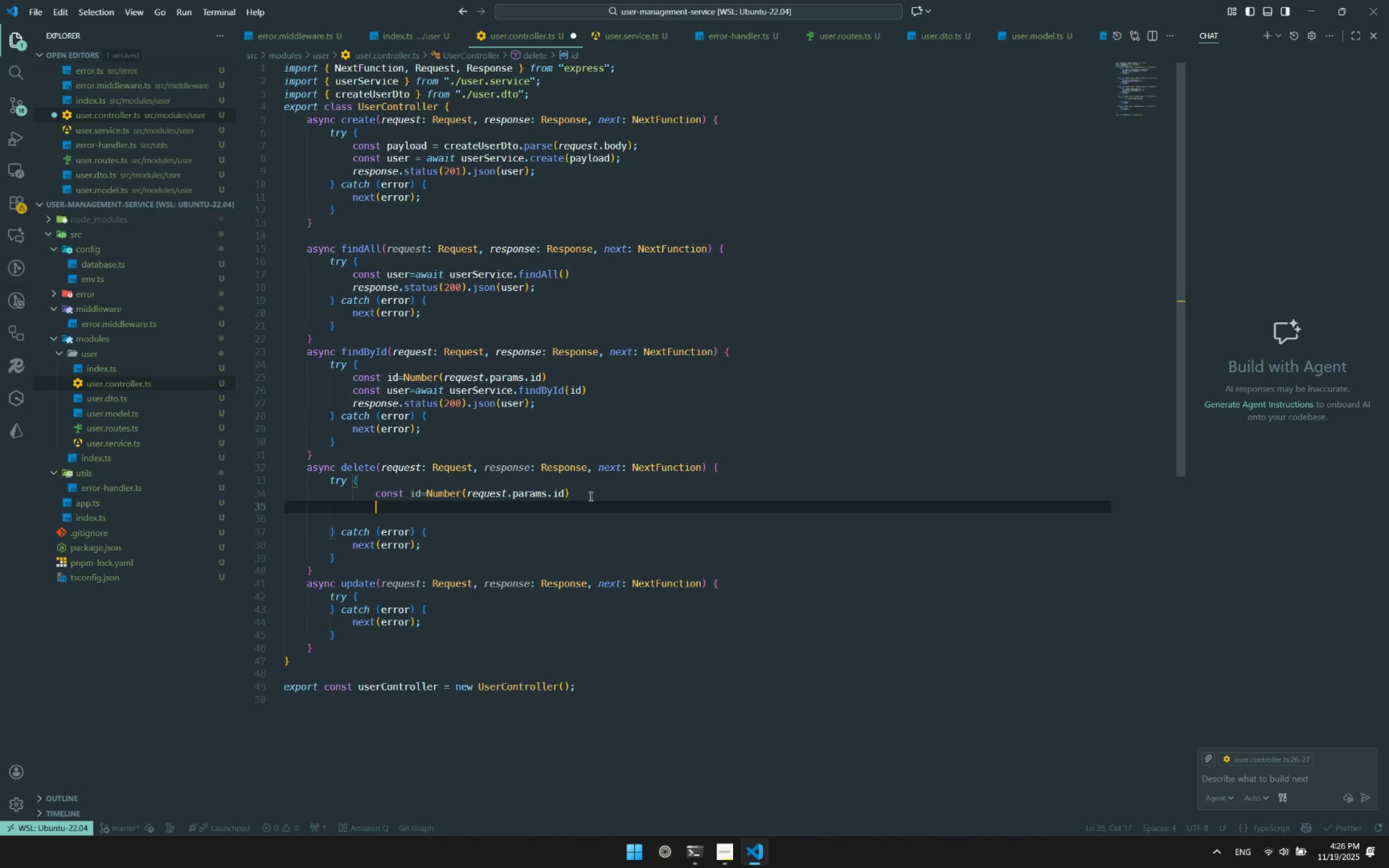 
key(Control+ControlLeft)
 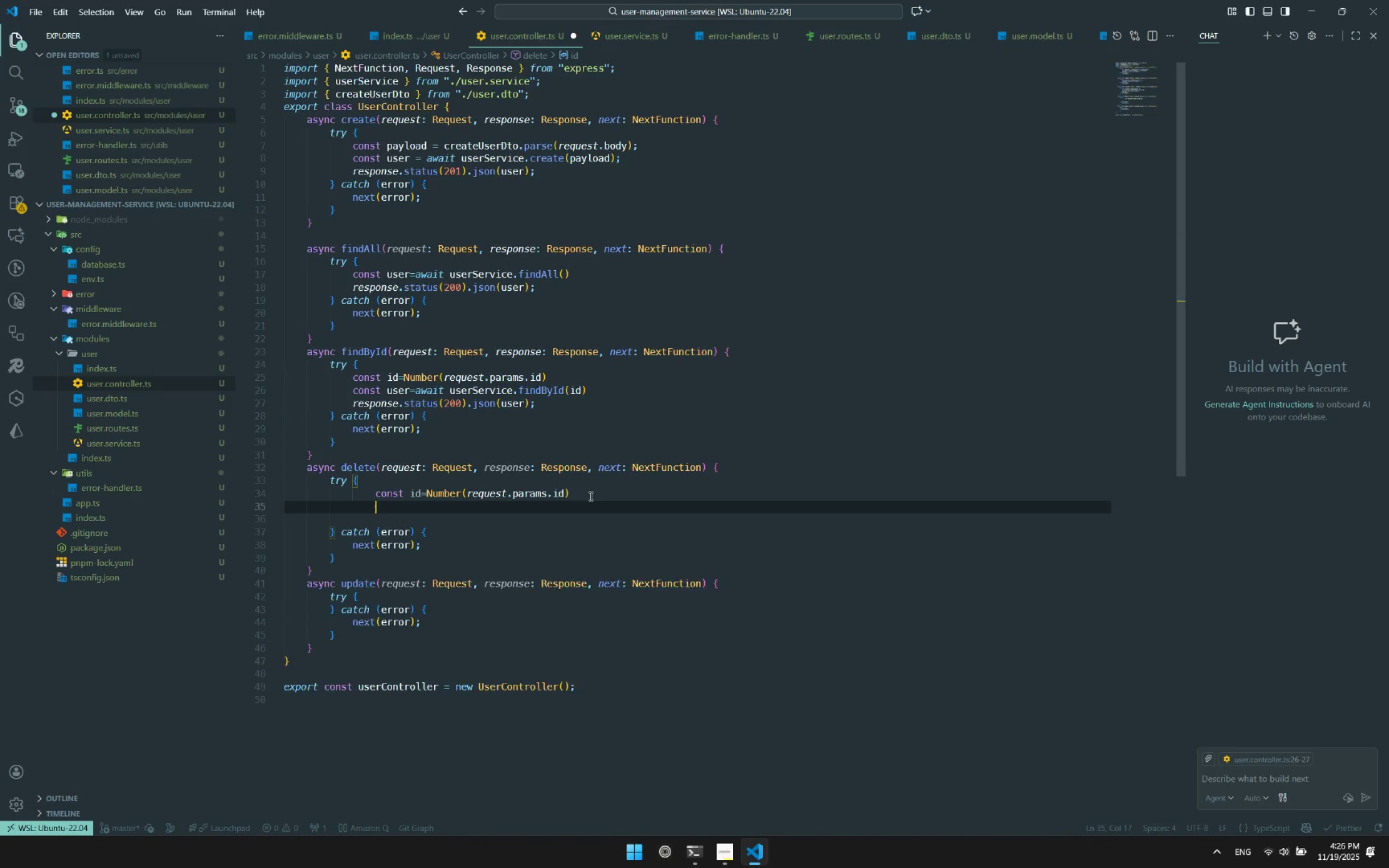 
key(Control+V)
 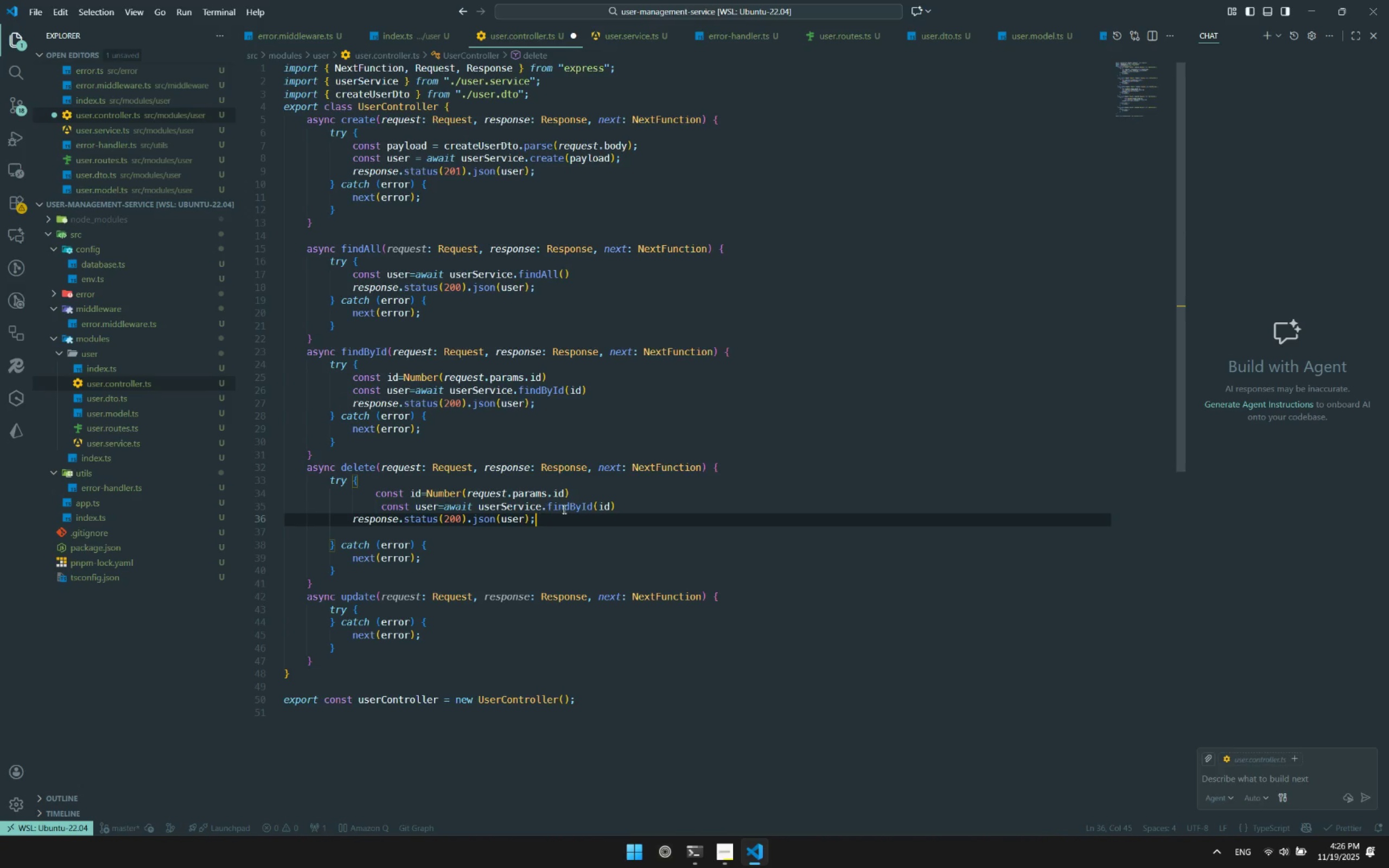 
double_click([563, 510])
 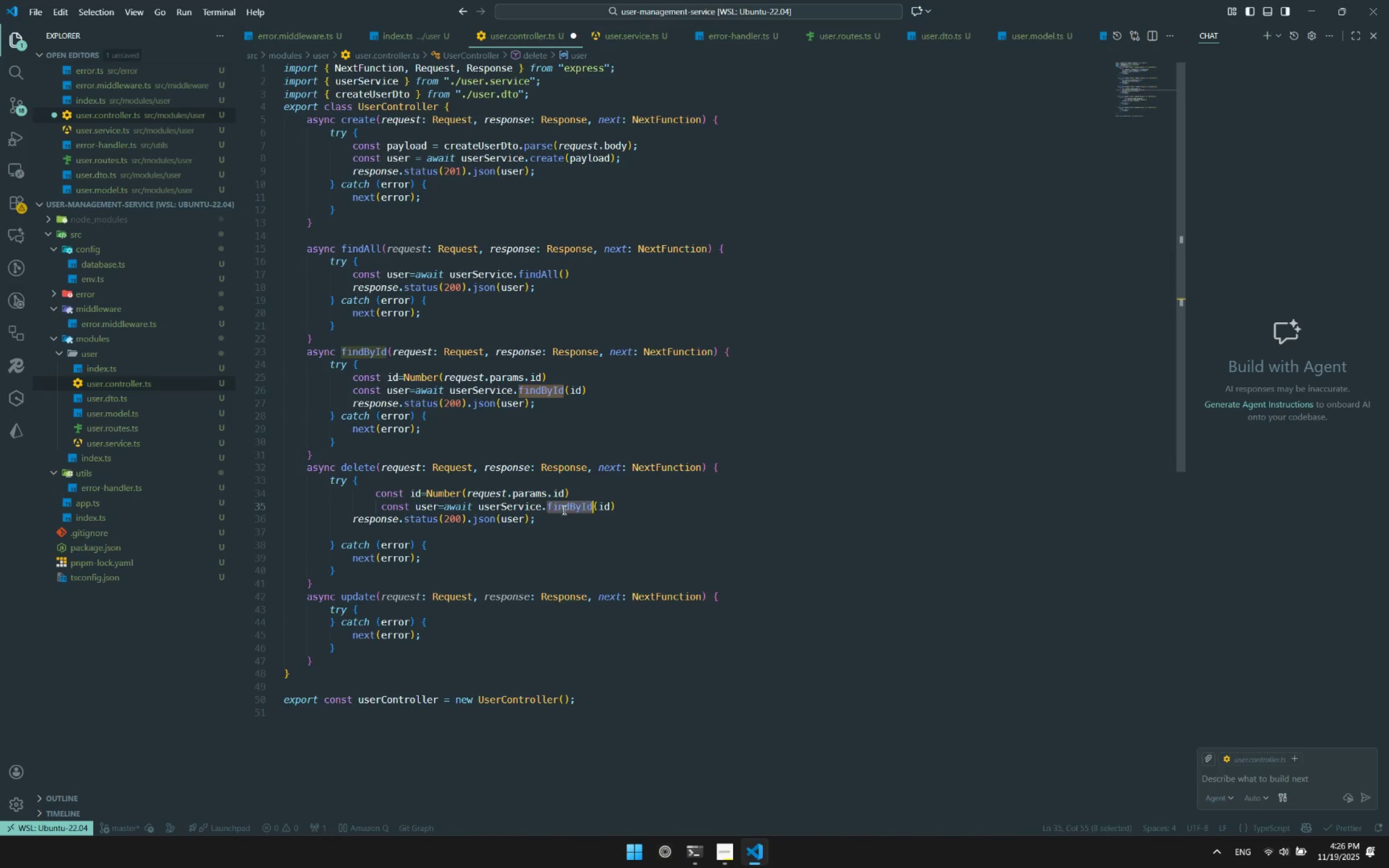 
key(D)
 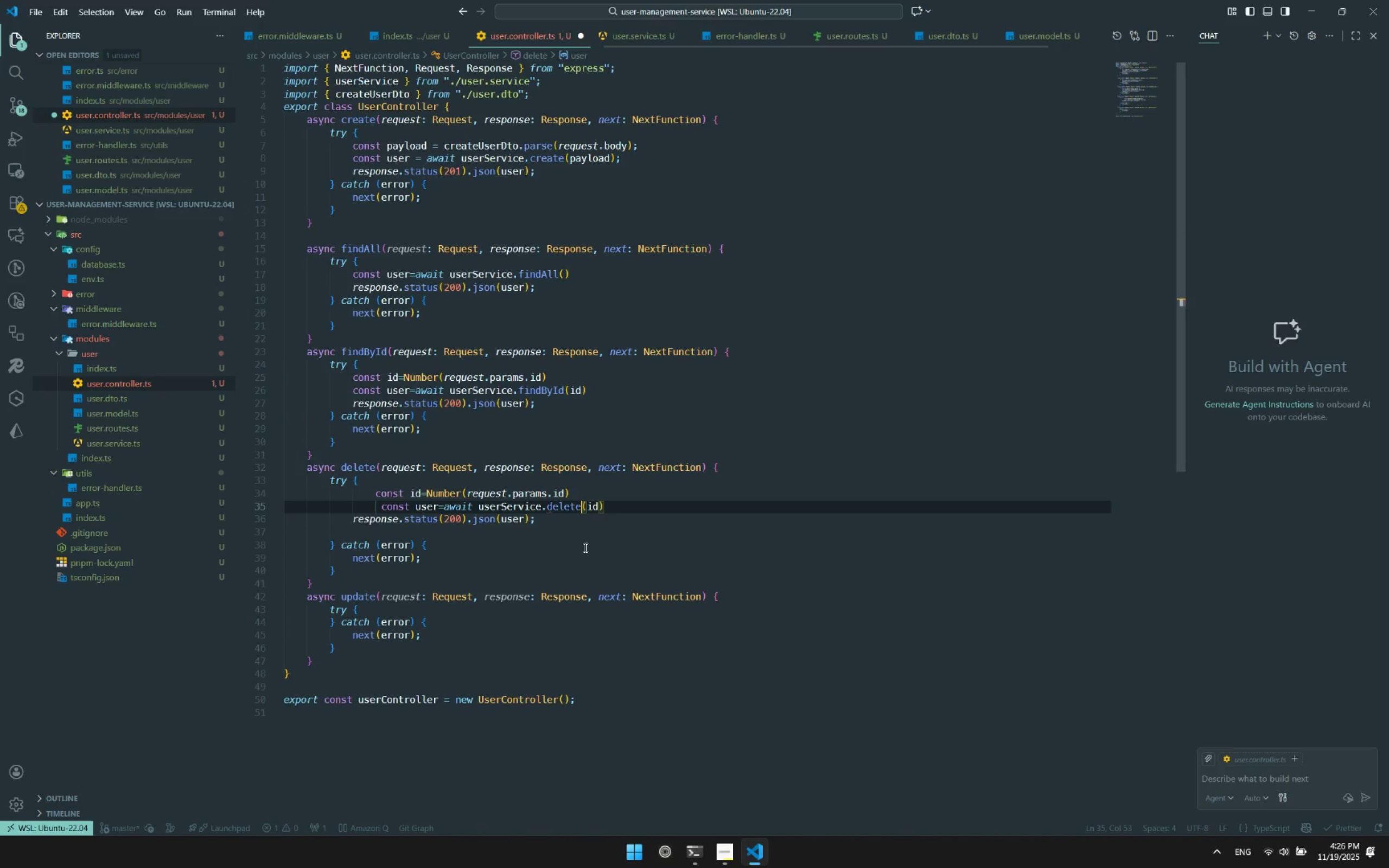 
double_click([579, 551])
 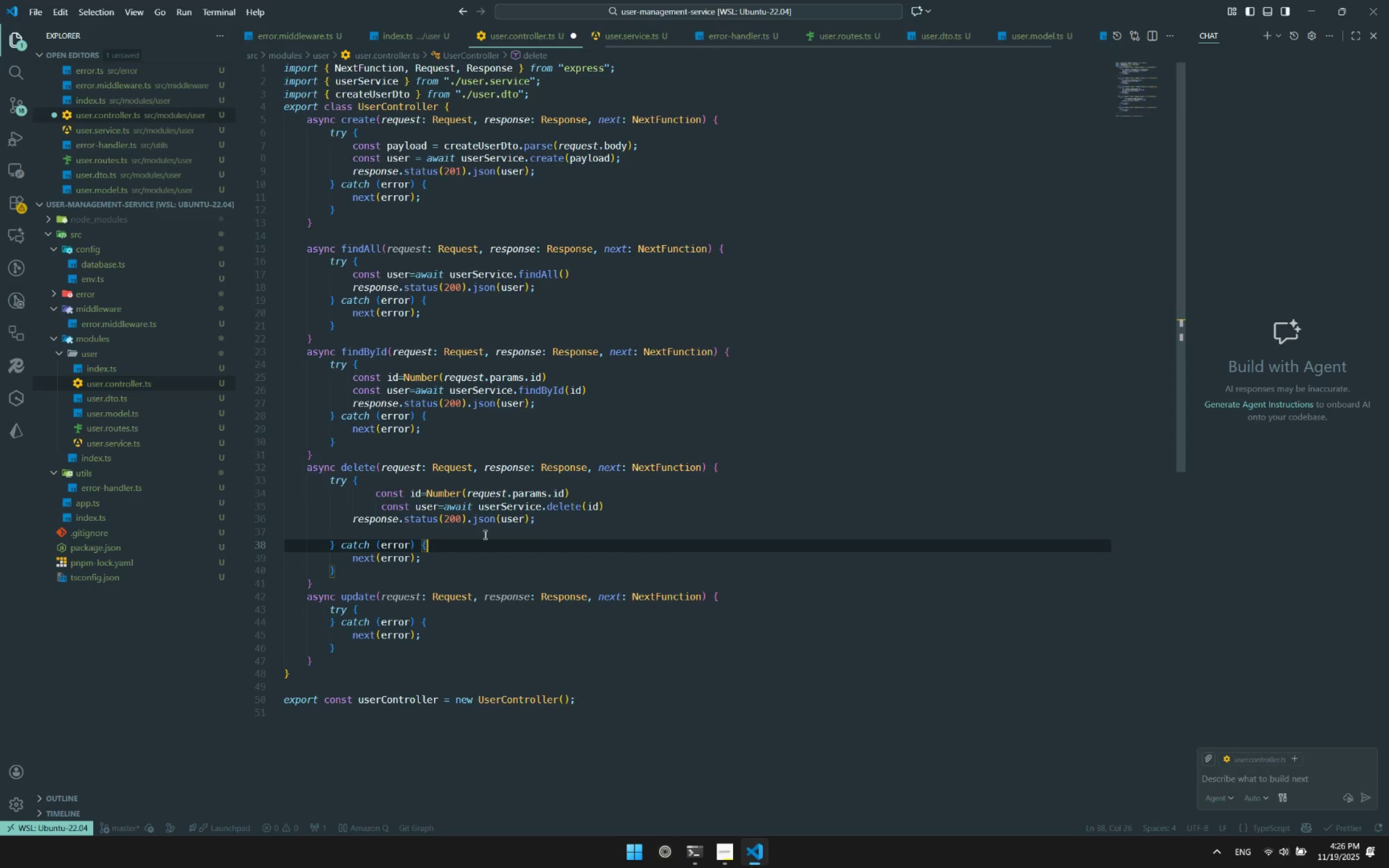 
key(Control+ControlLeft)
 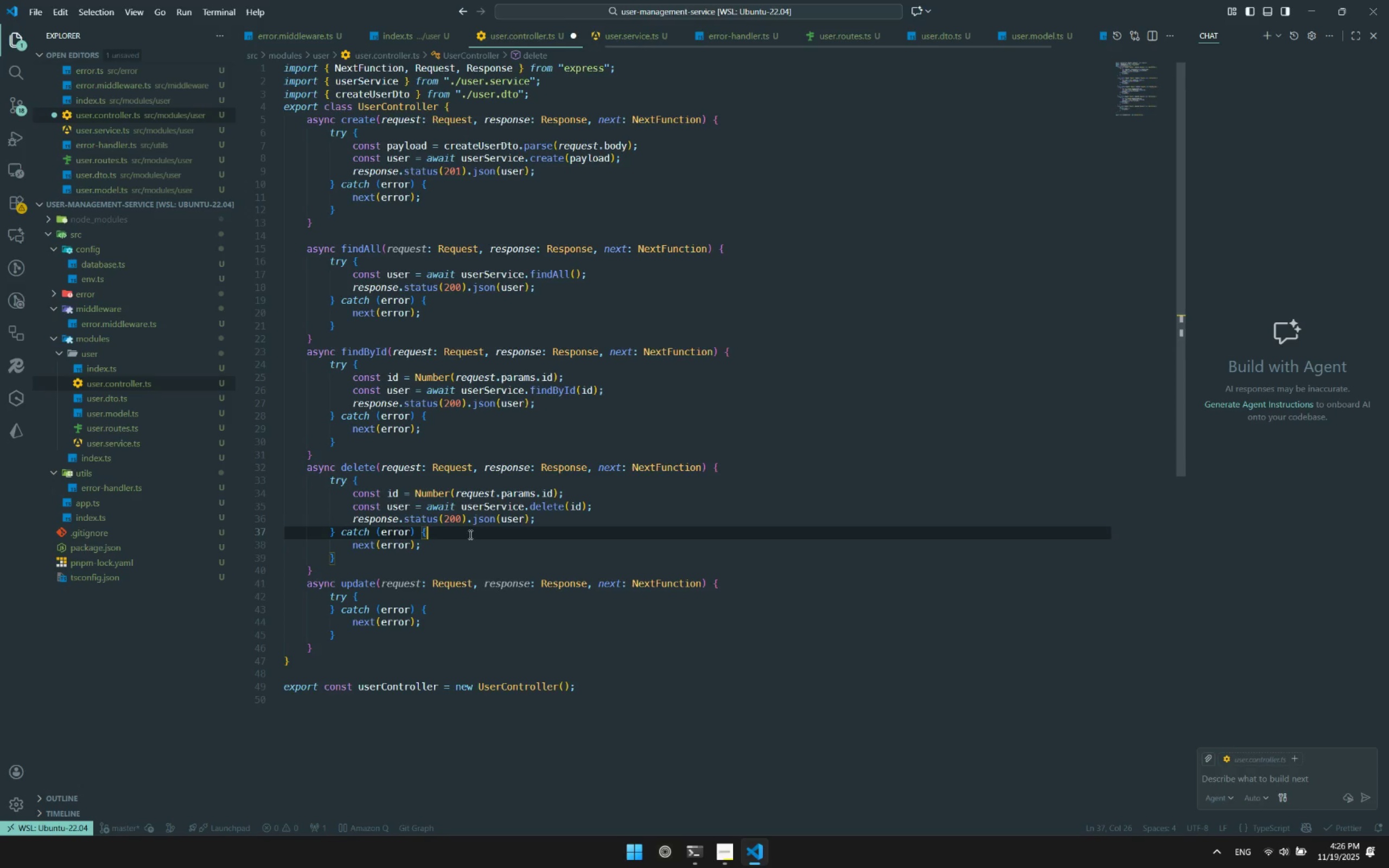 
key(Control+S)
 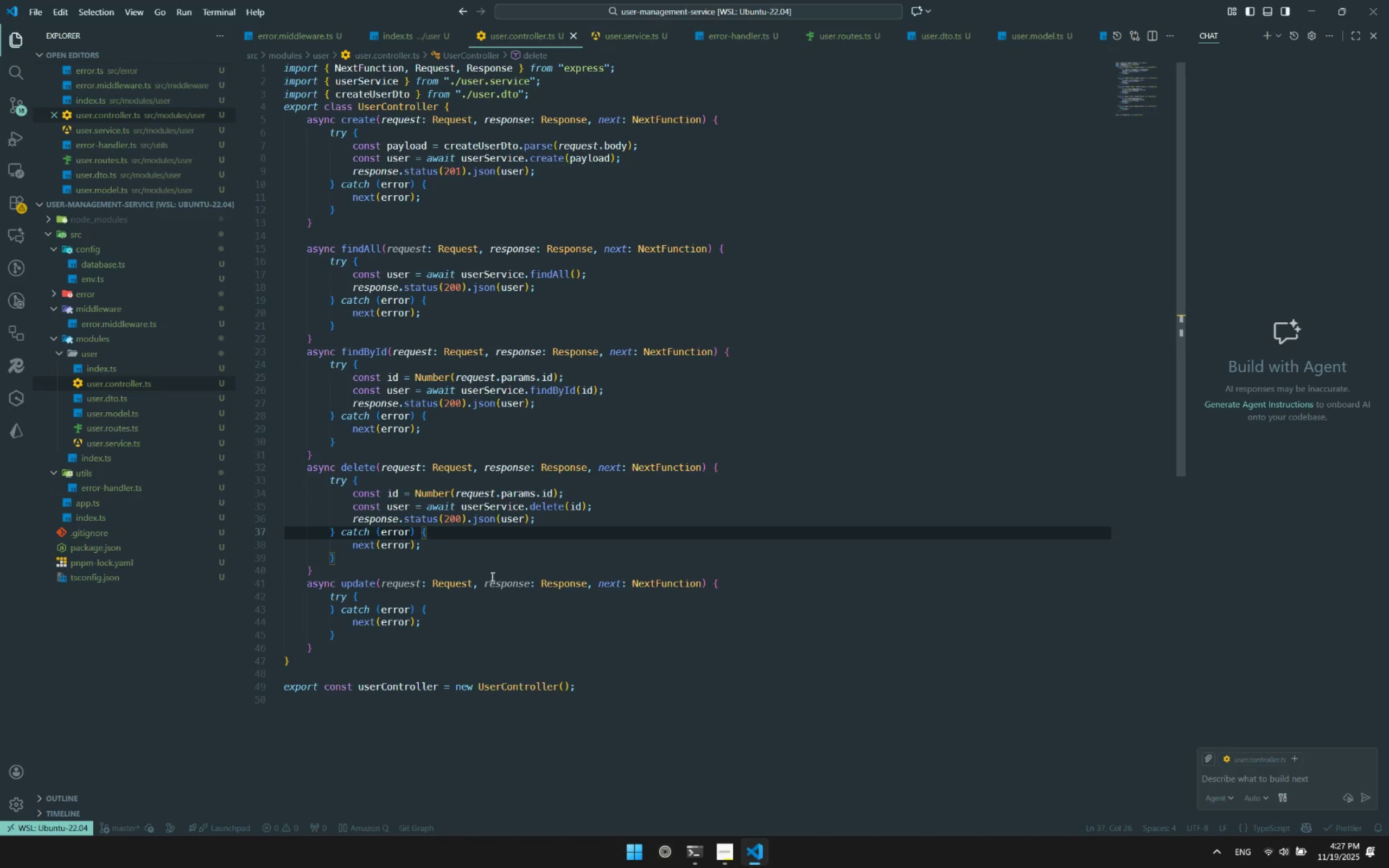 
left_click([454, 597])
 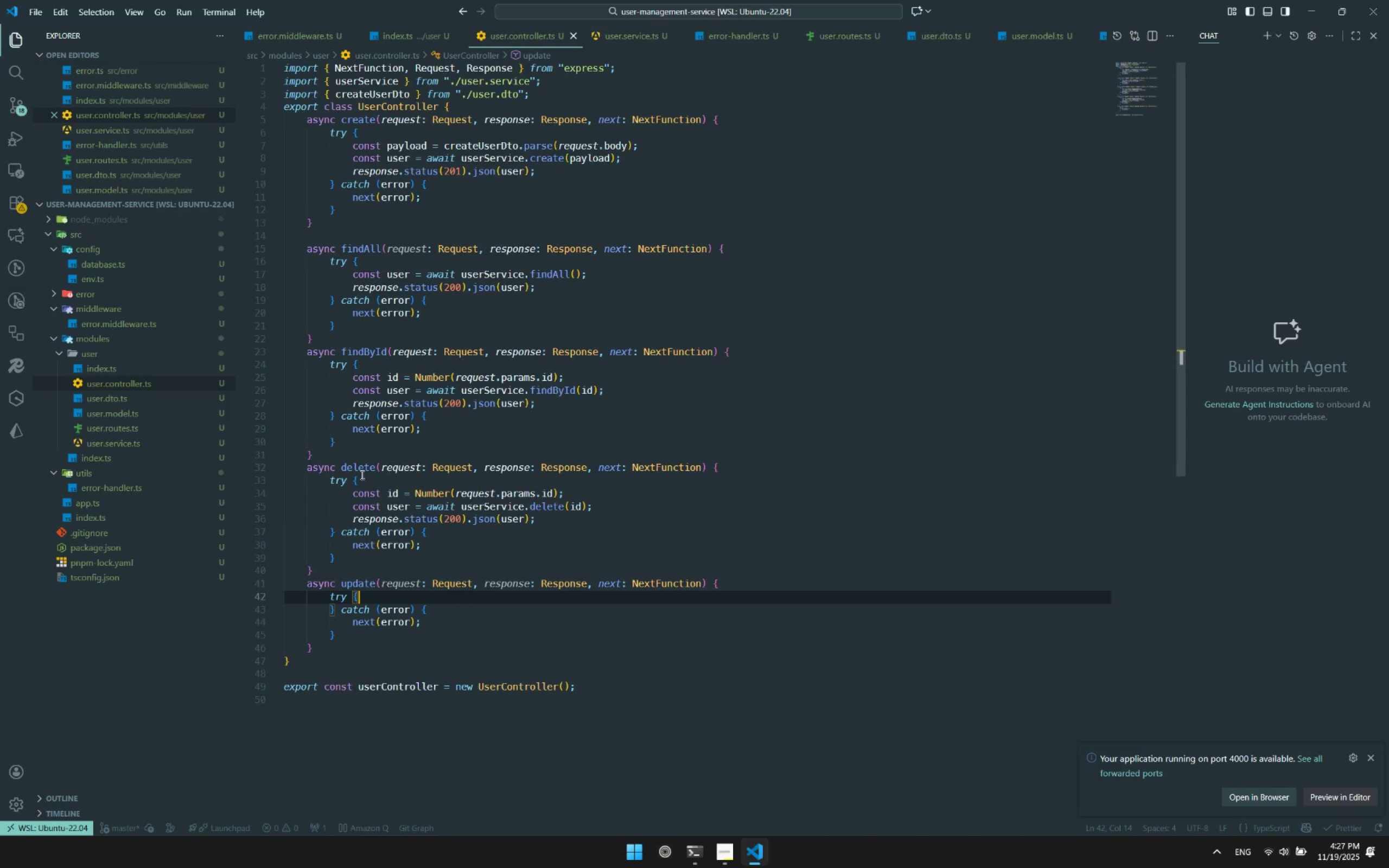 
left_click_drag(start_coordinate=[341, 495], to_coordinate=[602, 506])
 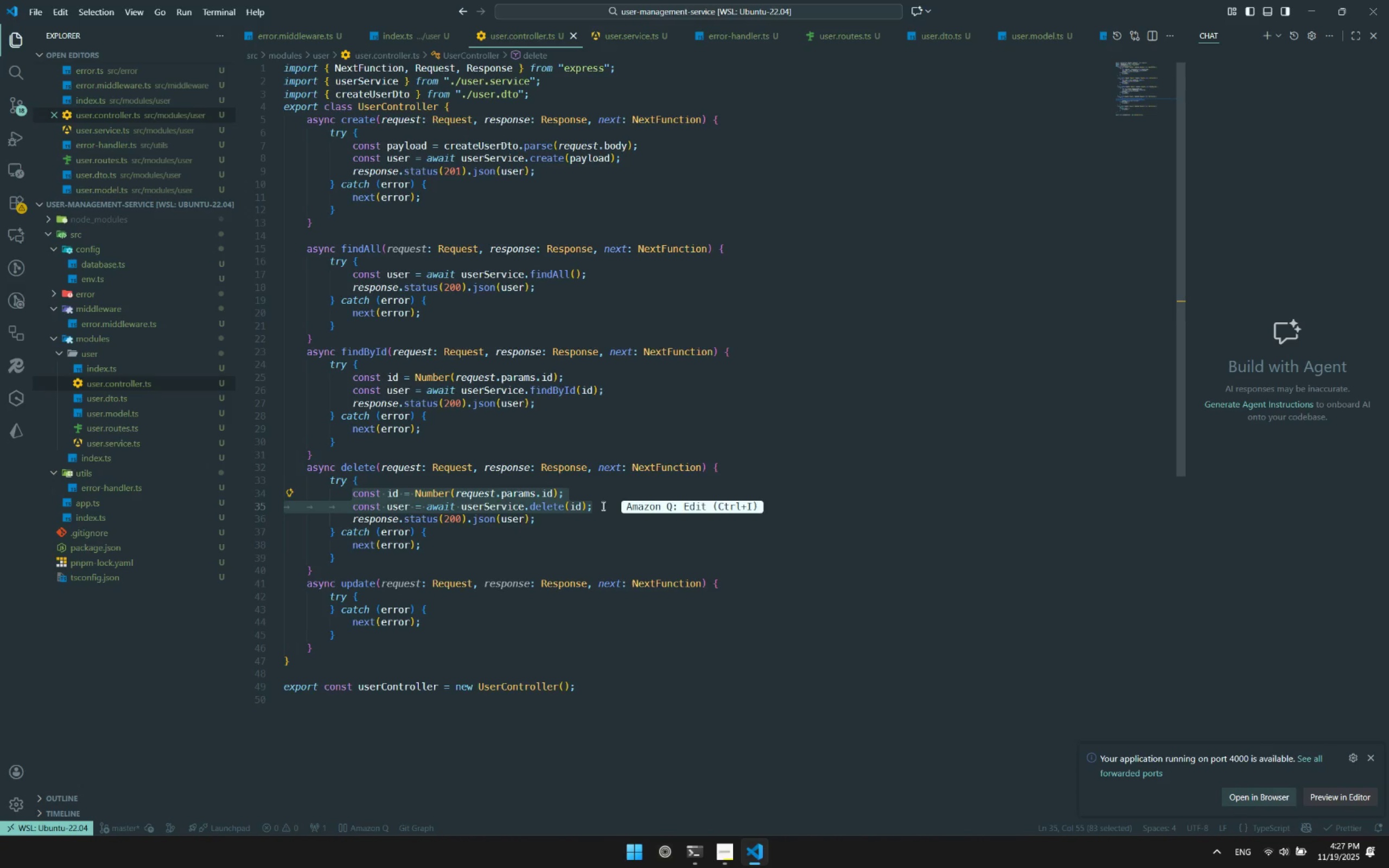 
key(Control+ControlLeft)
 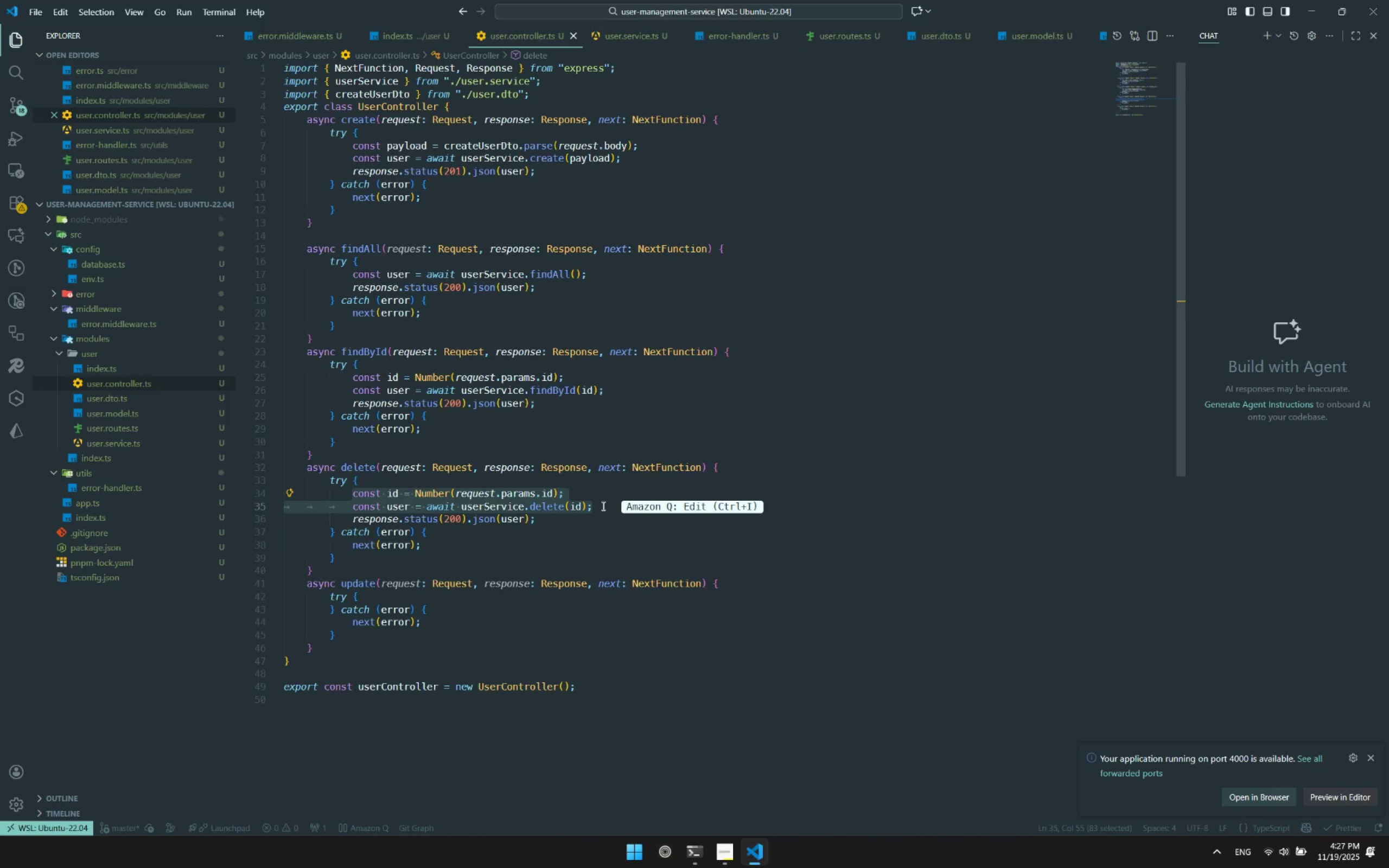 
key(Control+C)
 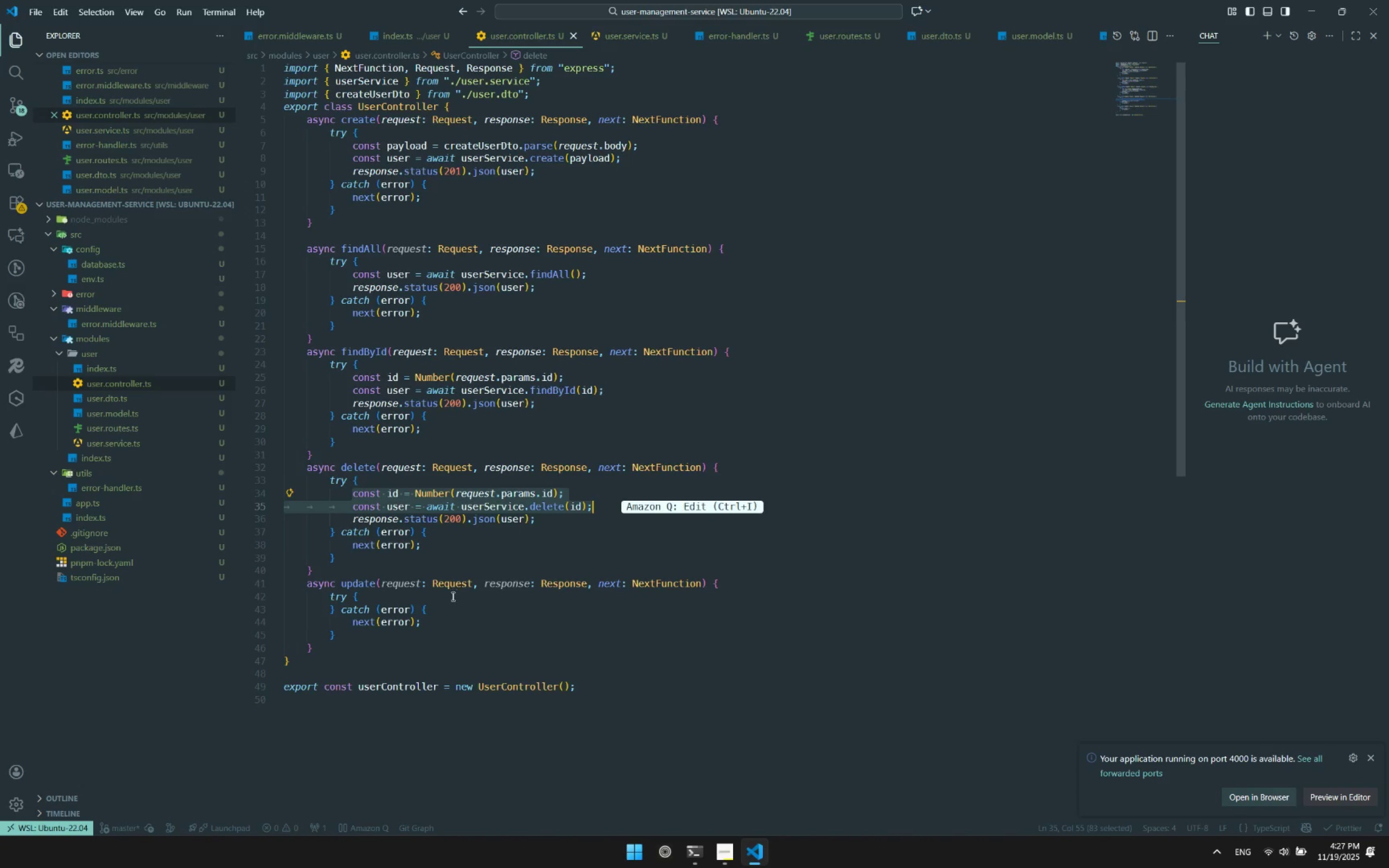 
left_click([451, 596])
 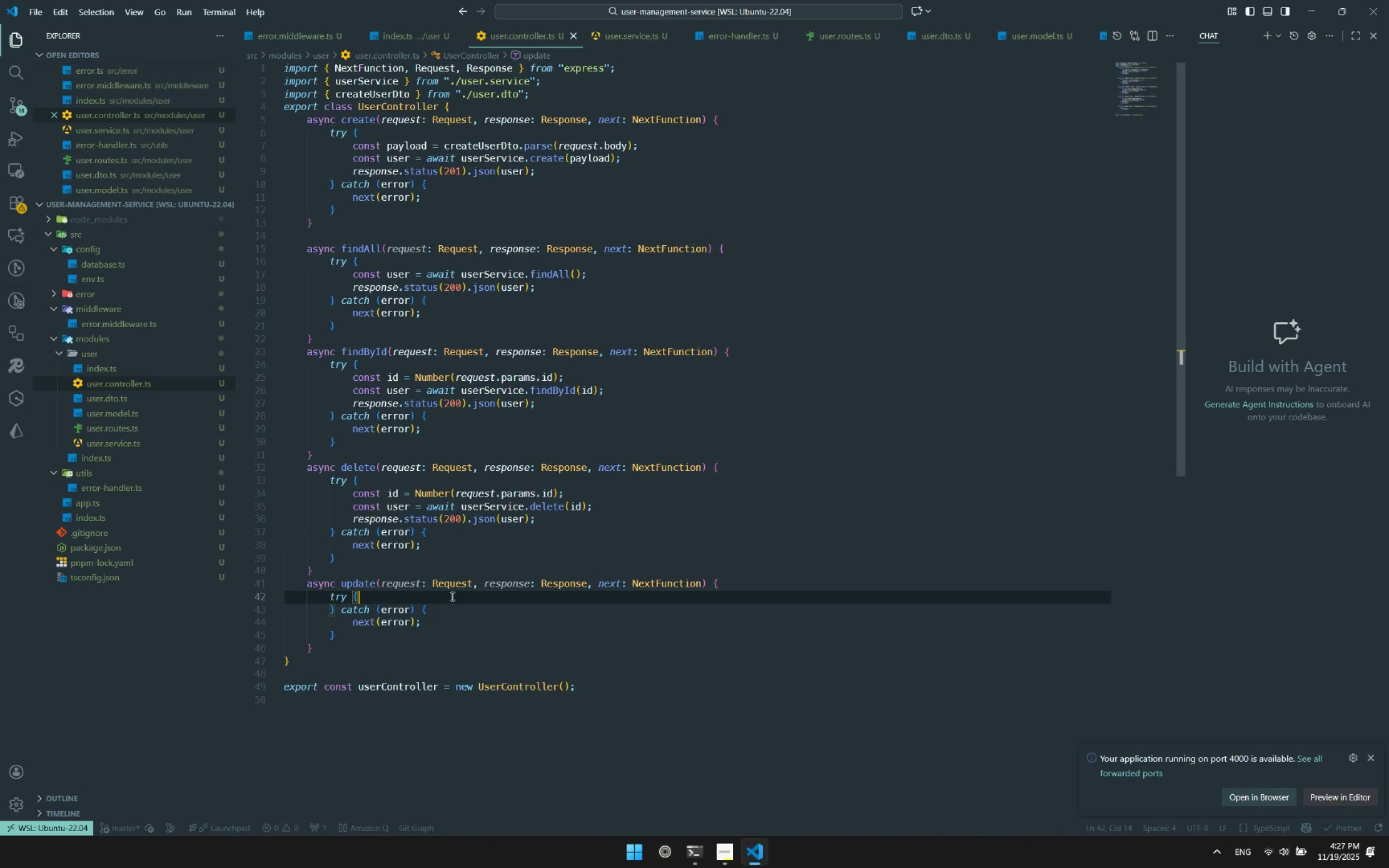 
key(Enter)
 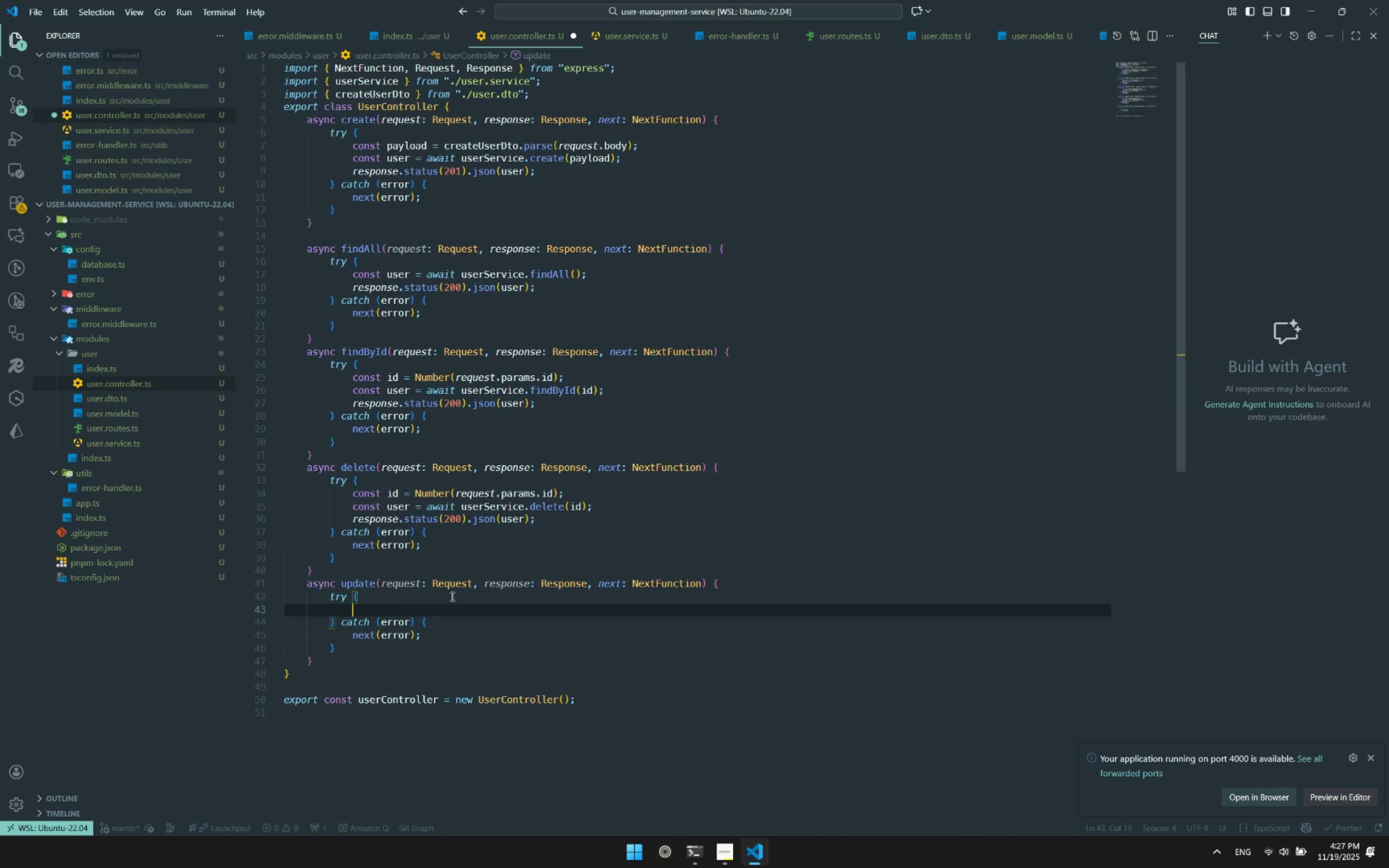 
key(Control+ControlLeft)
 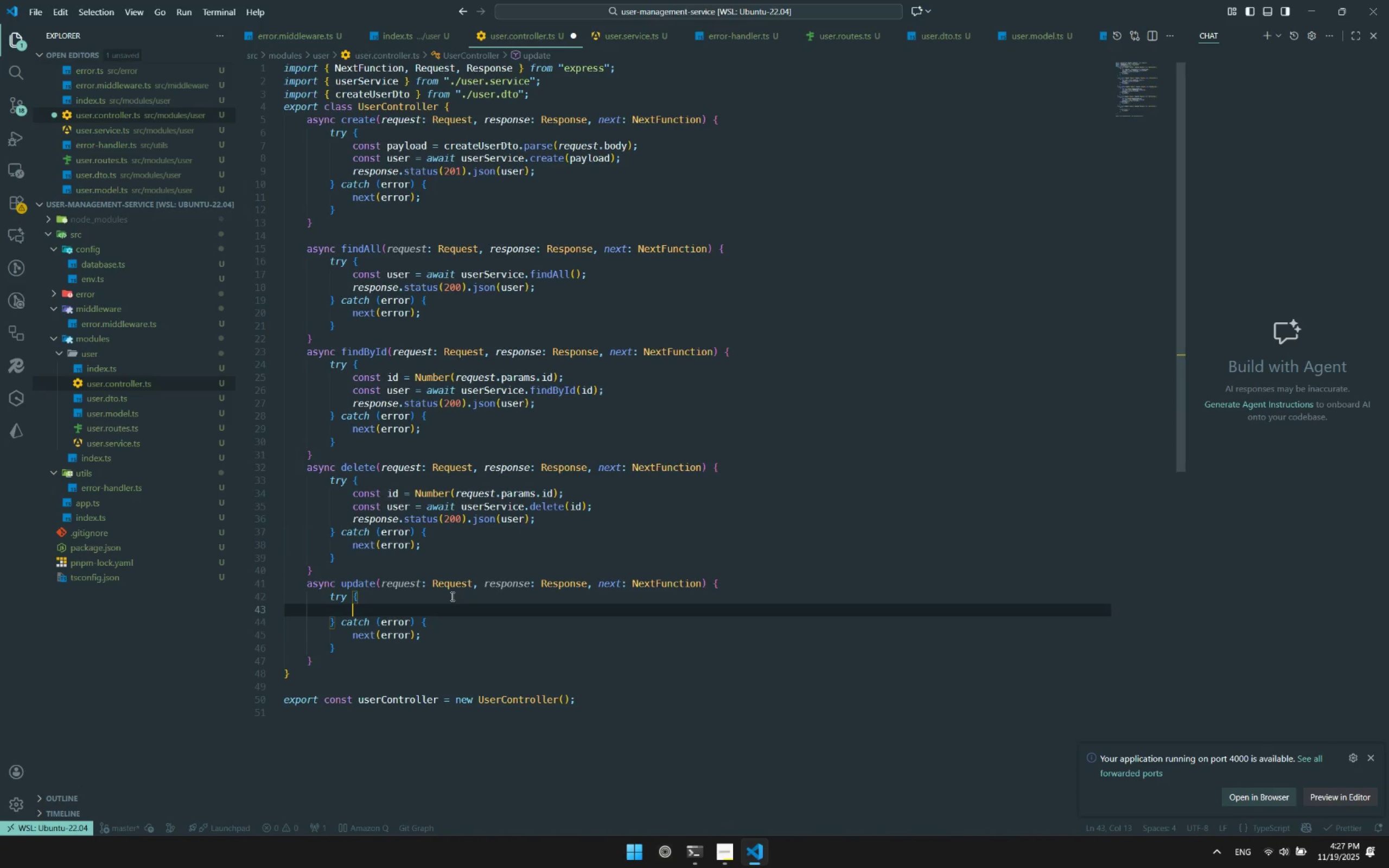 
key(Control+V)
 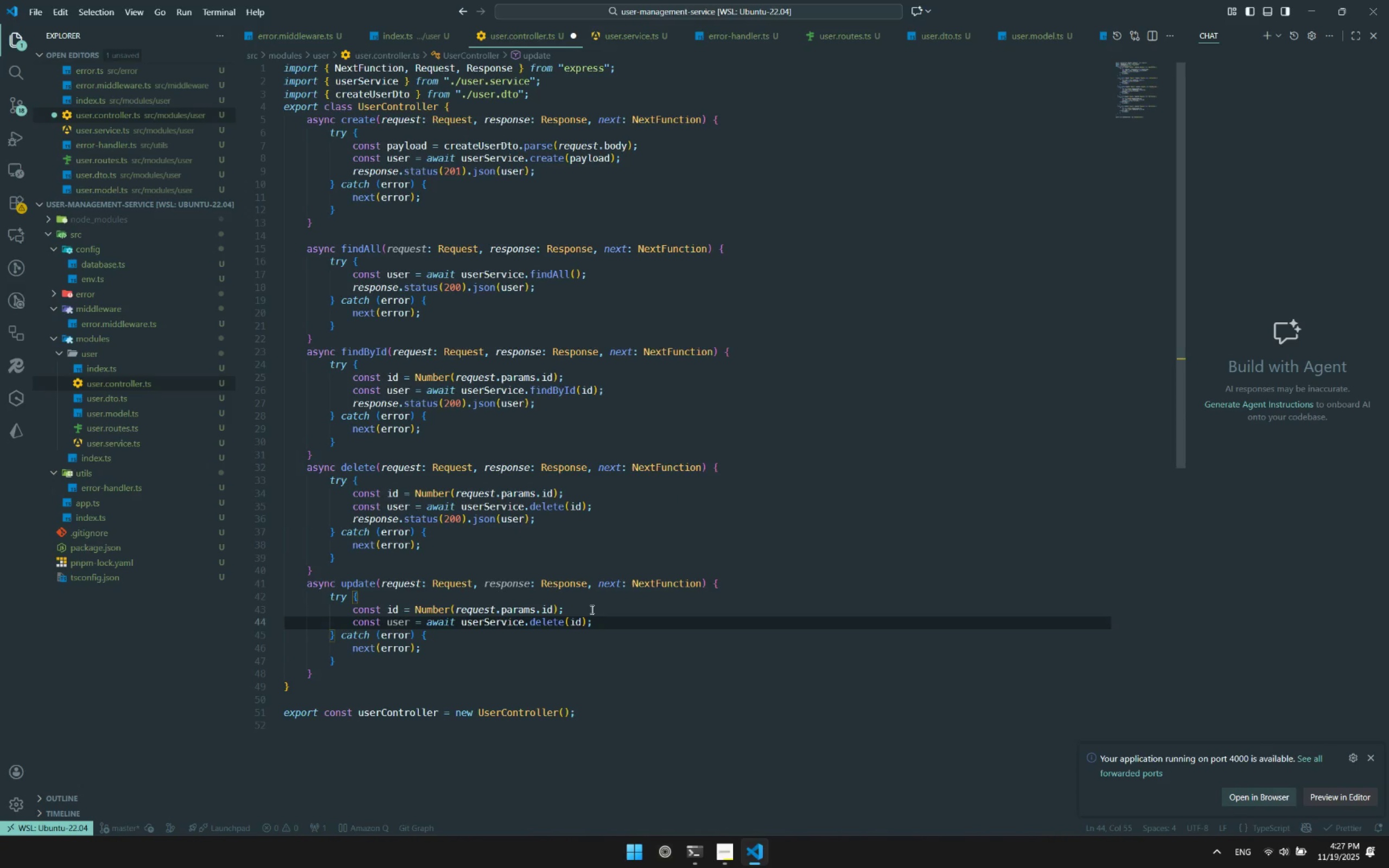 
left_click([591, 609])
 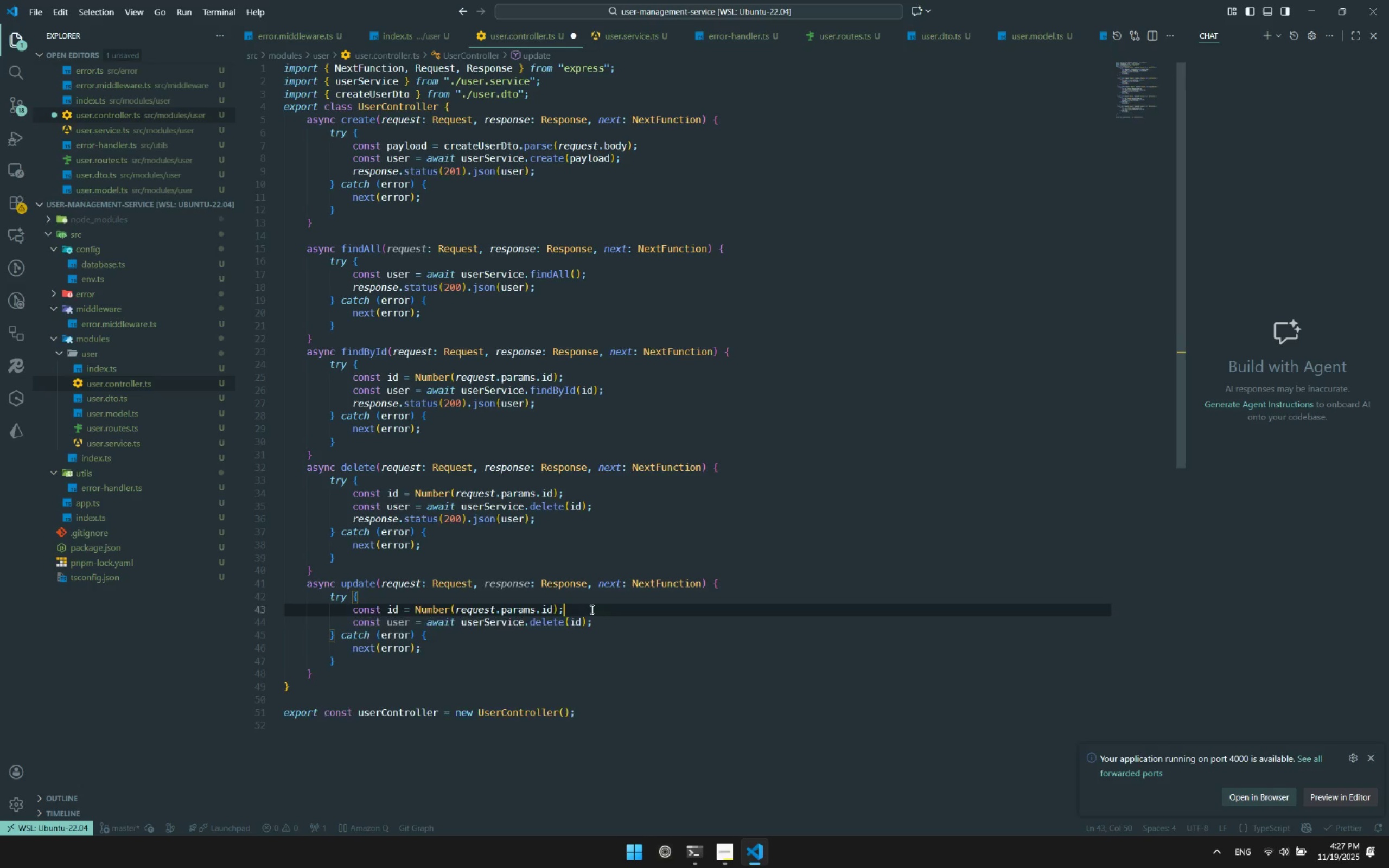 
key(Enter)
 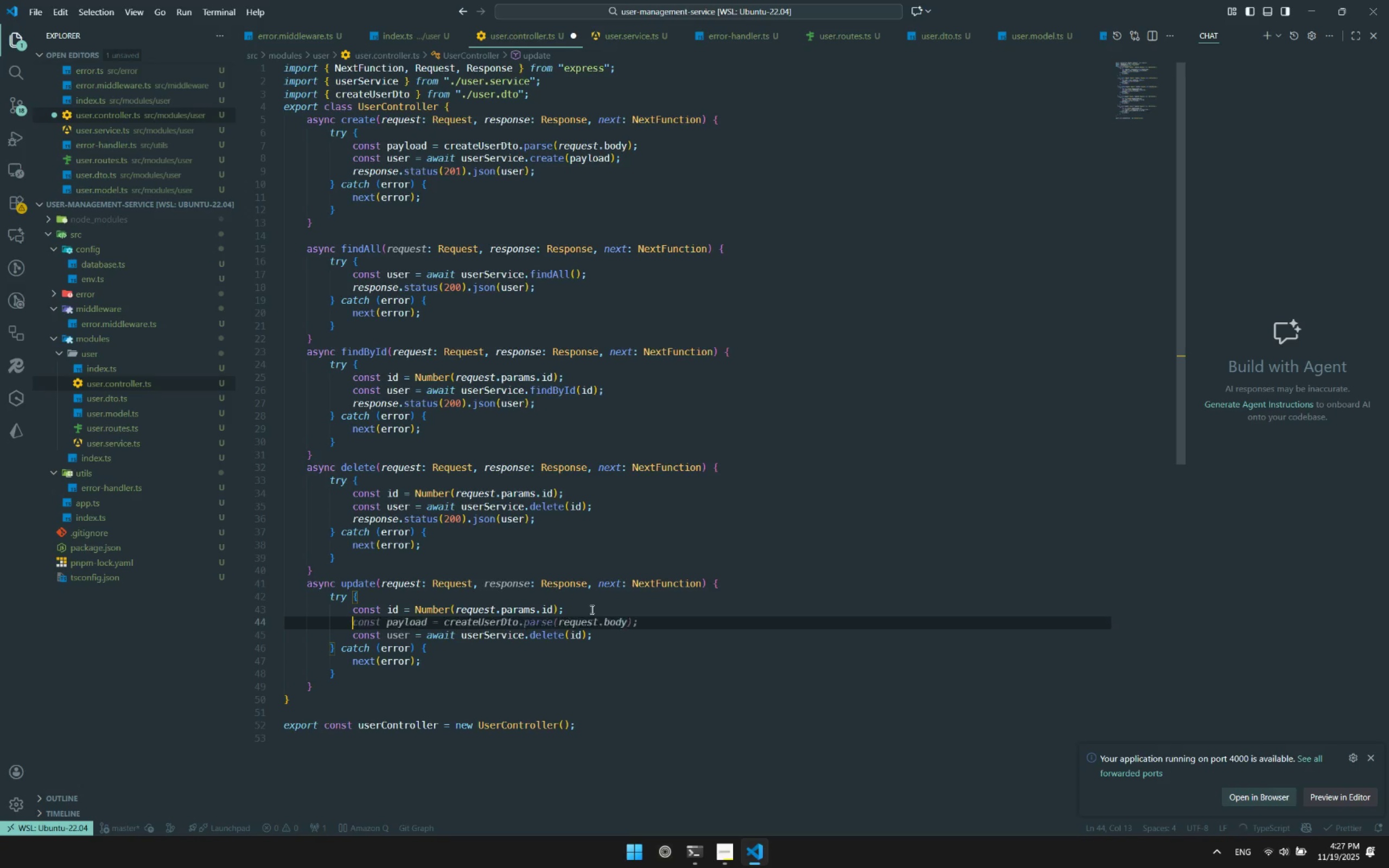 
type(const payload-)
key(Backspace)
type(=userUpd)
key(Backspace)
key(Backspace)
key(Backspace)
 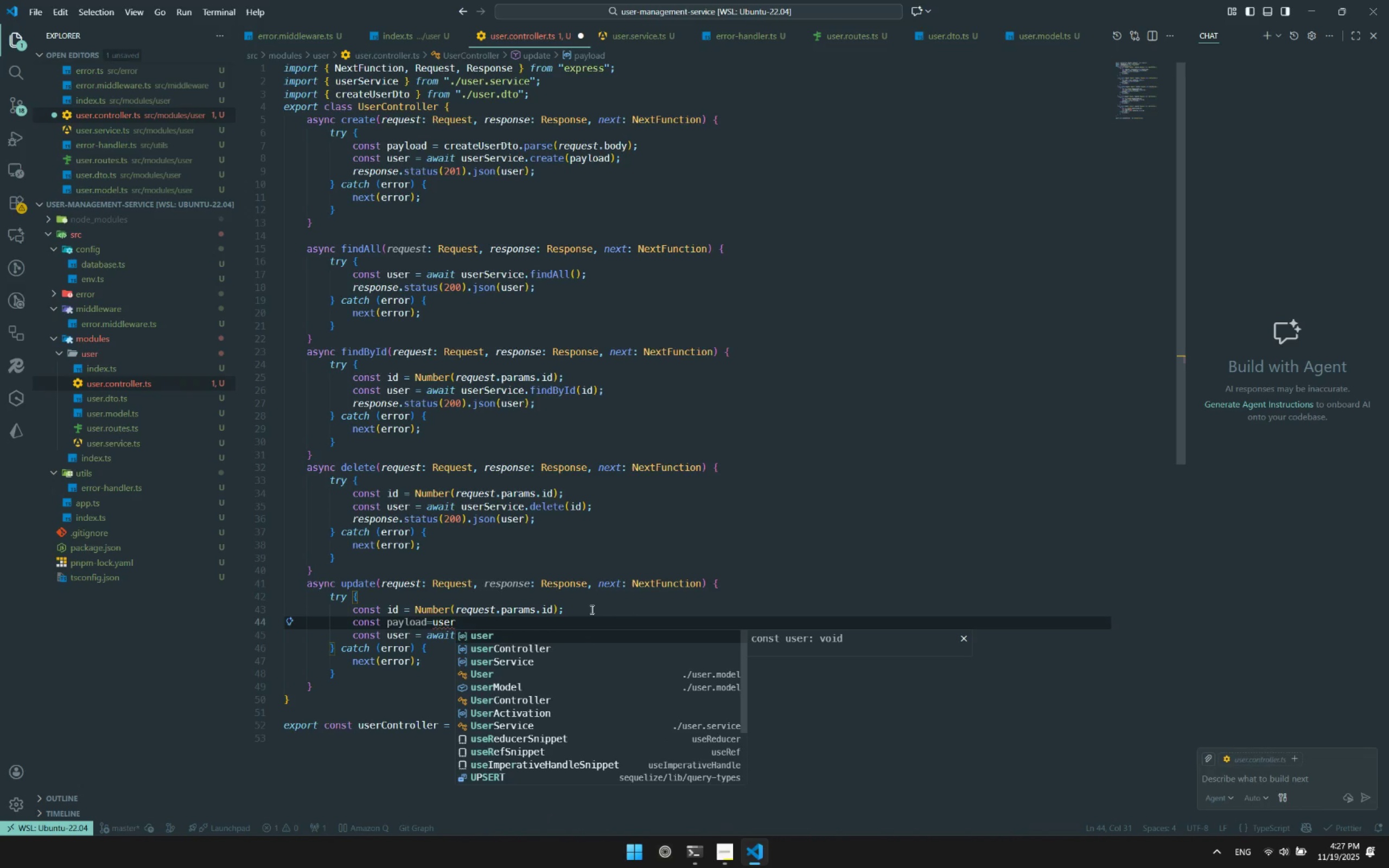 
 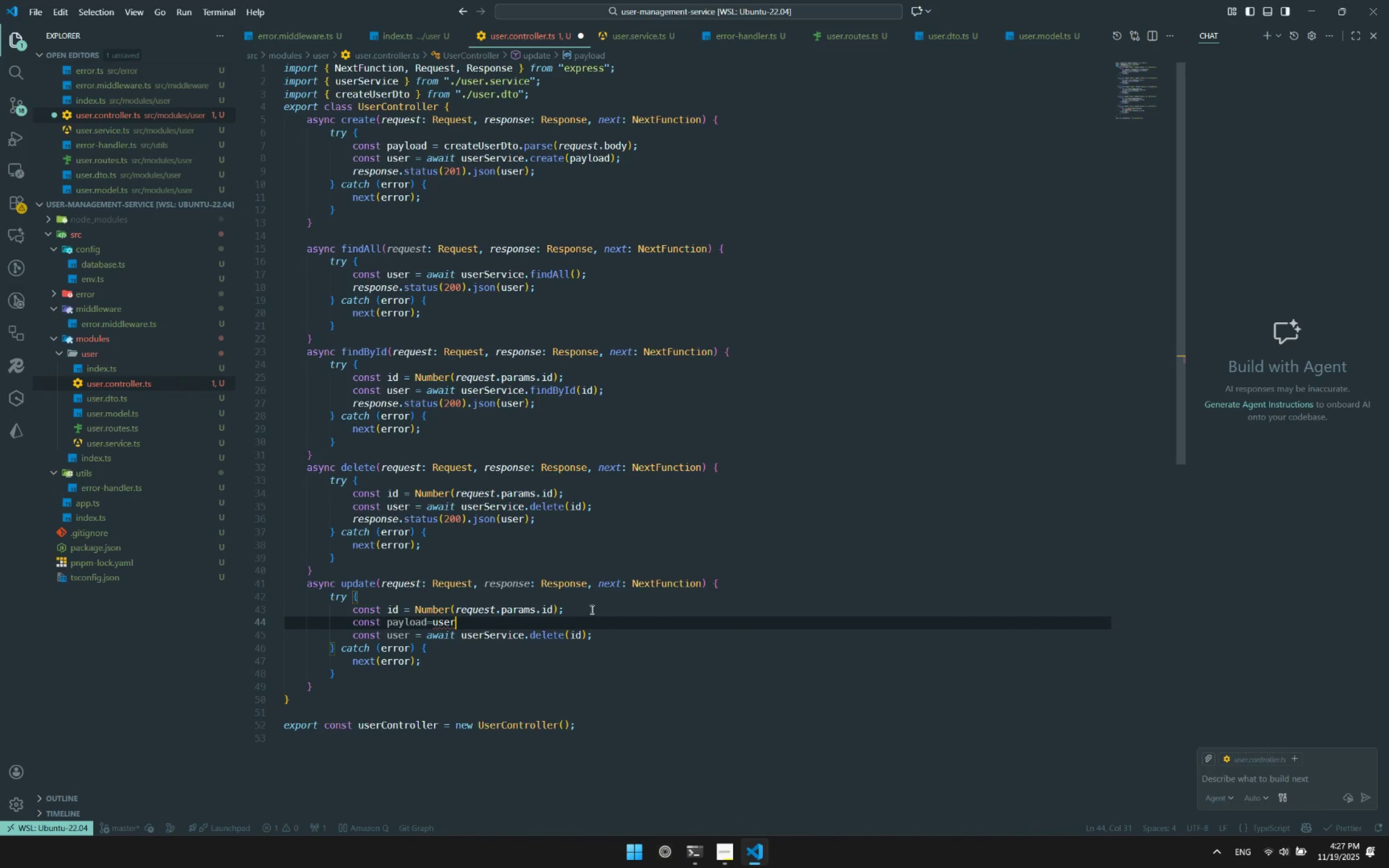 
key(Control+Space)
 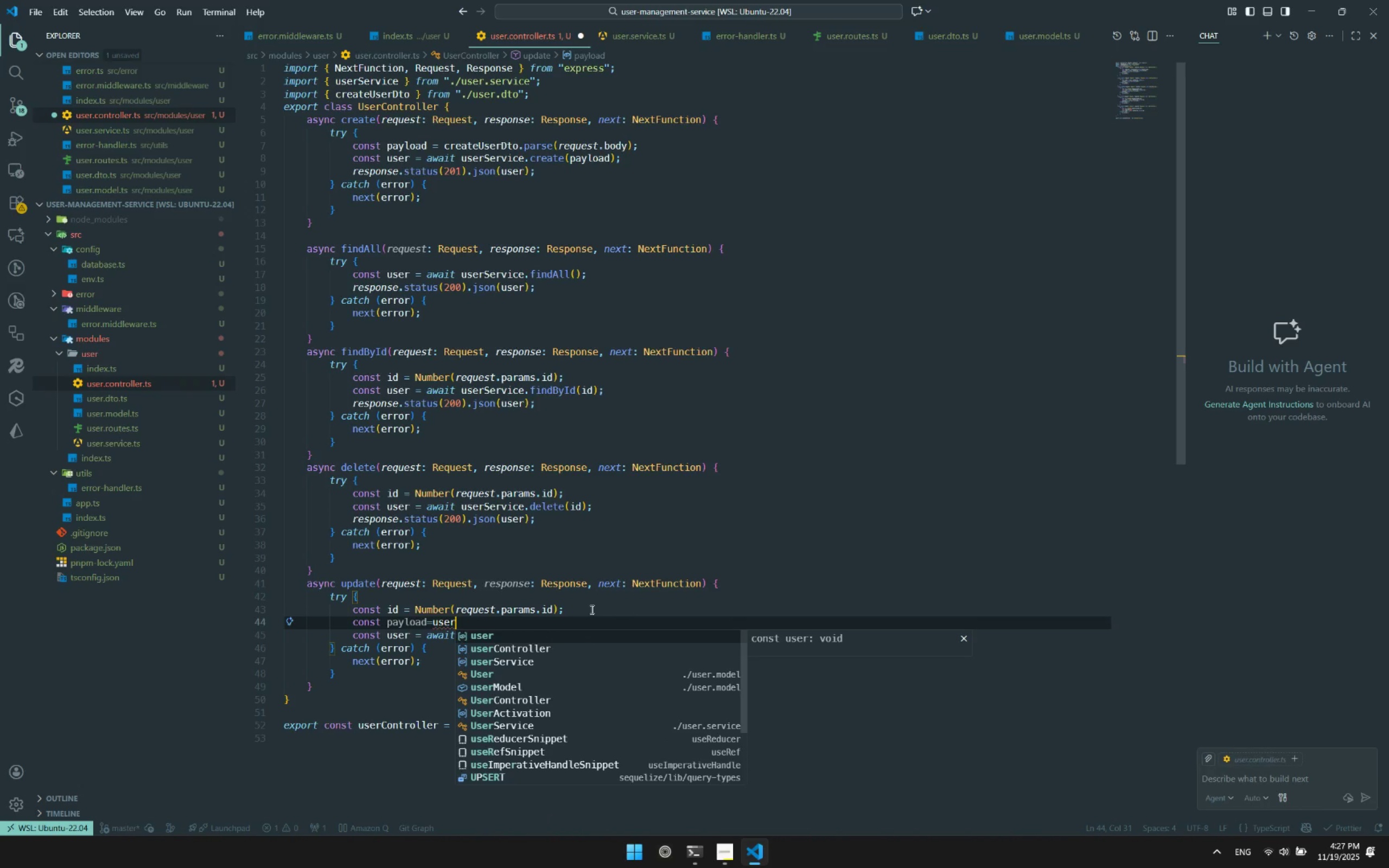 
key(Control+ControlLeft)
 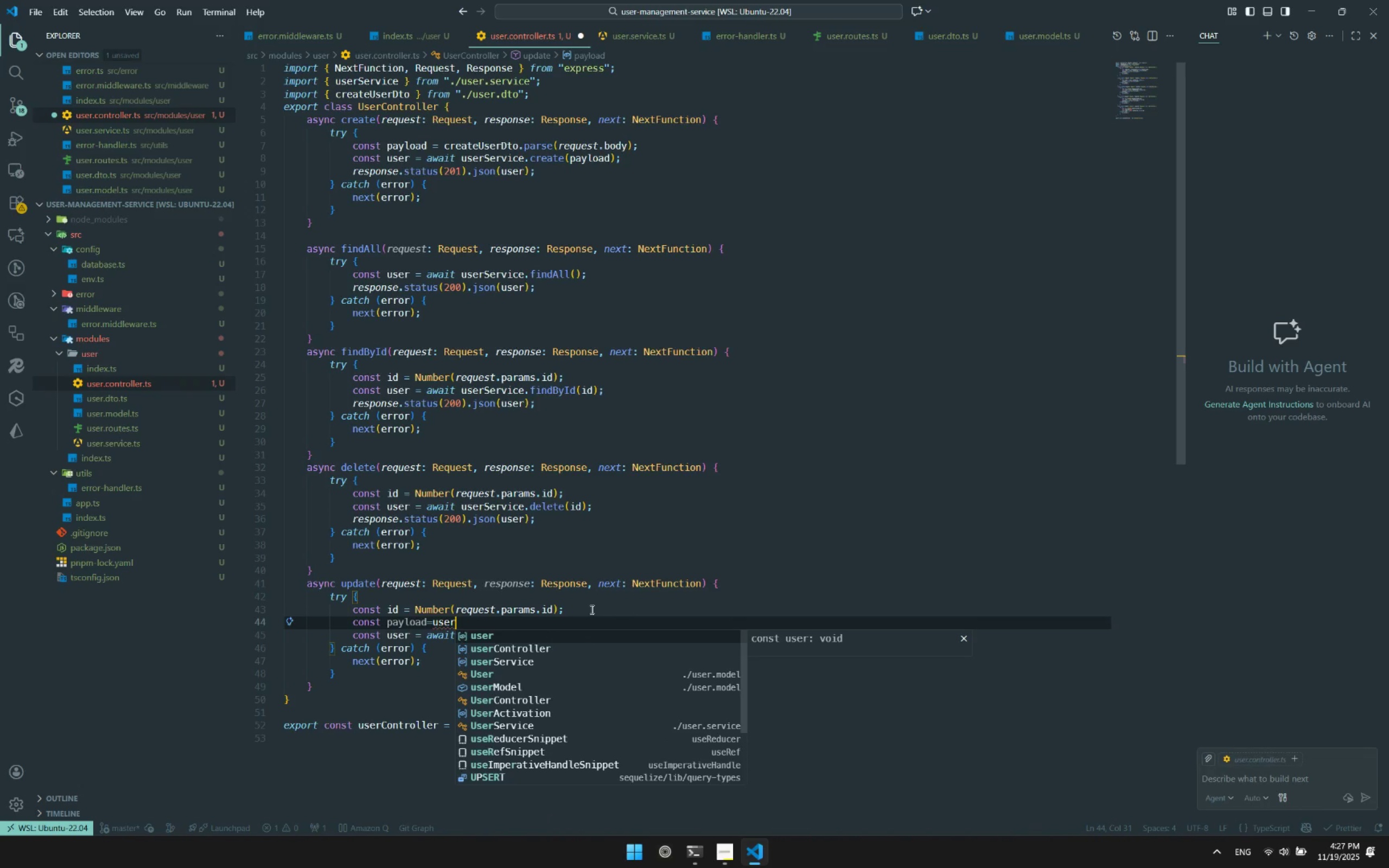 
key(Backspace)
key(Backspace)
key(Backspace)
key(Backspace)
type(update)
 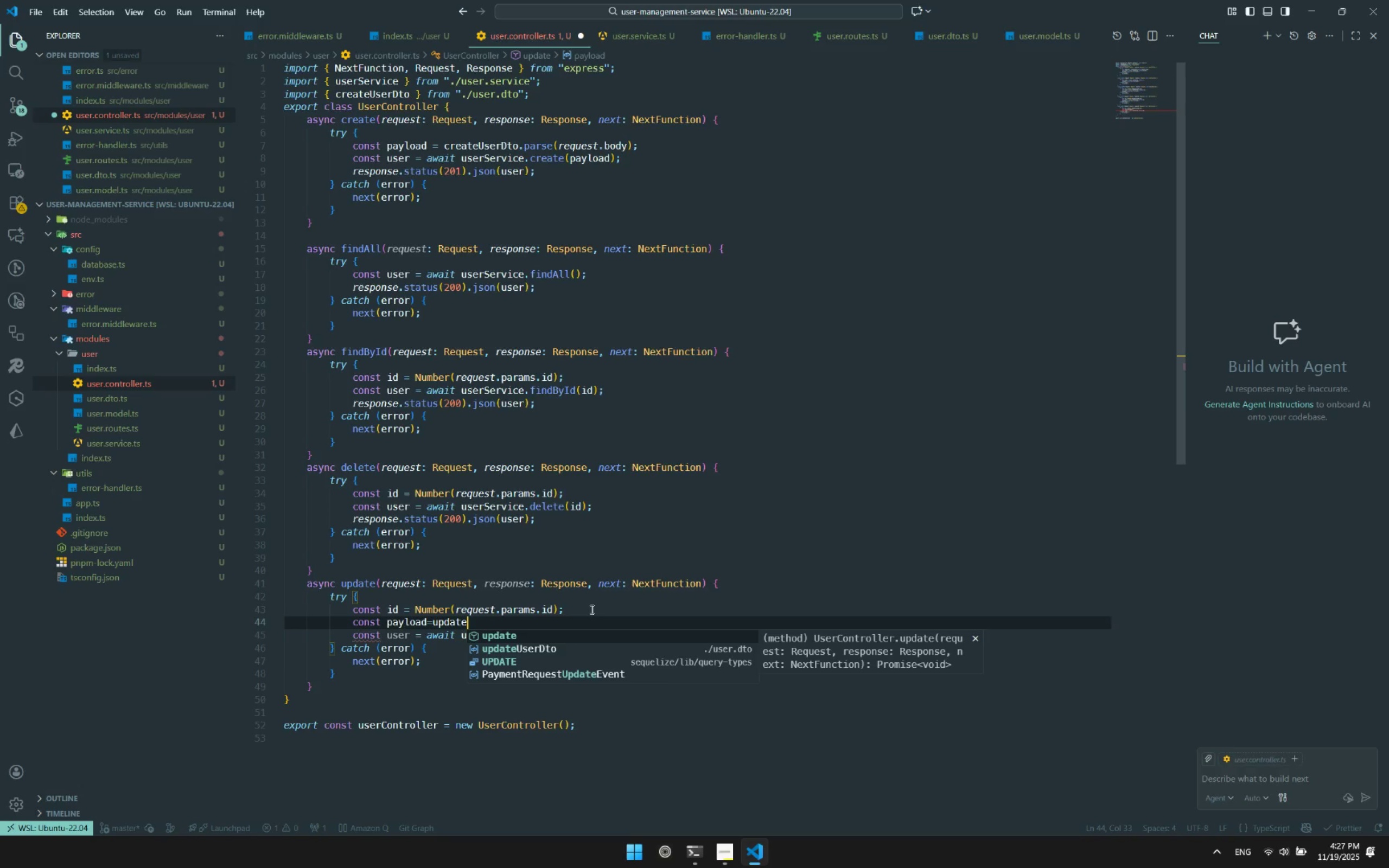 
key(ArrowDown)
 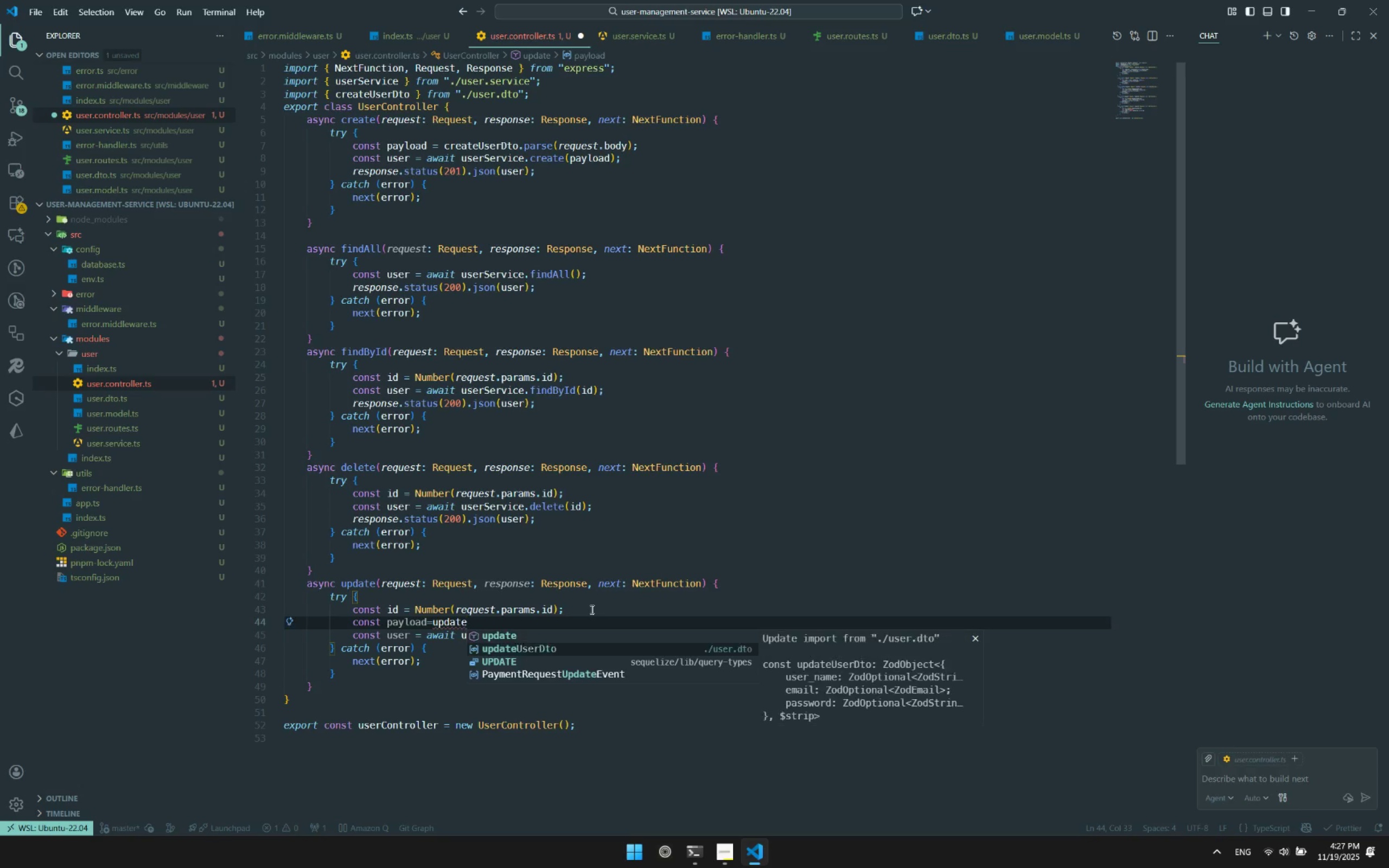 
key(Enter)
 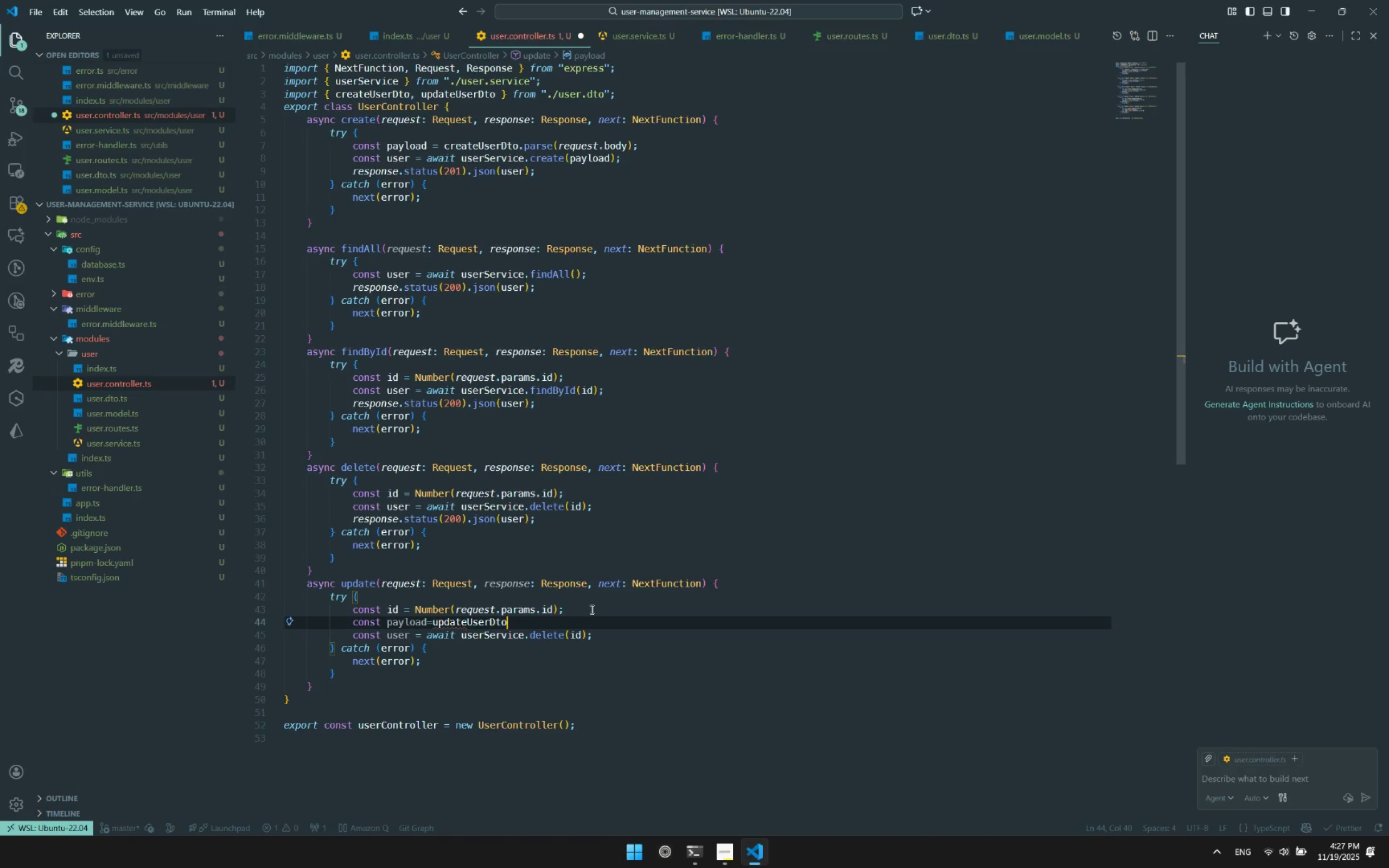 
hold_key(key=ShiftRight, duration=0.31)
 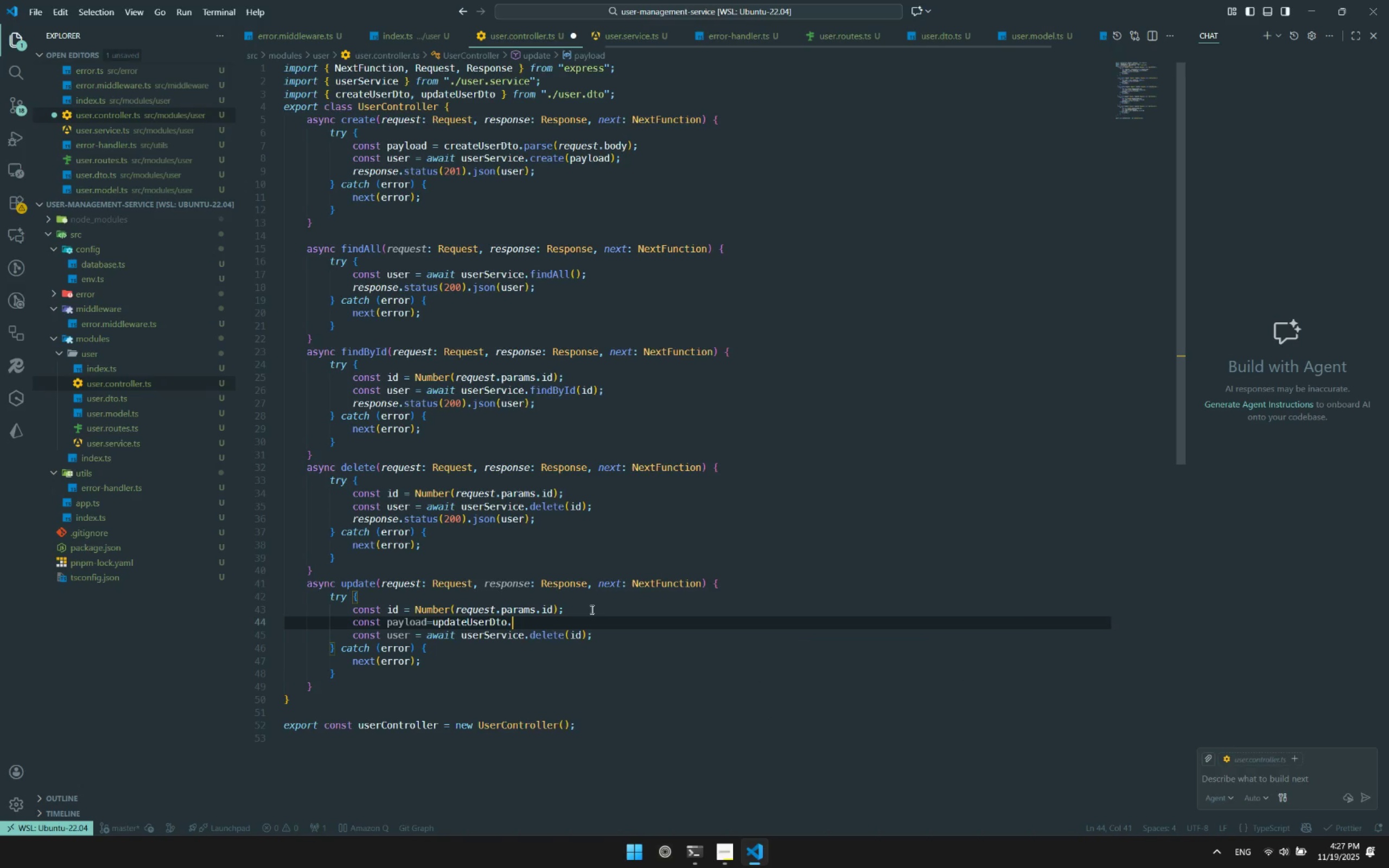 
type(.pa)
key(Backspace)
key(Backspace)
type(a)
 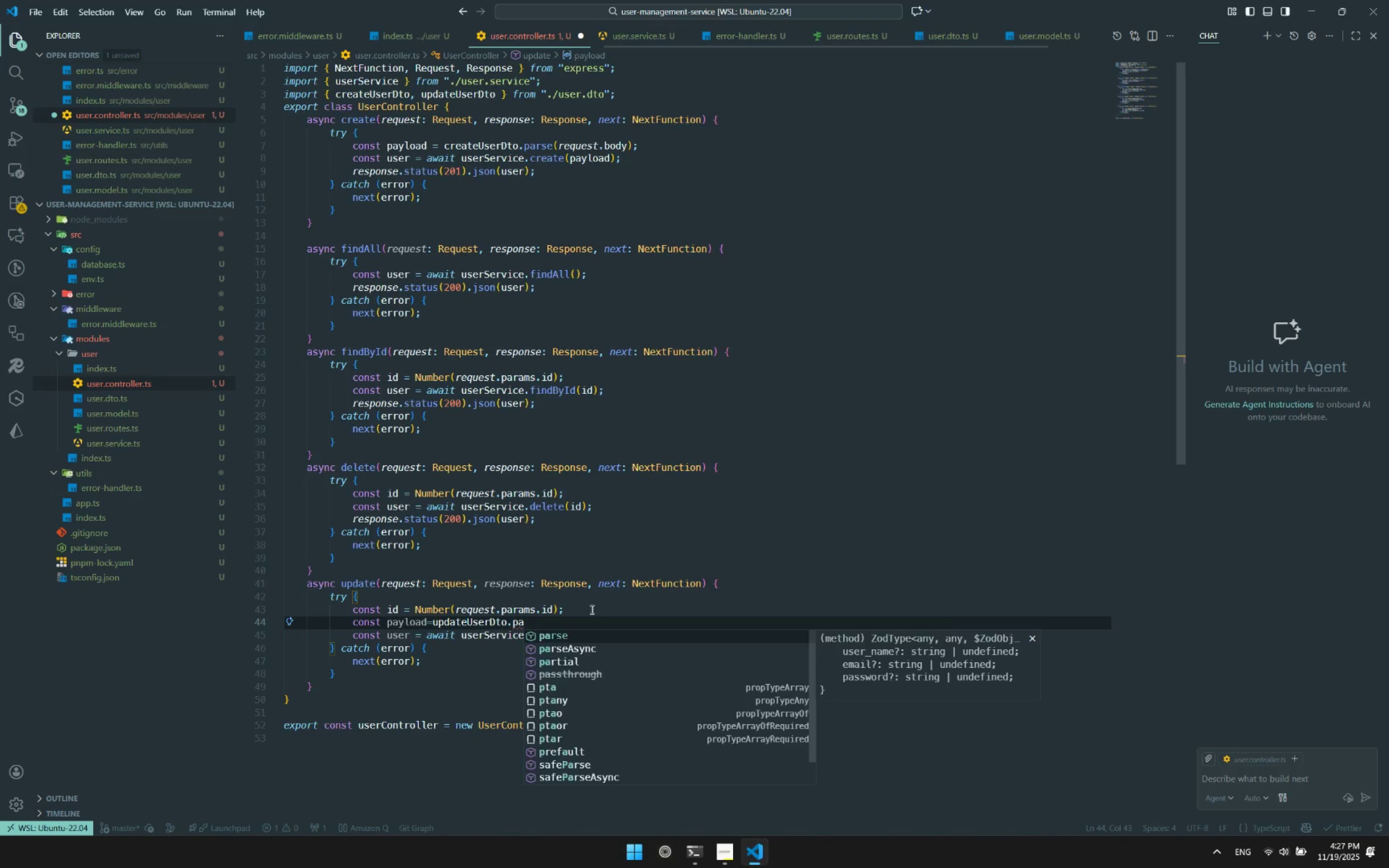 
key(Enter)
 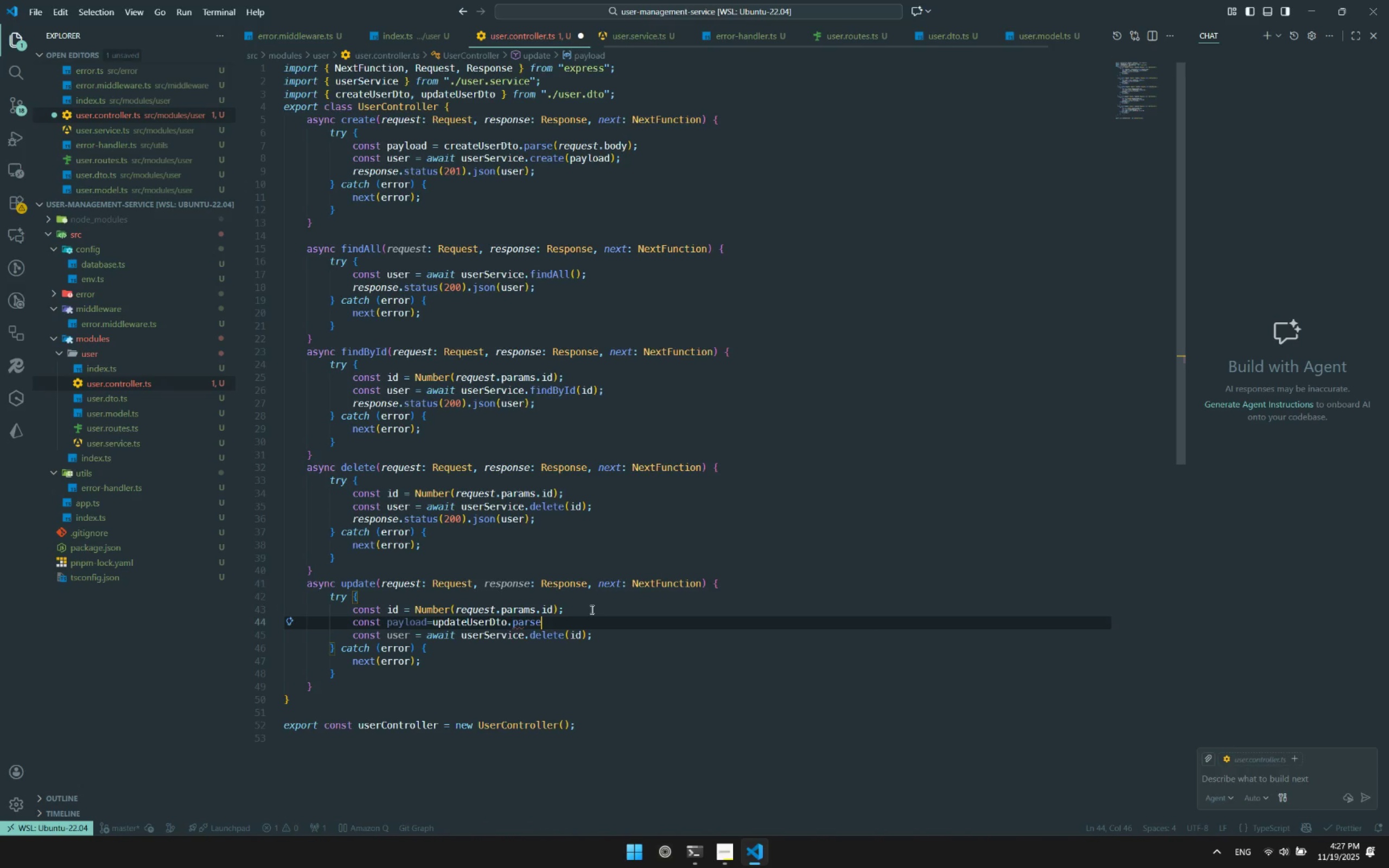 
type((re)
 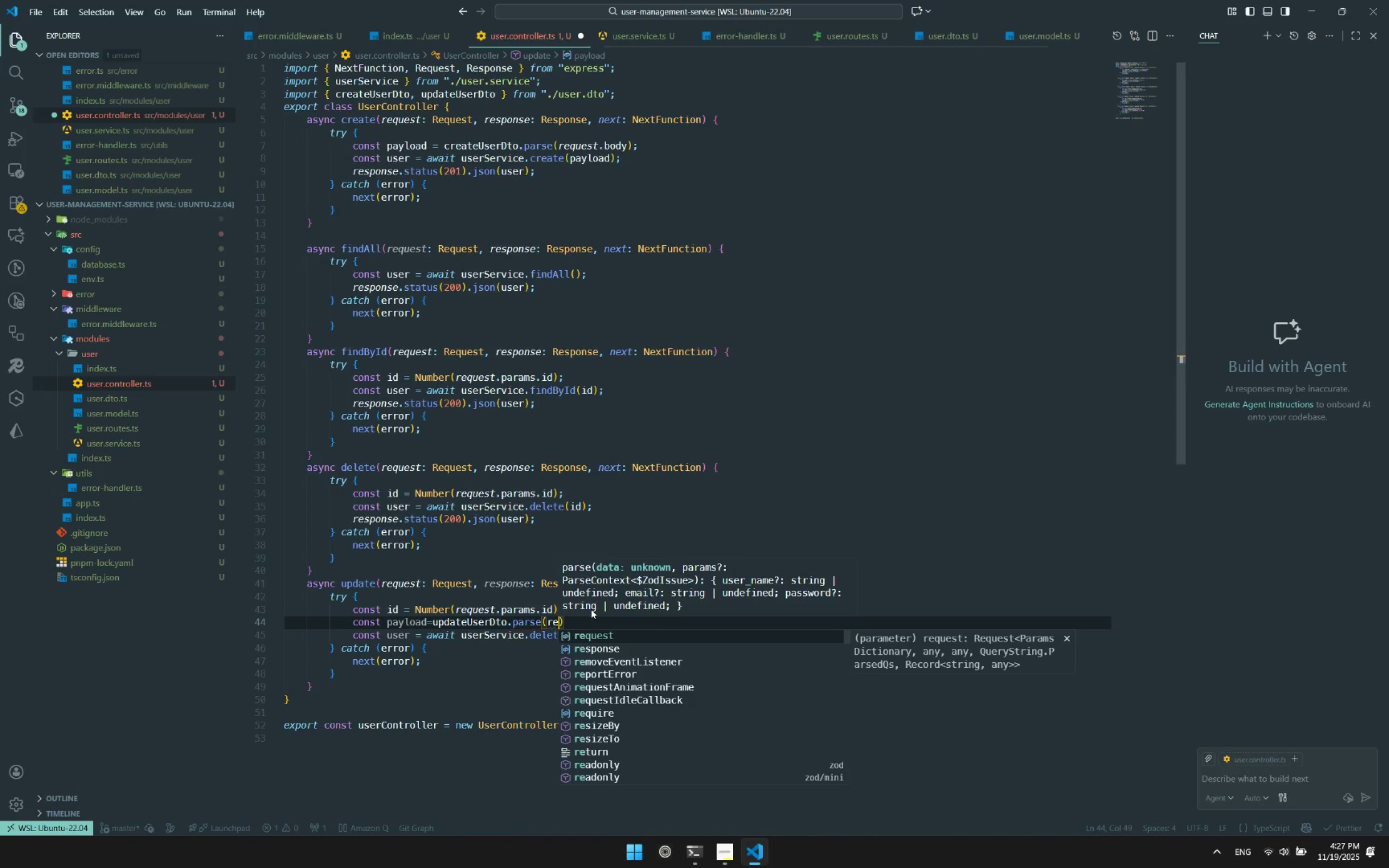 
key(Enter)
 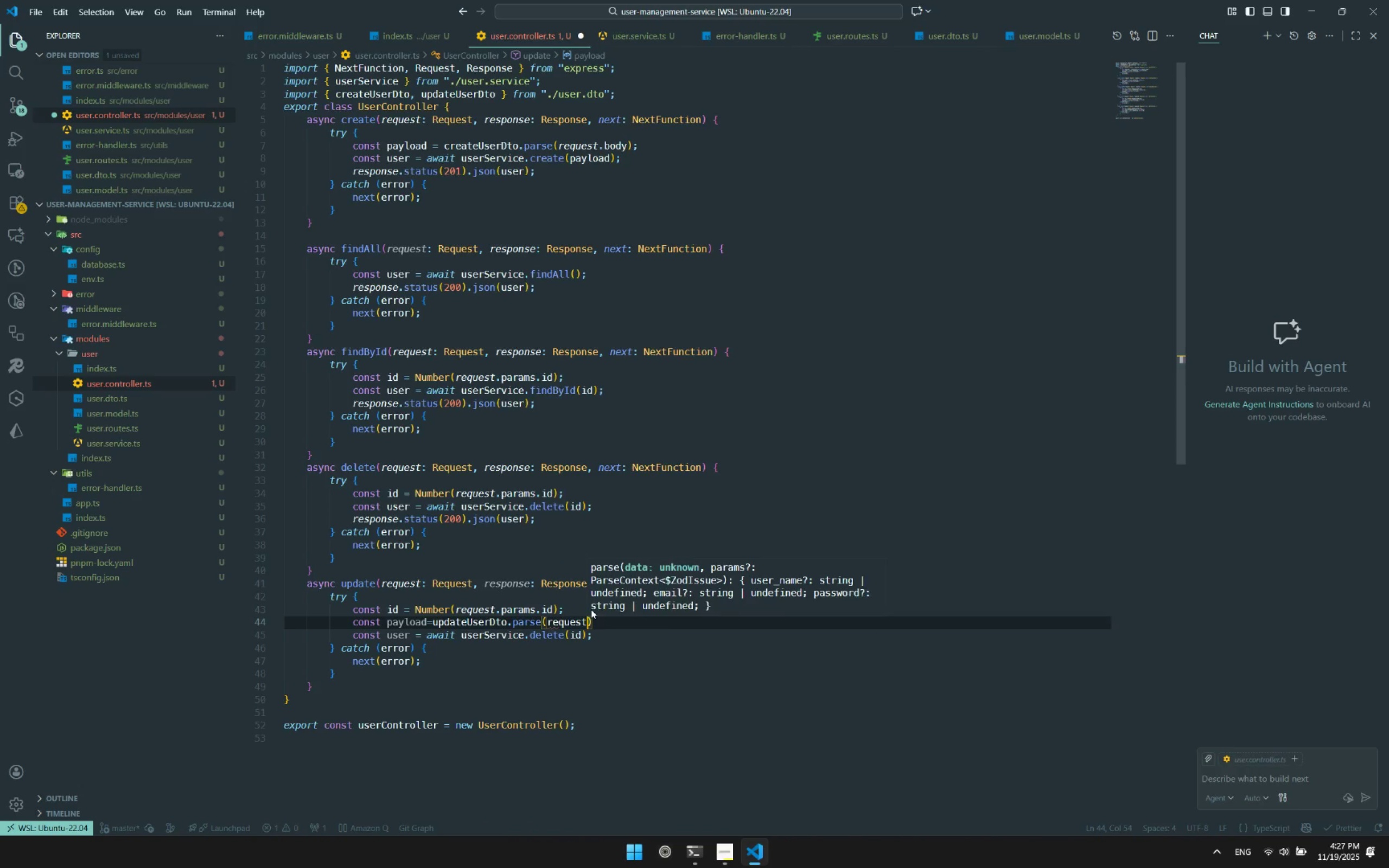 
type(.bo)
 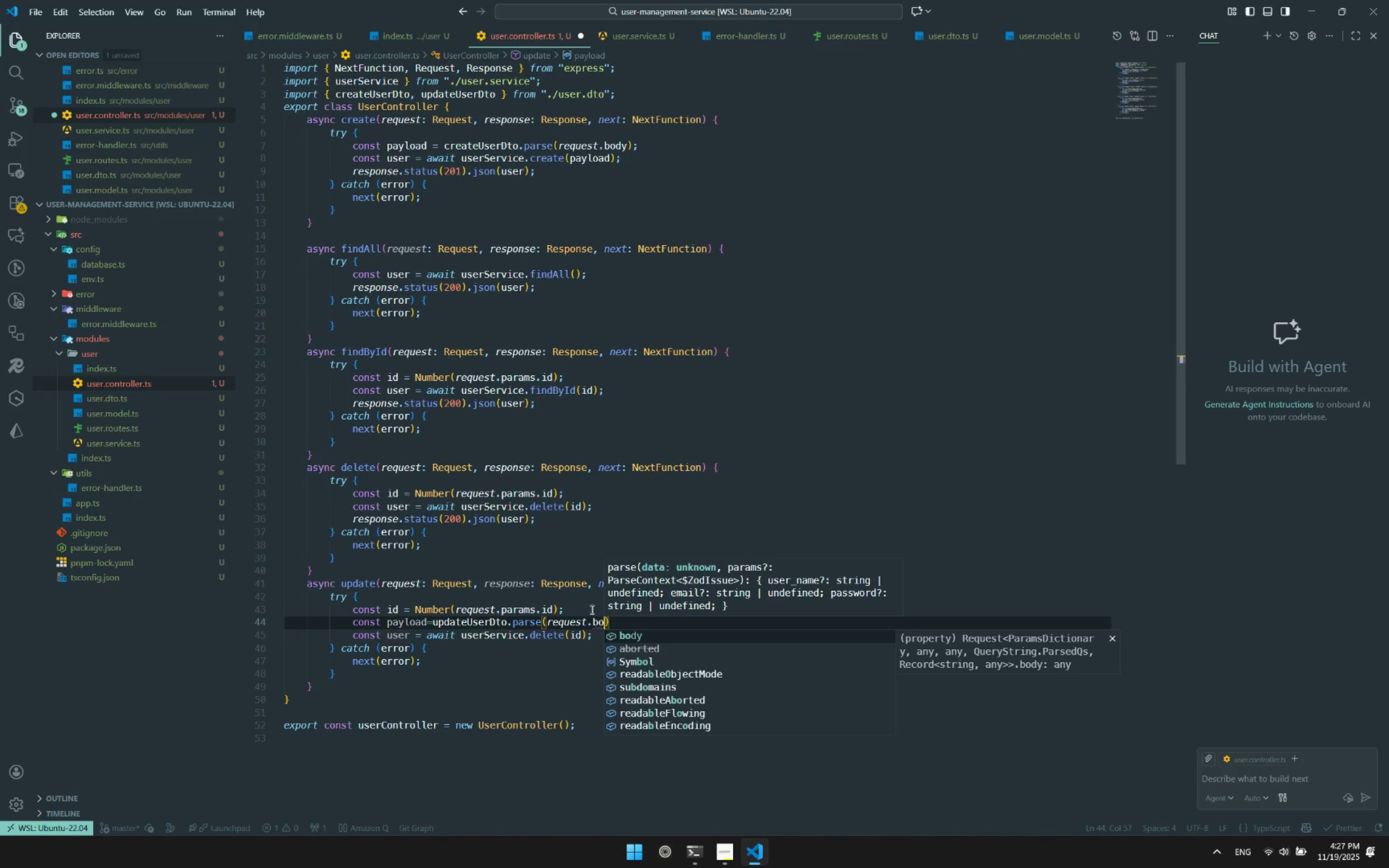 
key(Enter)
 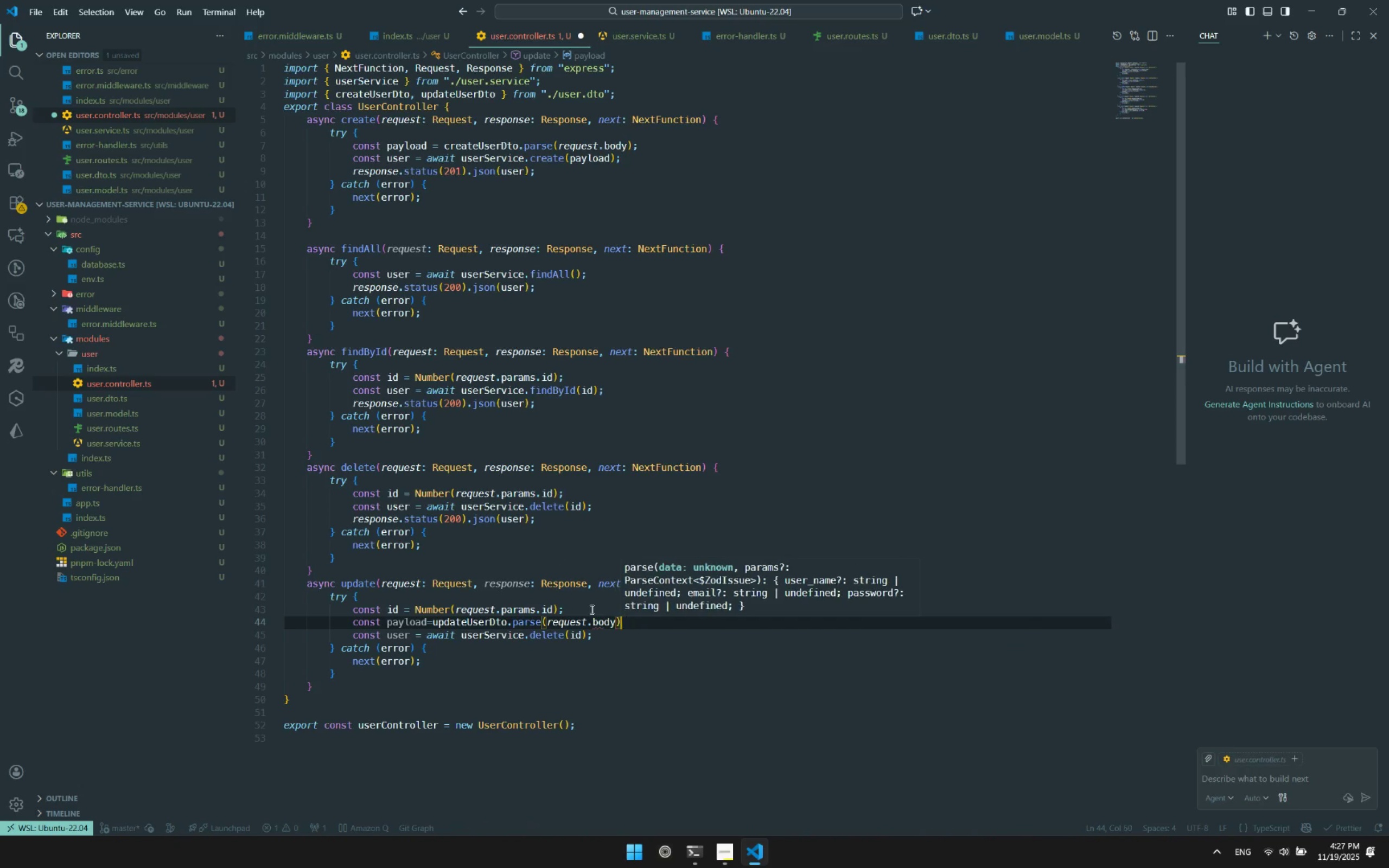 
key(ArrowRight)
 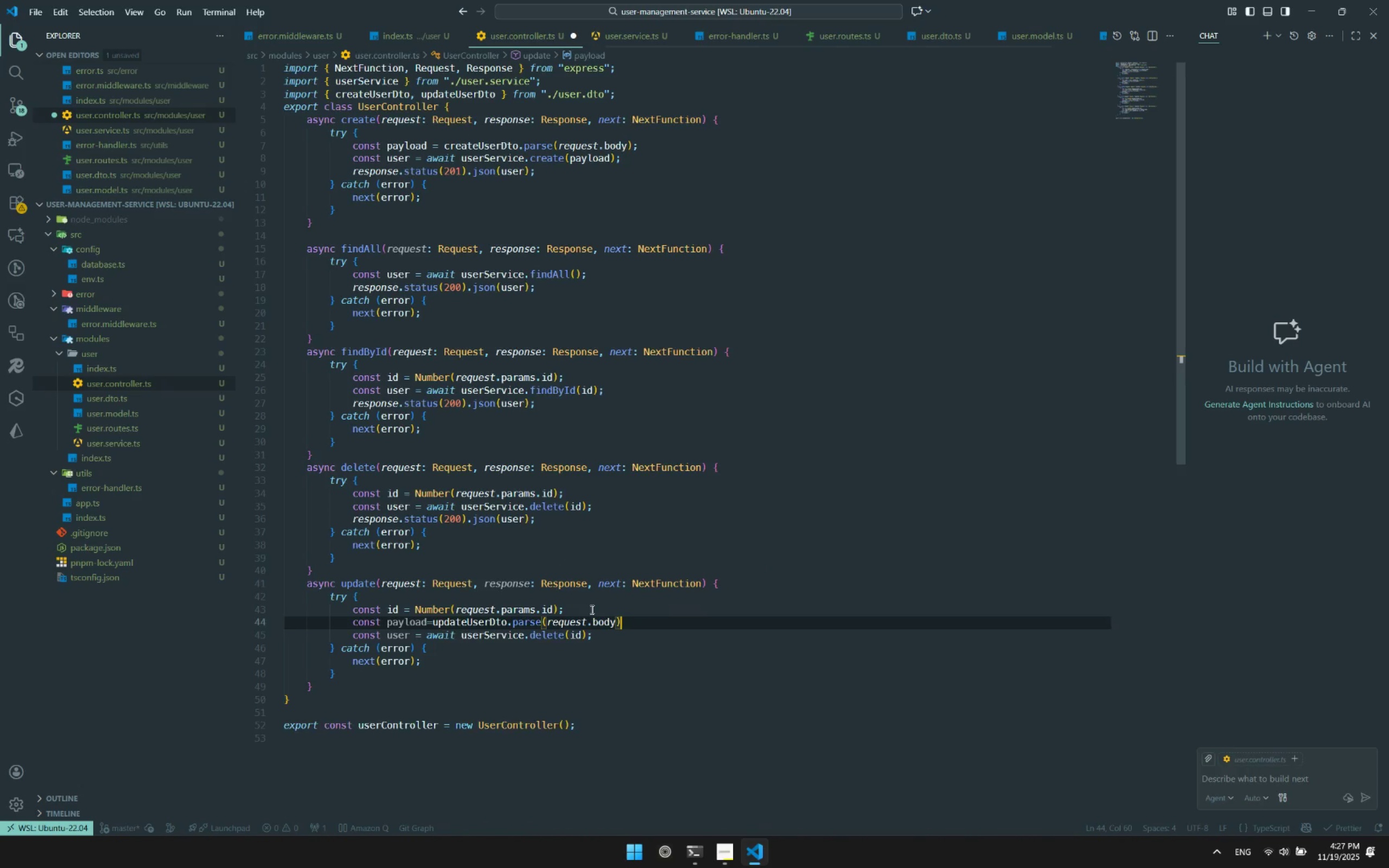 
key(Enter)
 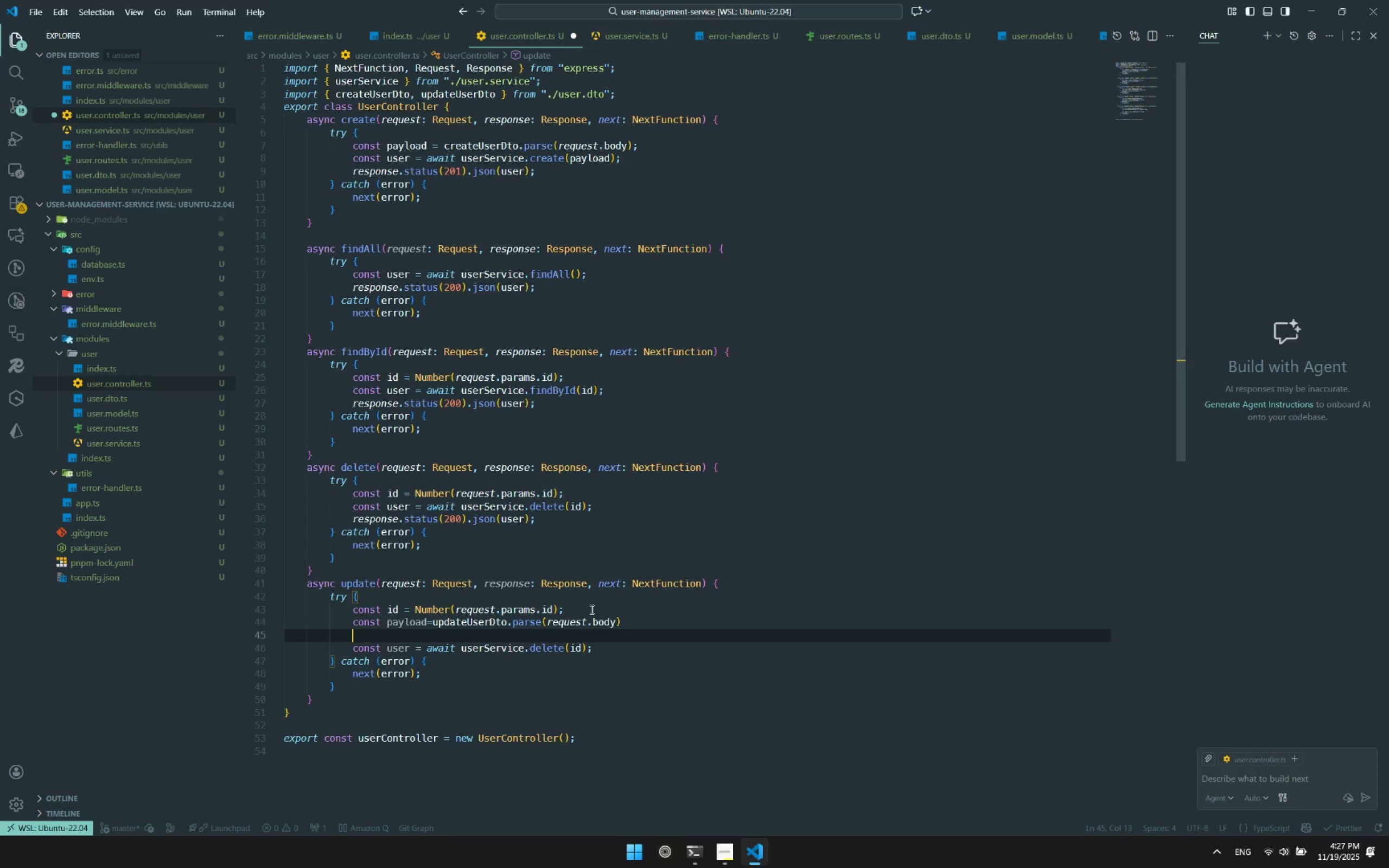 
key(C)
 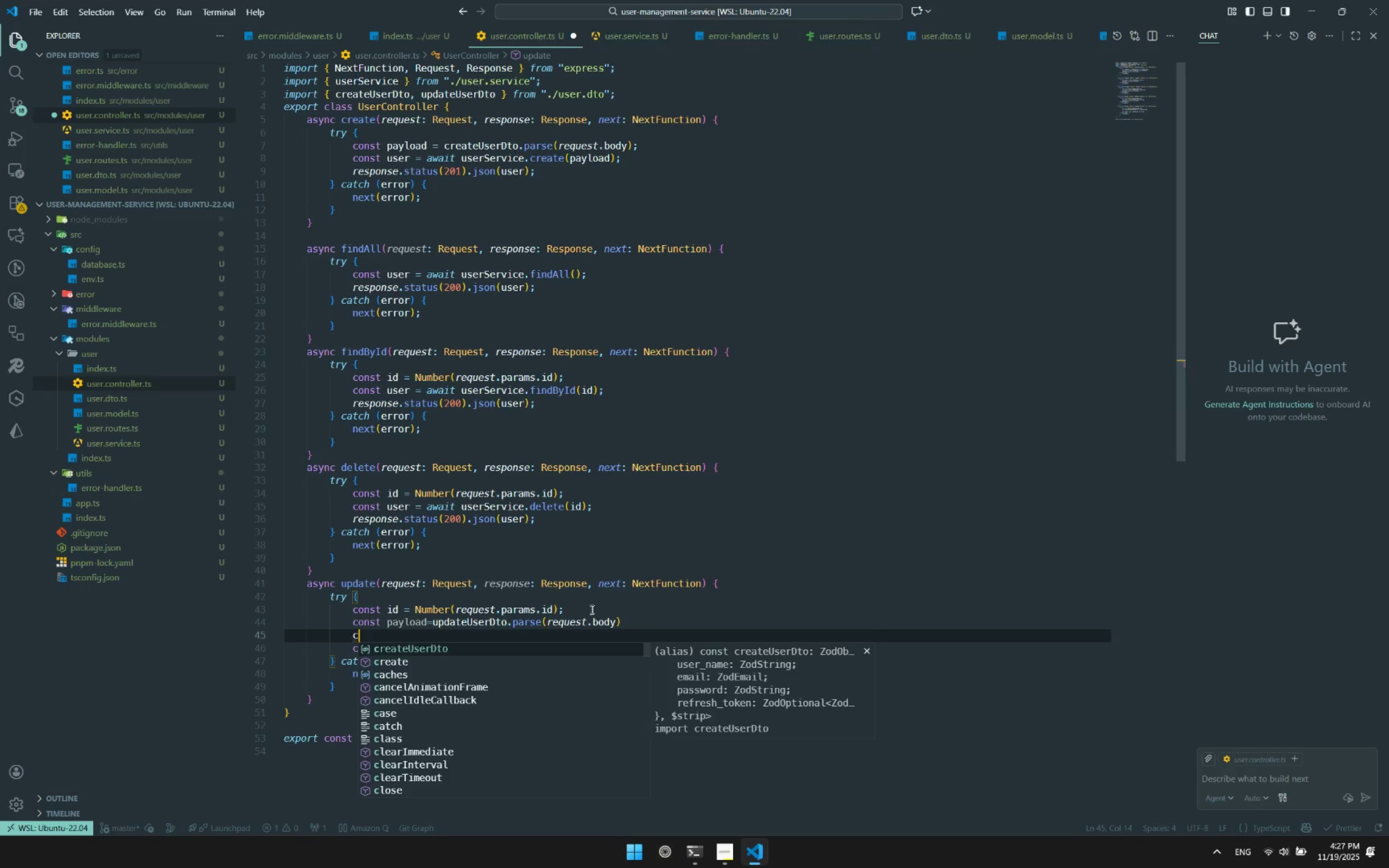 
key(Backspace)
 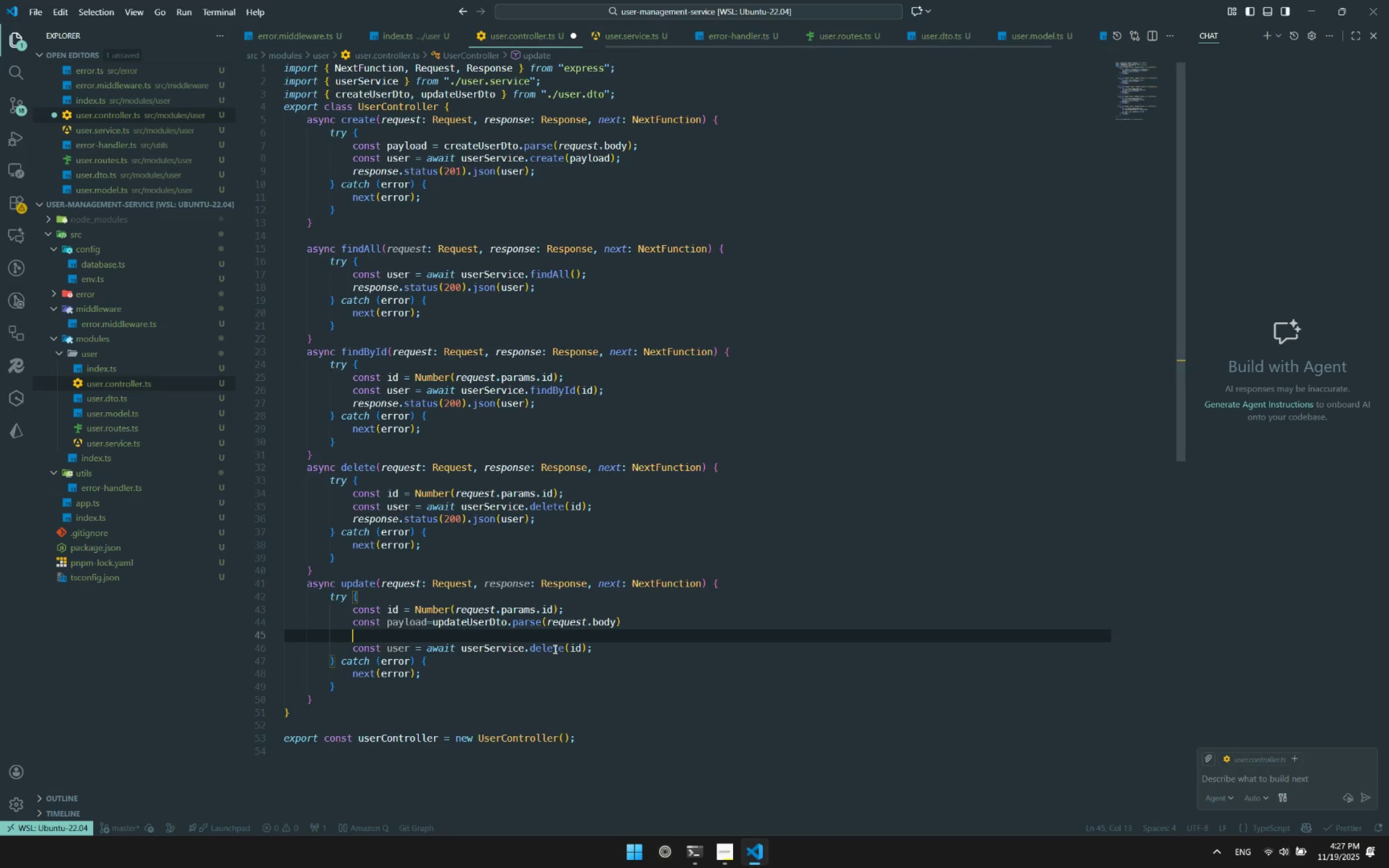 
double_click([551, 652])
 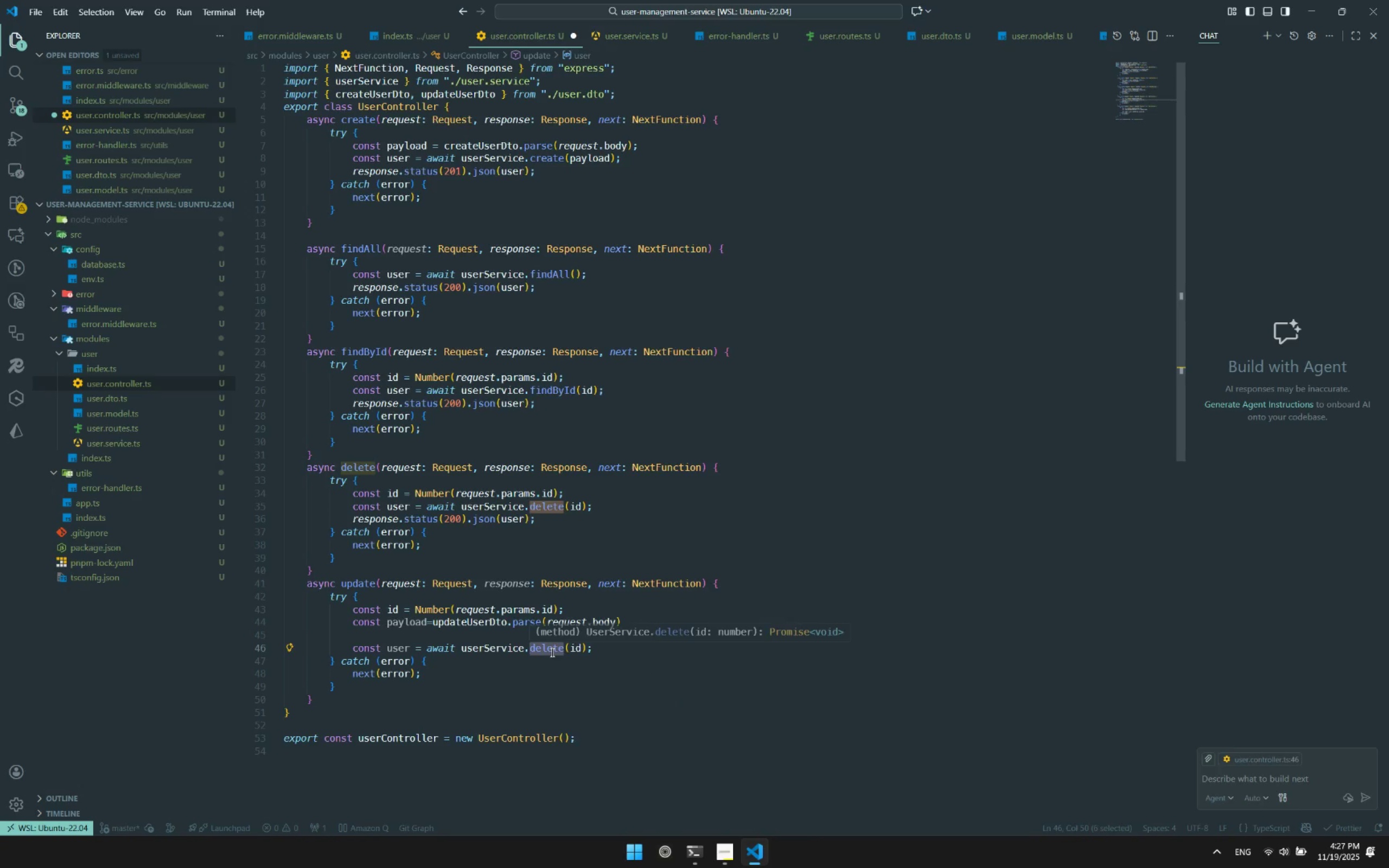 
type(upda)
 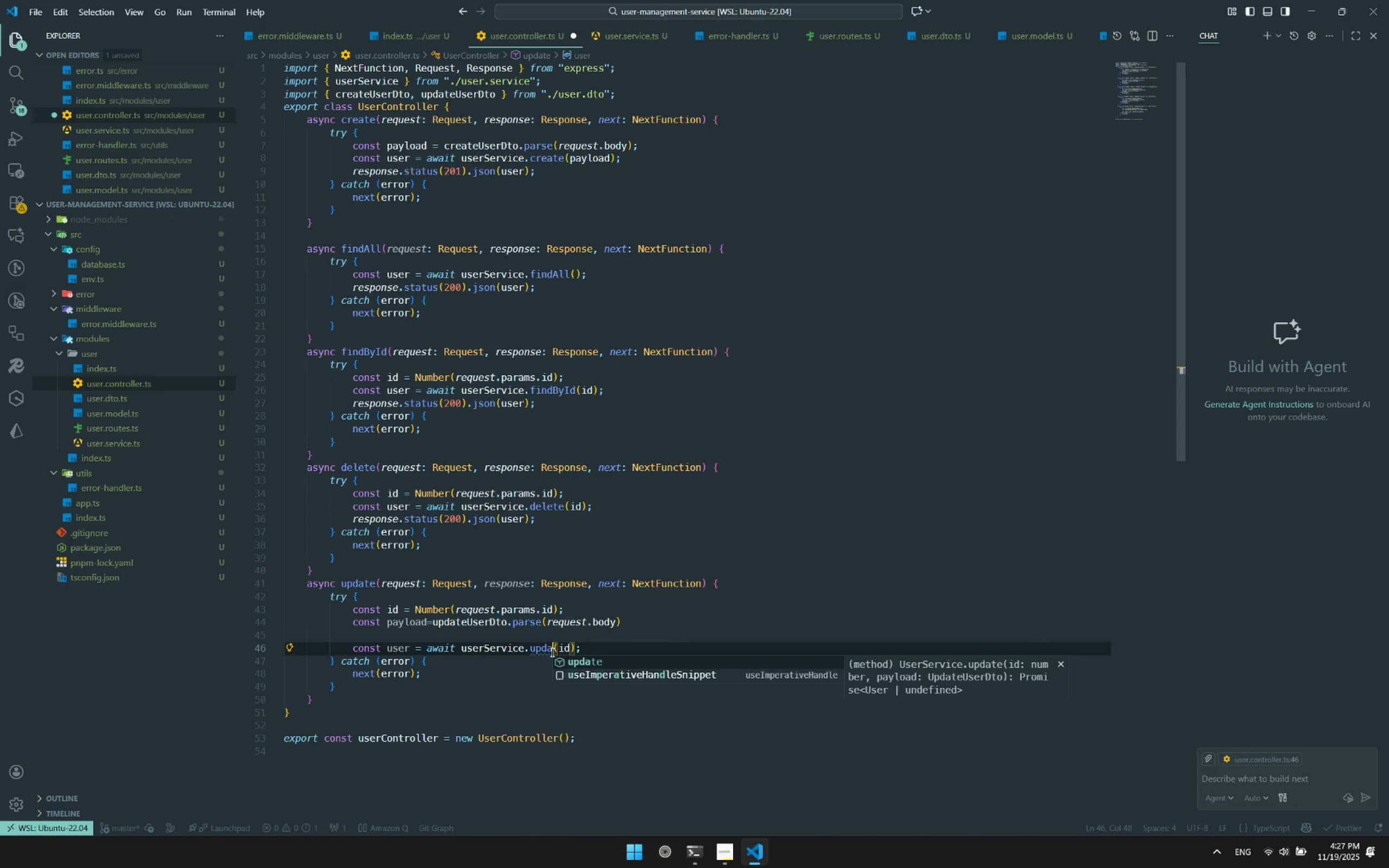 
key(Enter)
 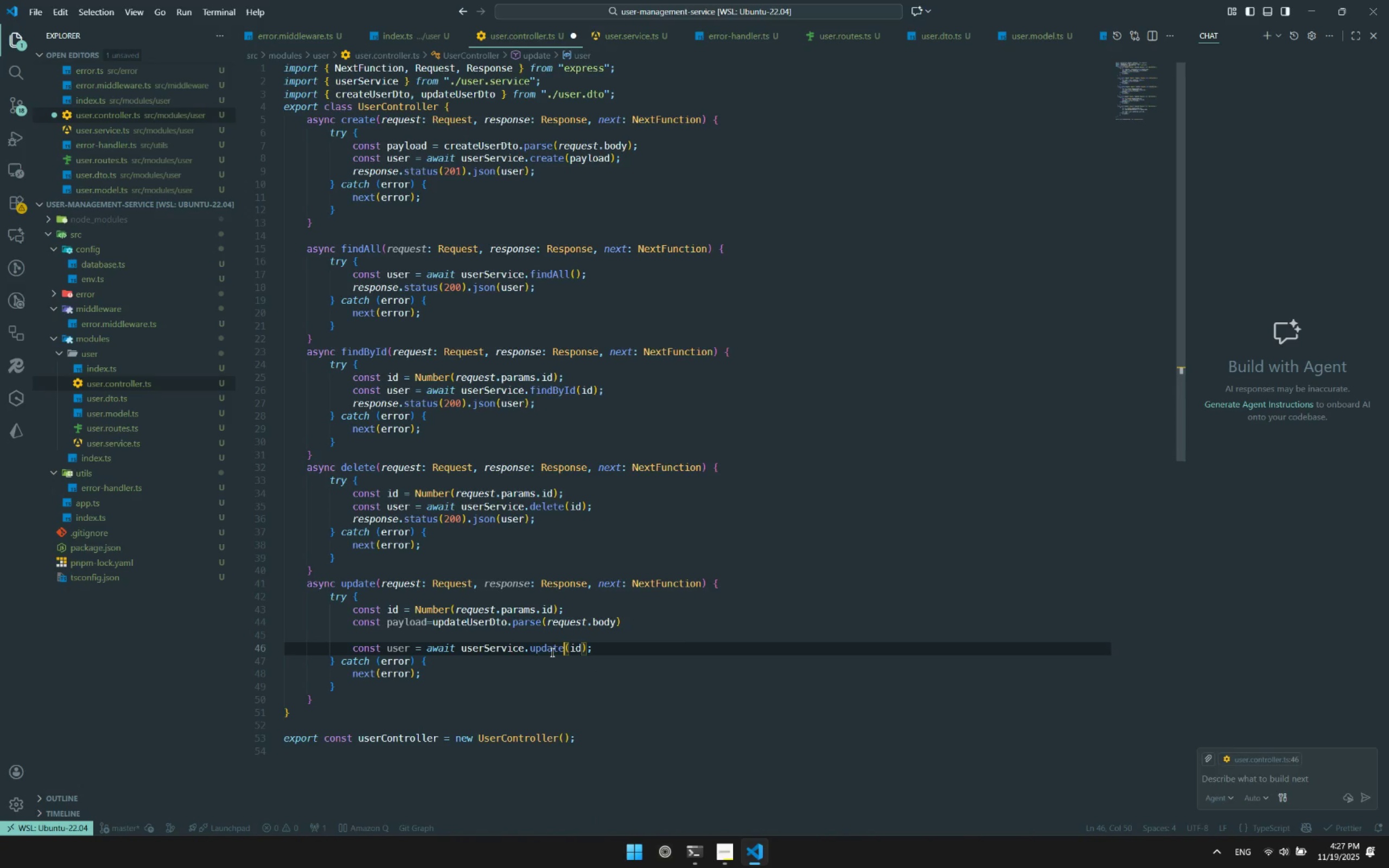 
key(ArrowRight)
 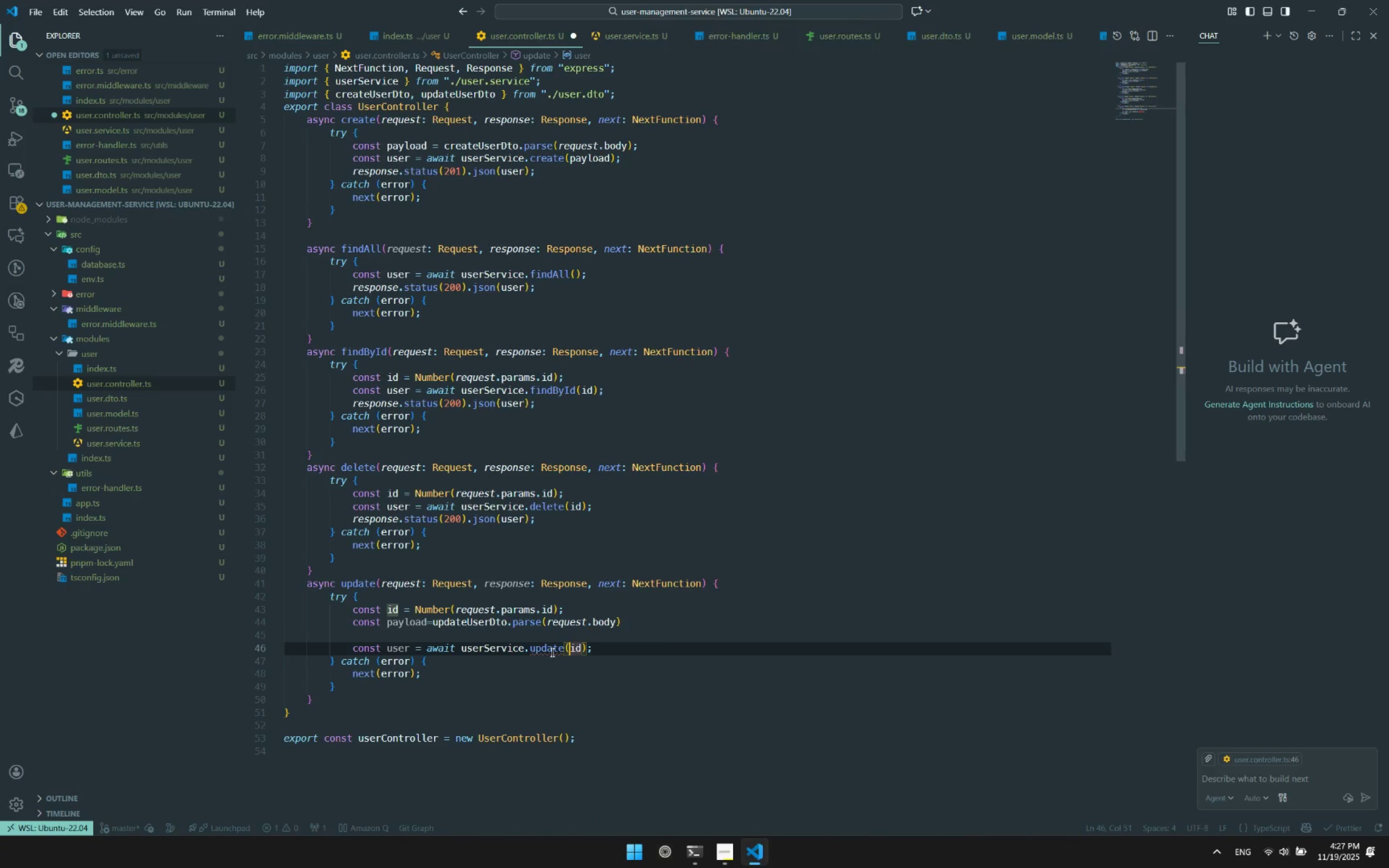 
key(ArrowRight)
 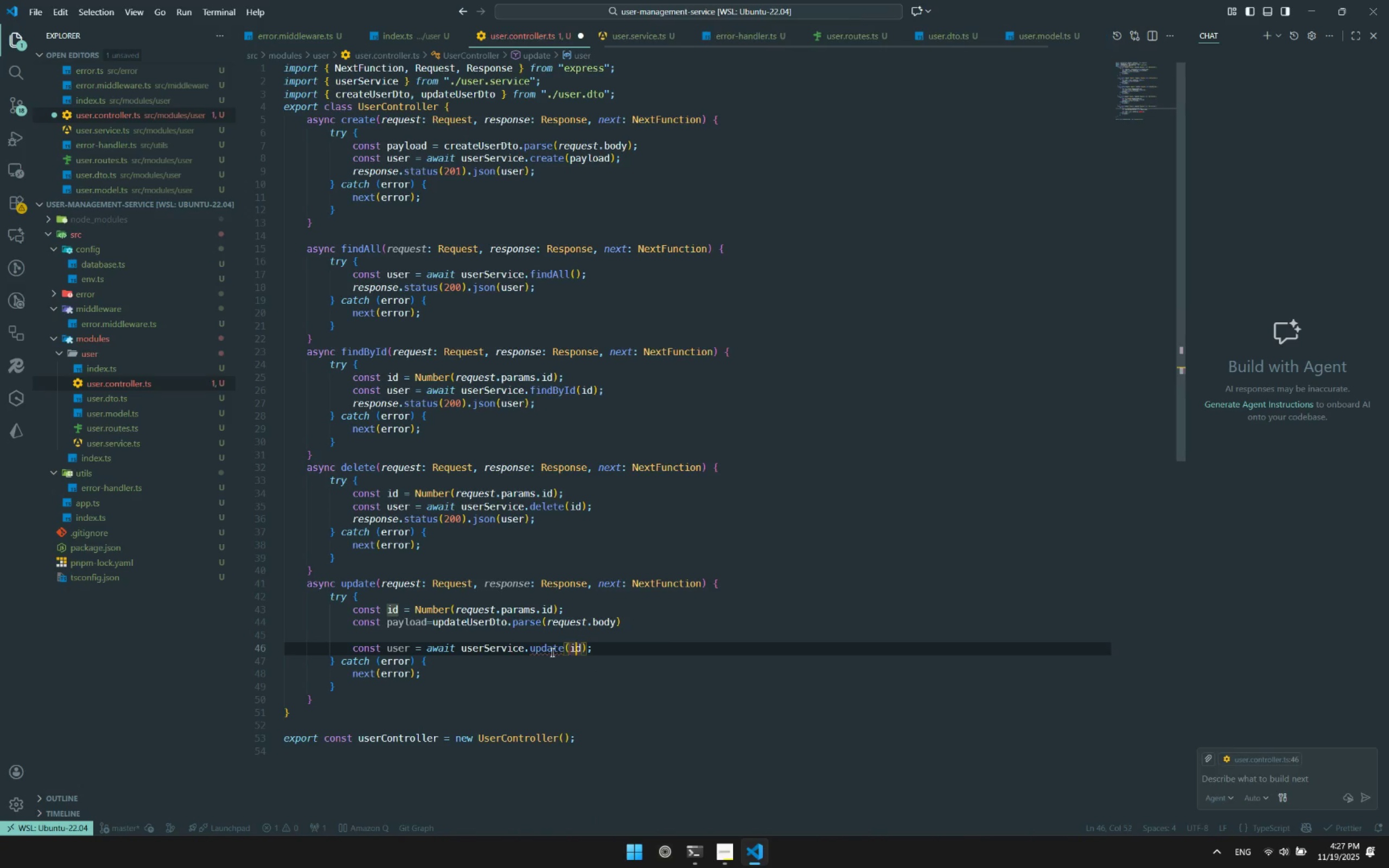 
key(ArrowRight)
 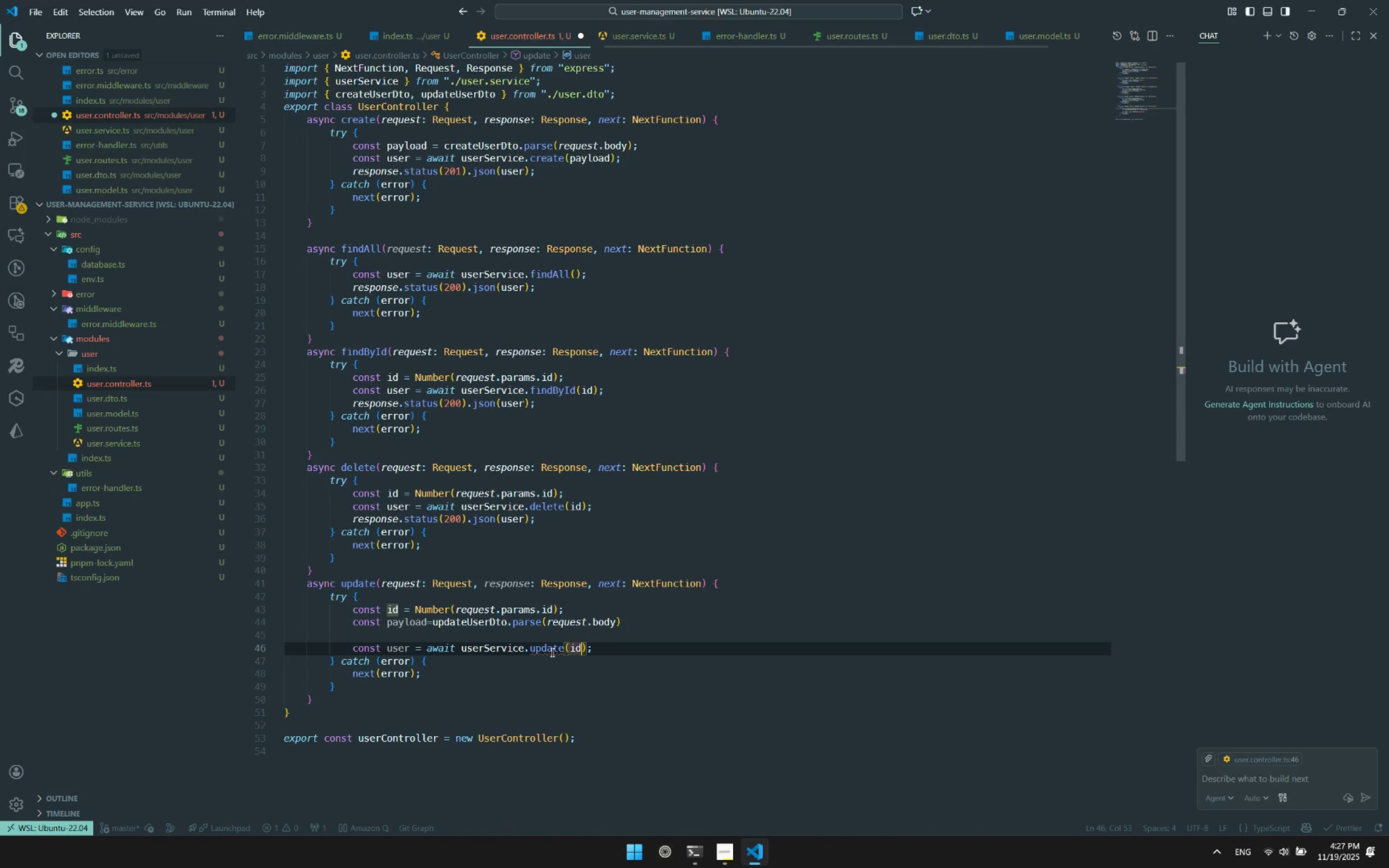 
type(m)
key(Backspace)
type(,pa)
 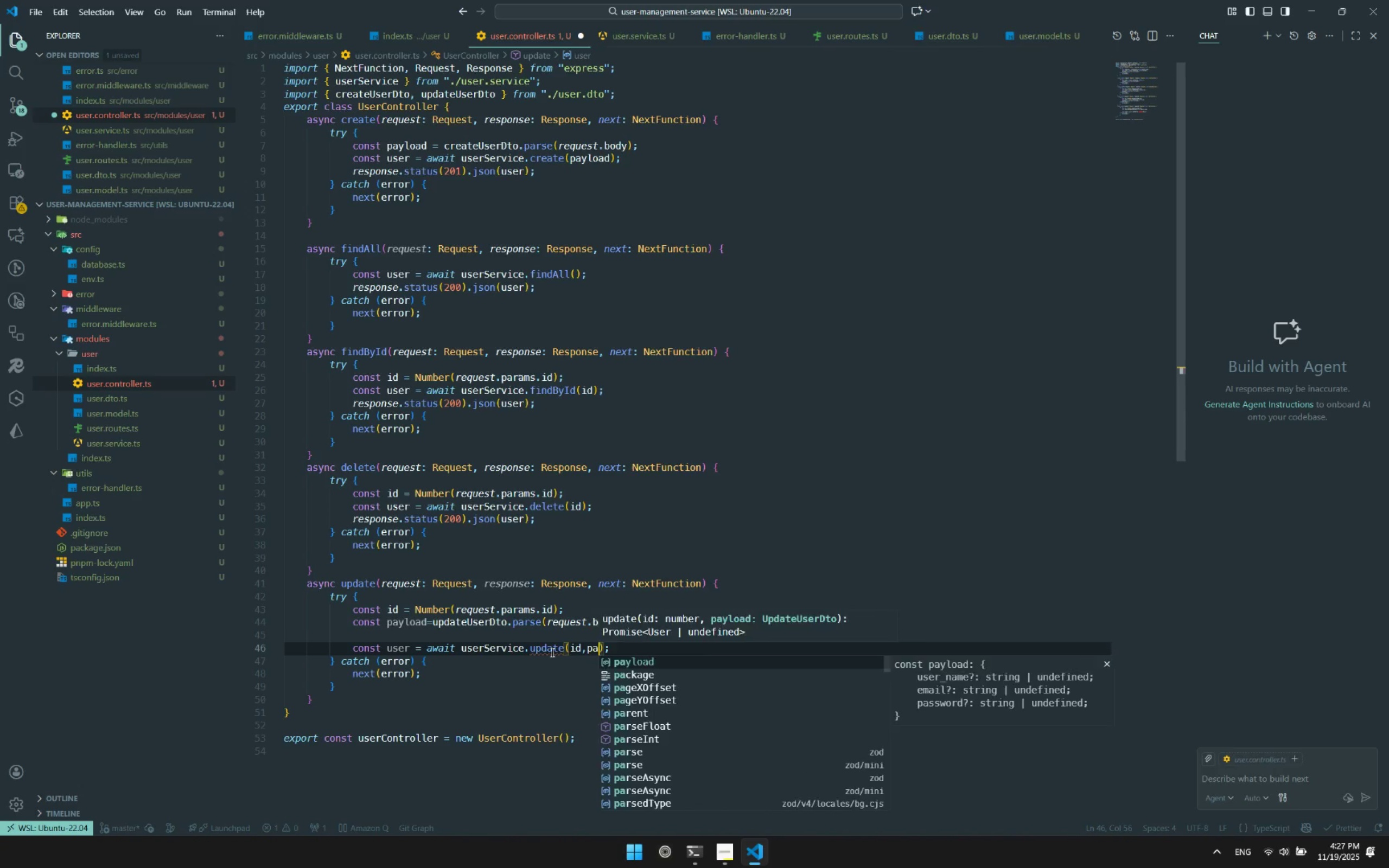 
key(Enter)
 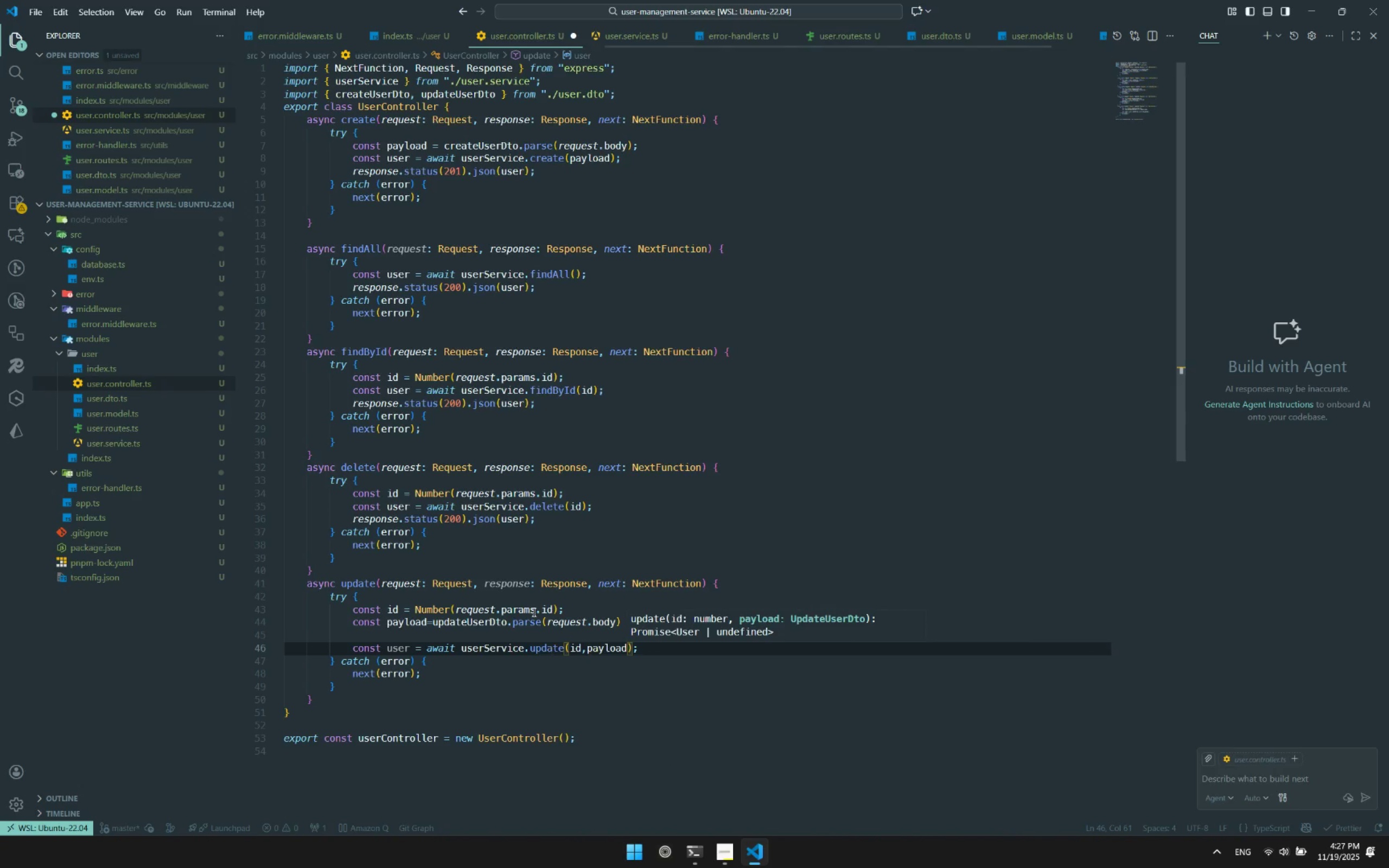 
left_click([534, 582])
 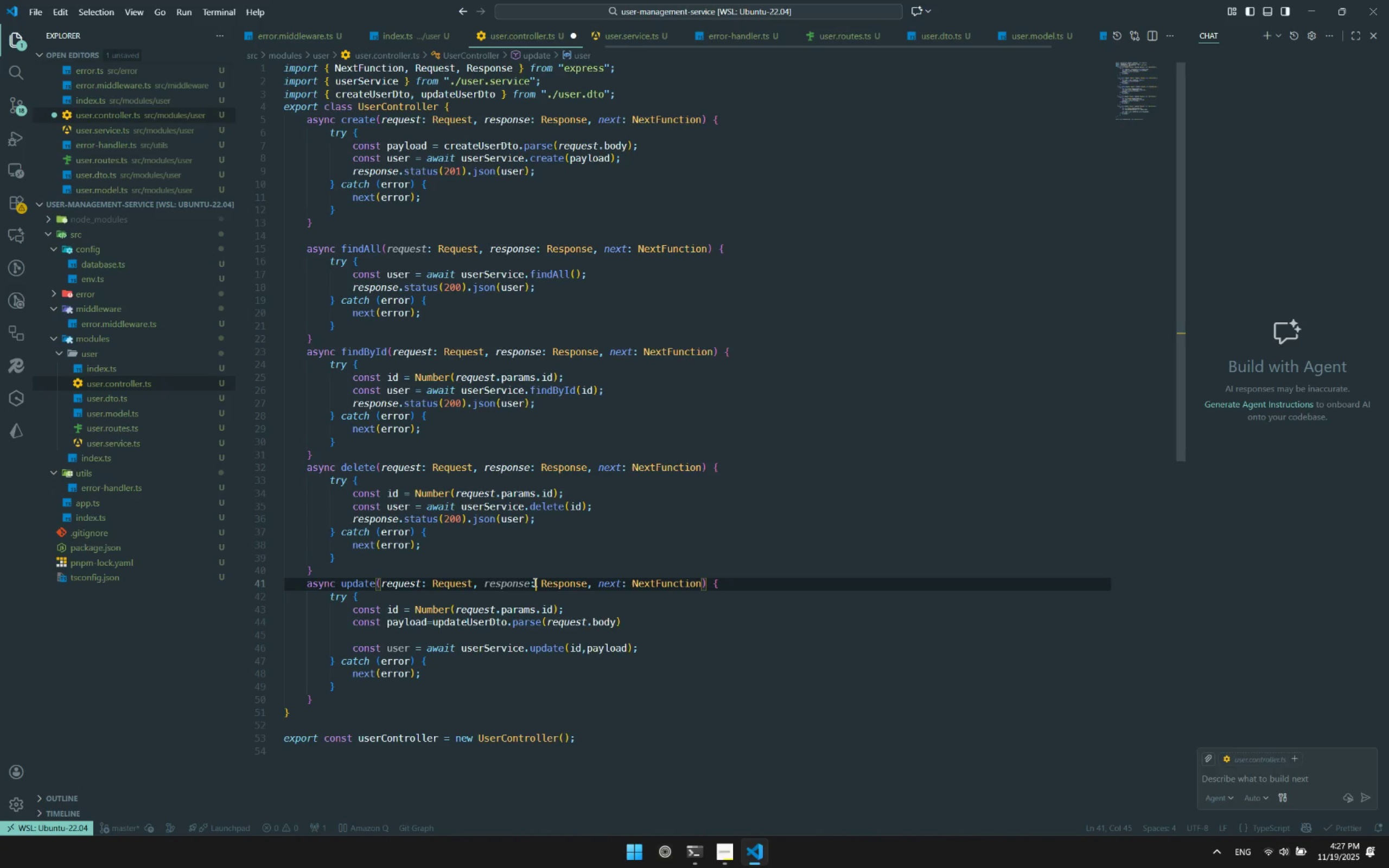 
key(Control+ControlLeft)
 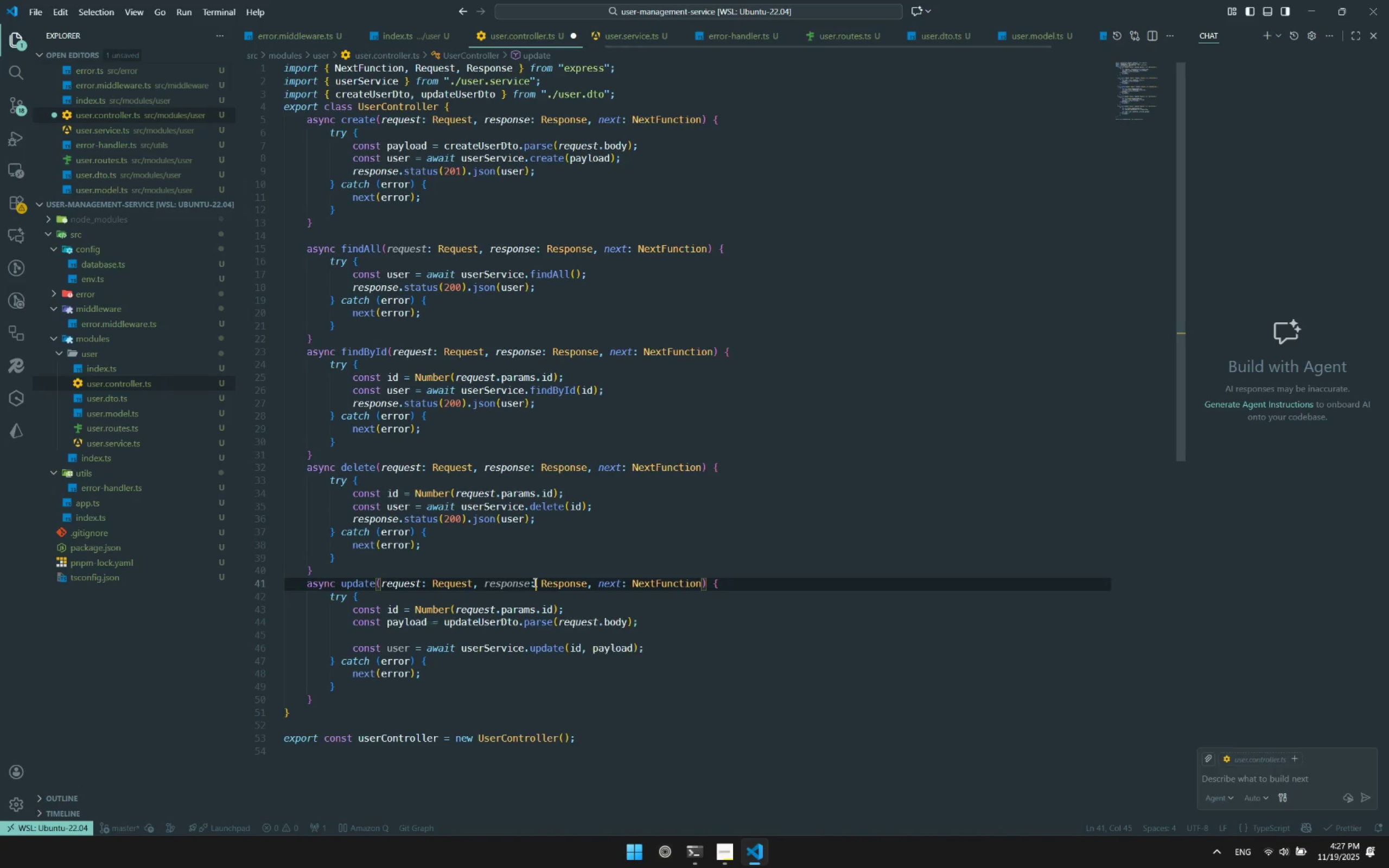 
key(Control+S)
 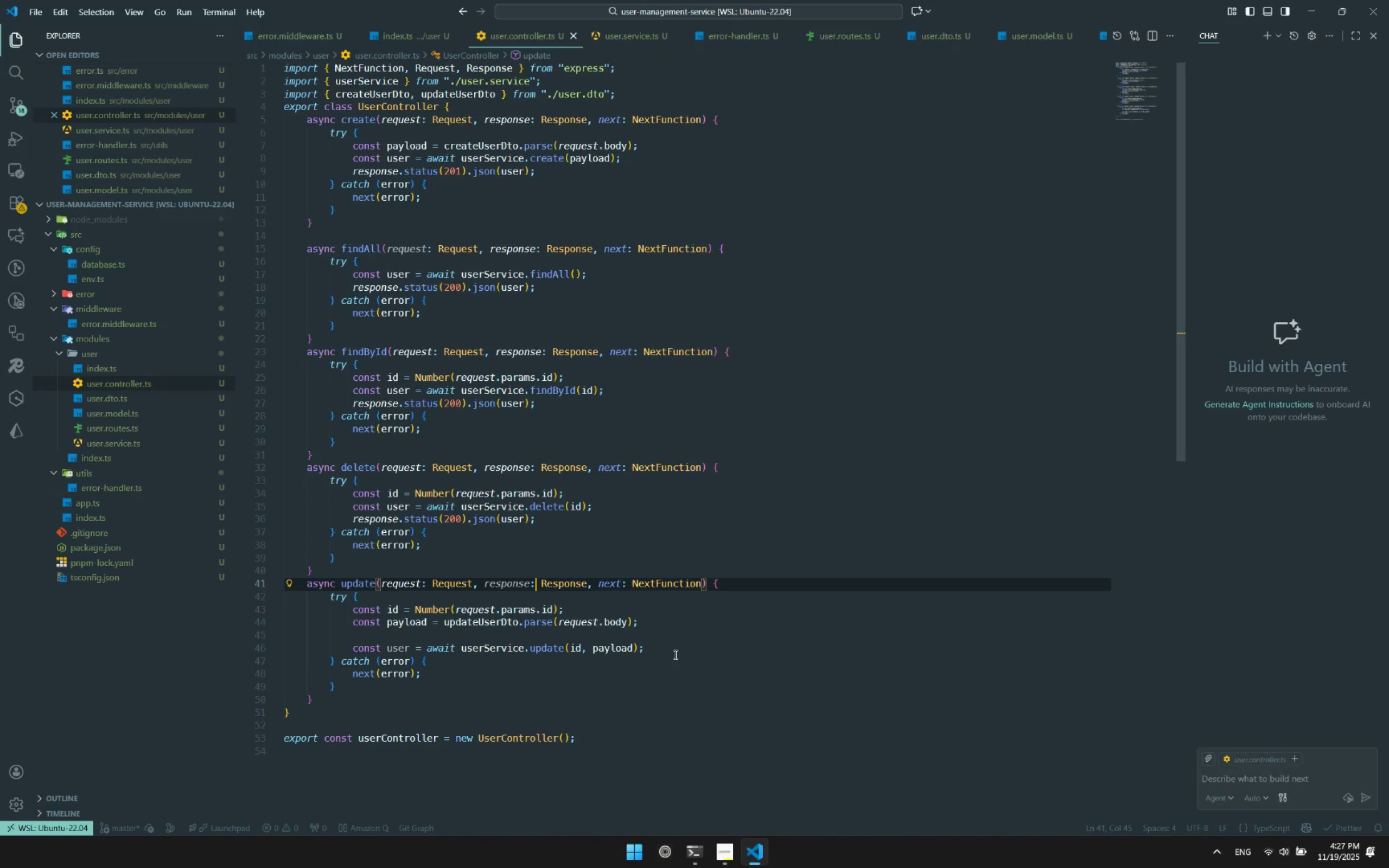 
left_click([680, 654])
 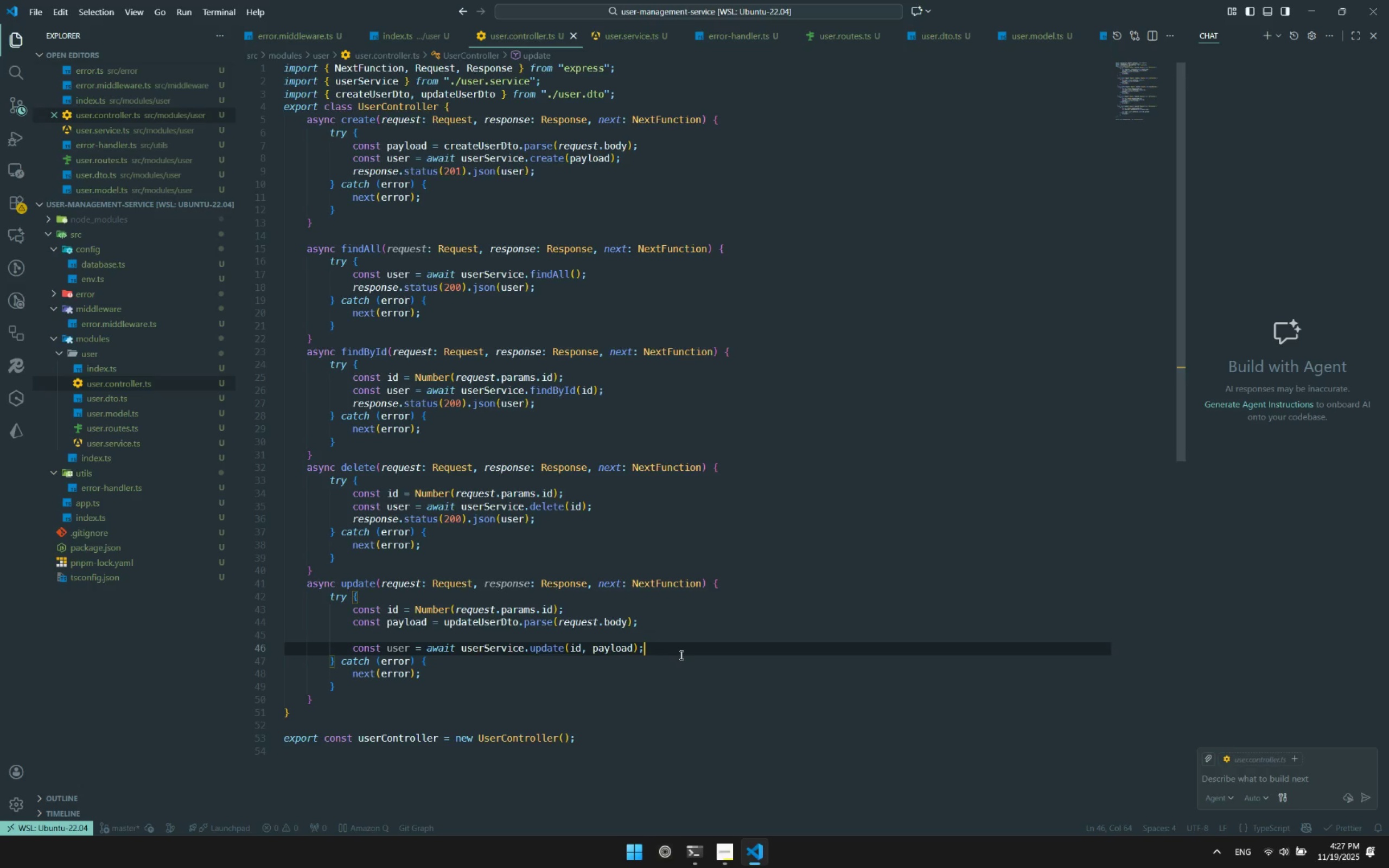 
key(Control+Enter)
 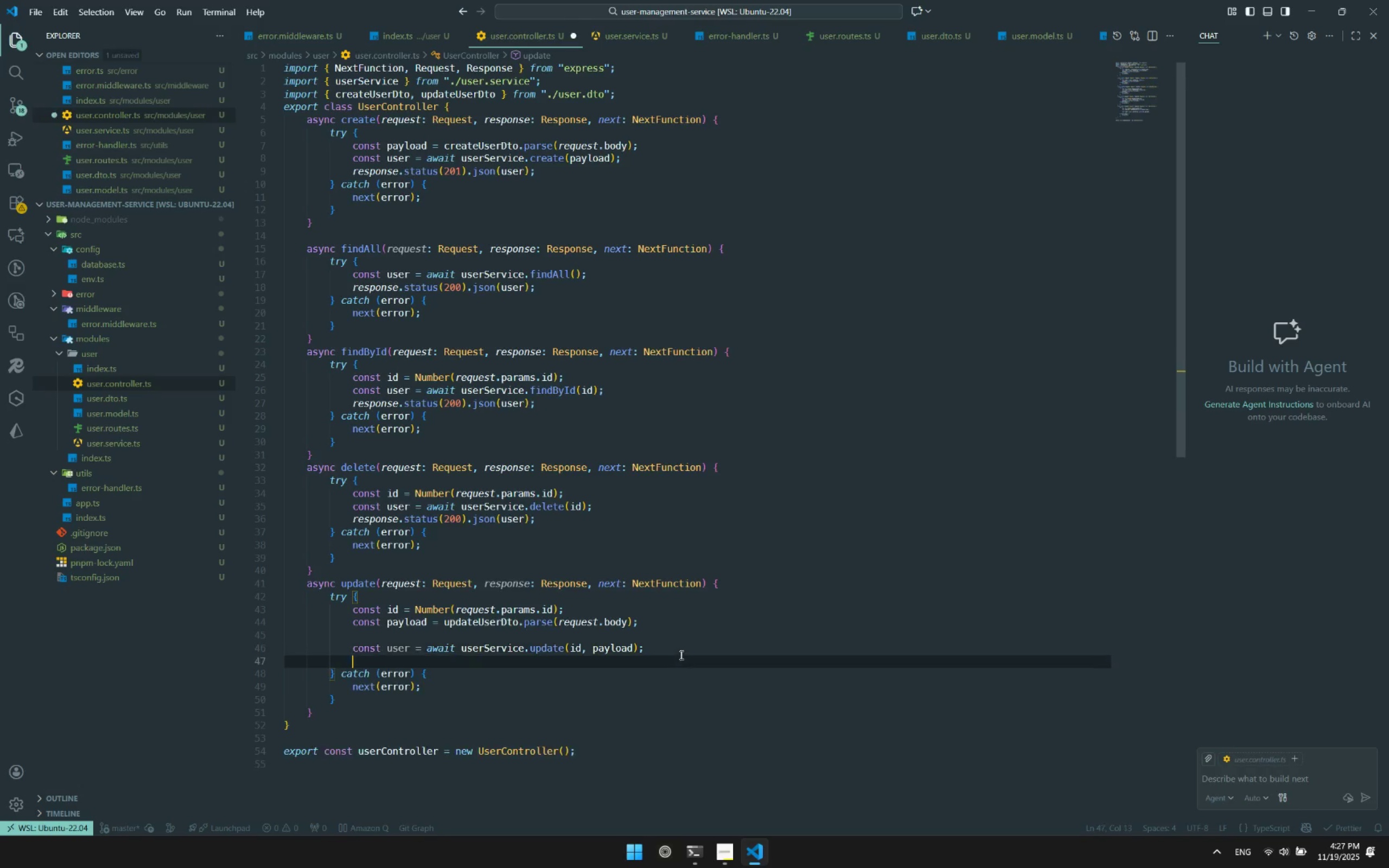 
type(return )
key(Backspace)
key(Backspace)
key(Backspace)
key(Backspace)
key(Backspace)
type(s)
 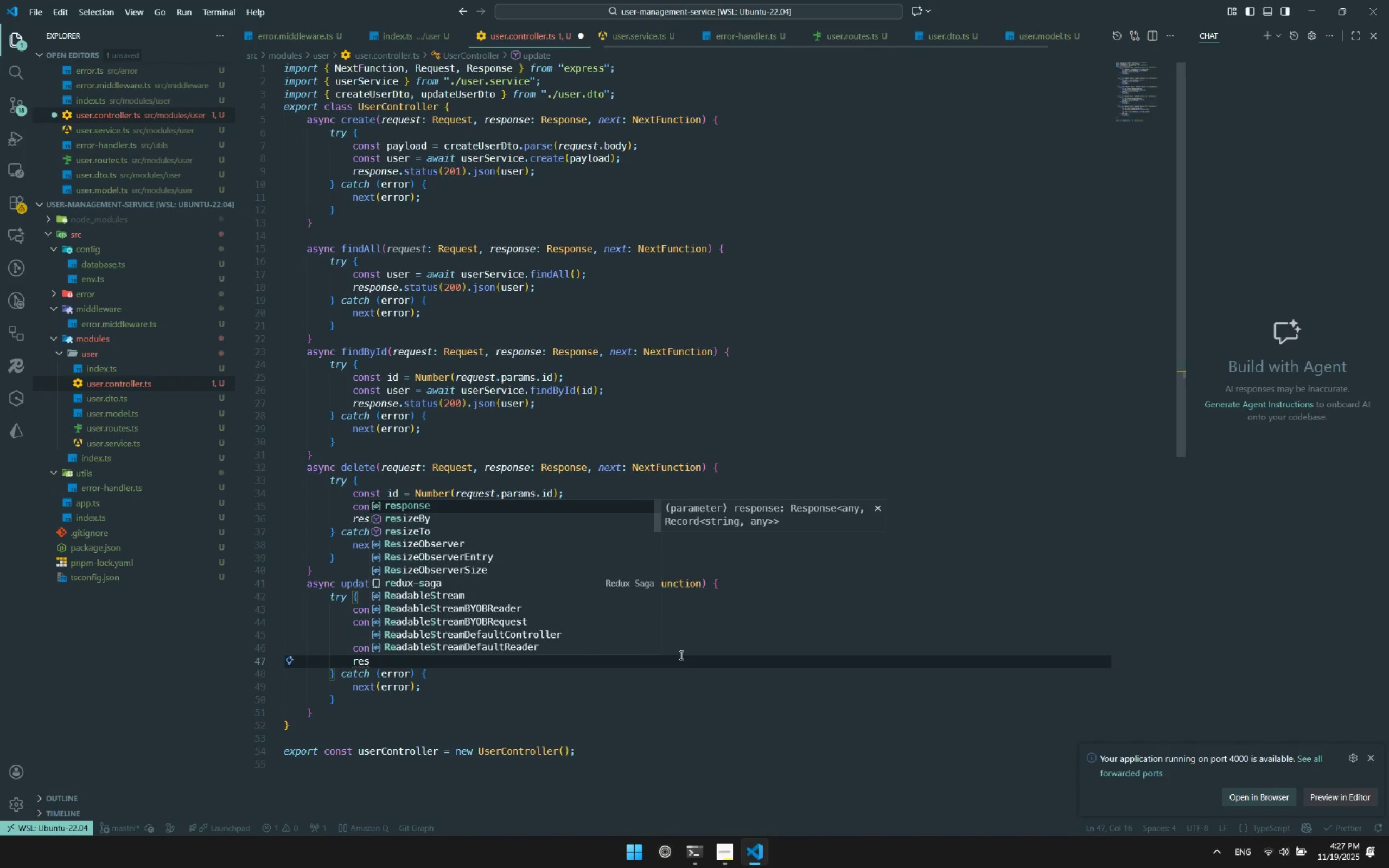 
key(Enter)
 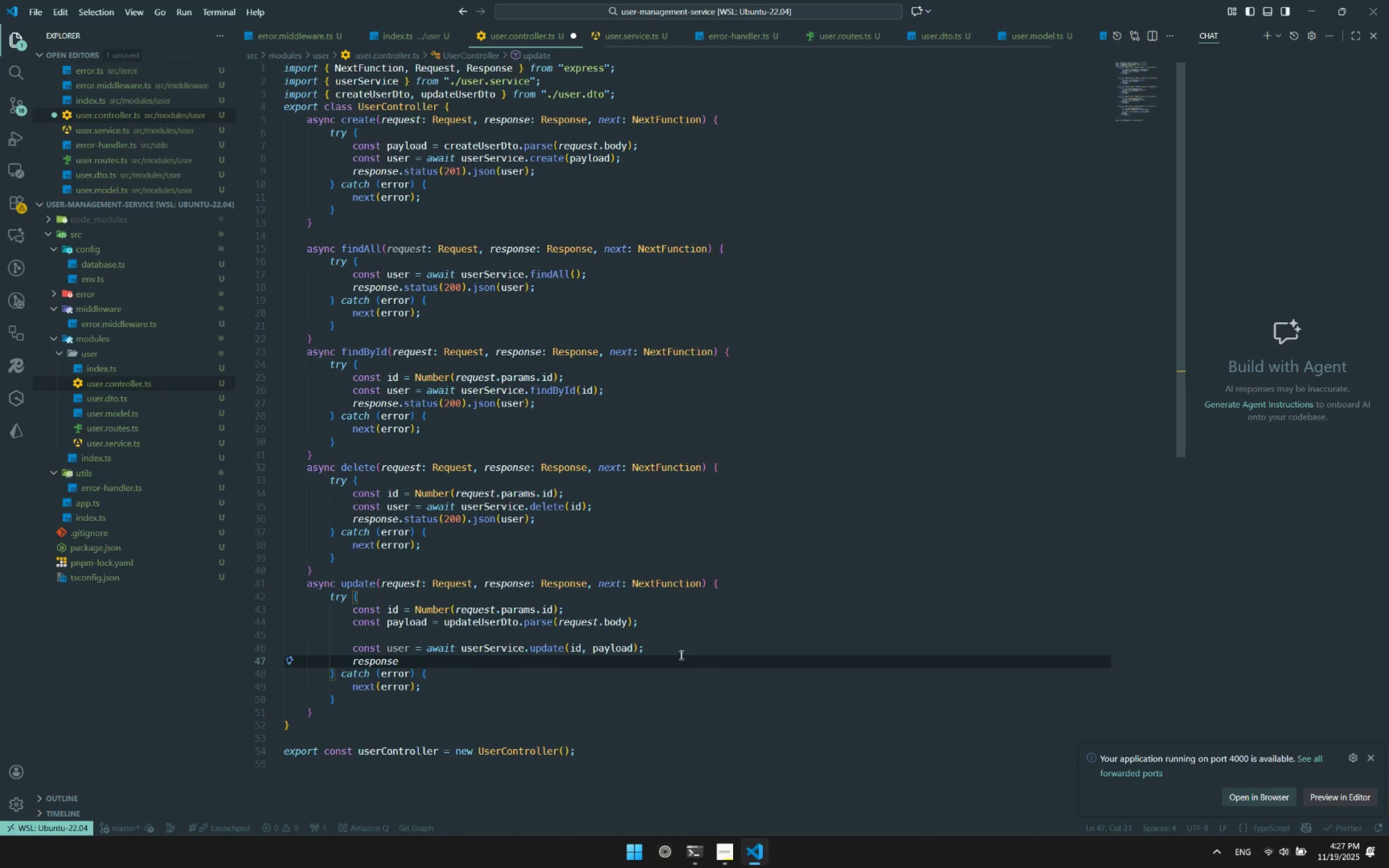 
type(.st)
 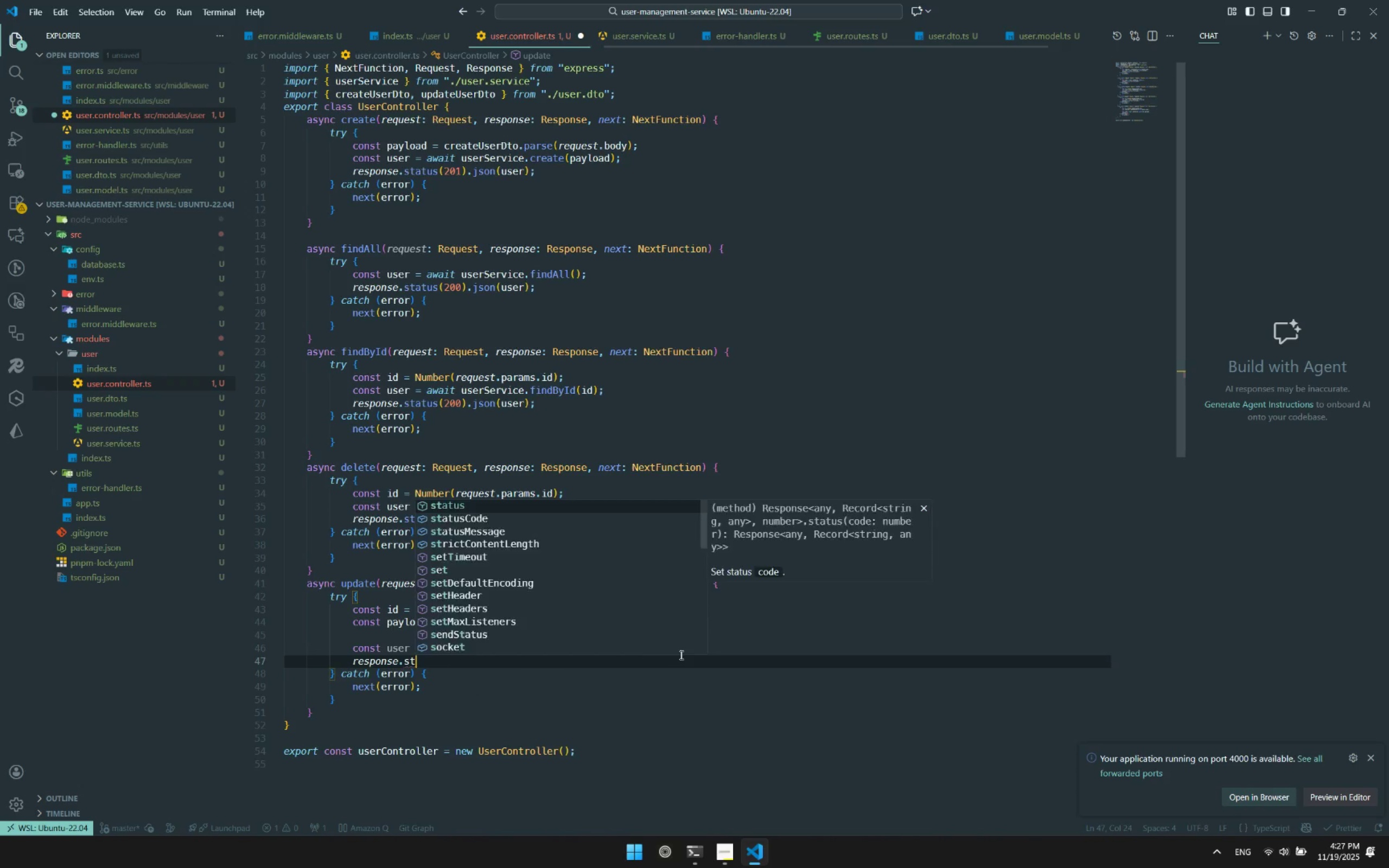 
key(Enter)
 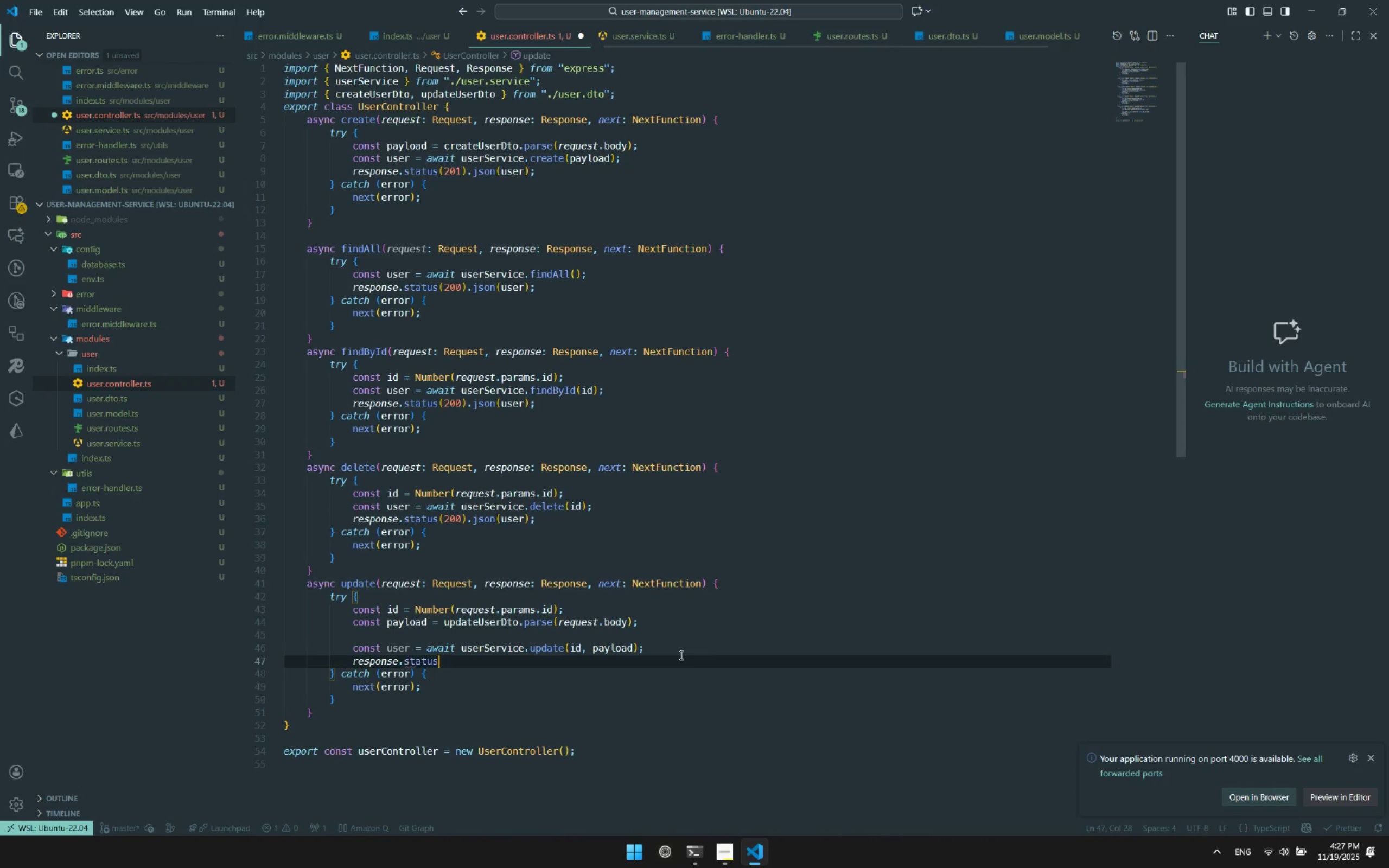 
type((200)
 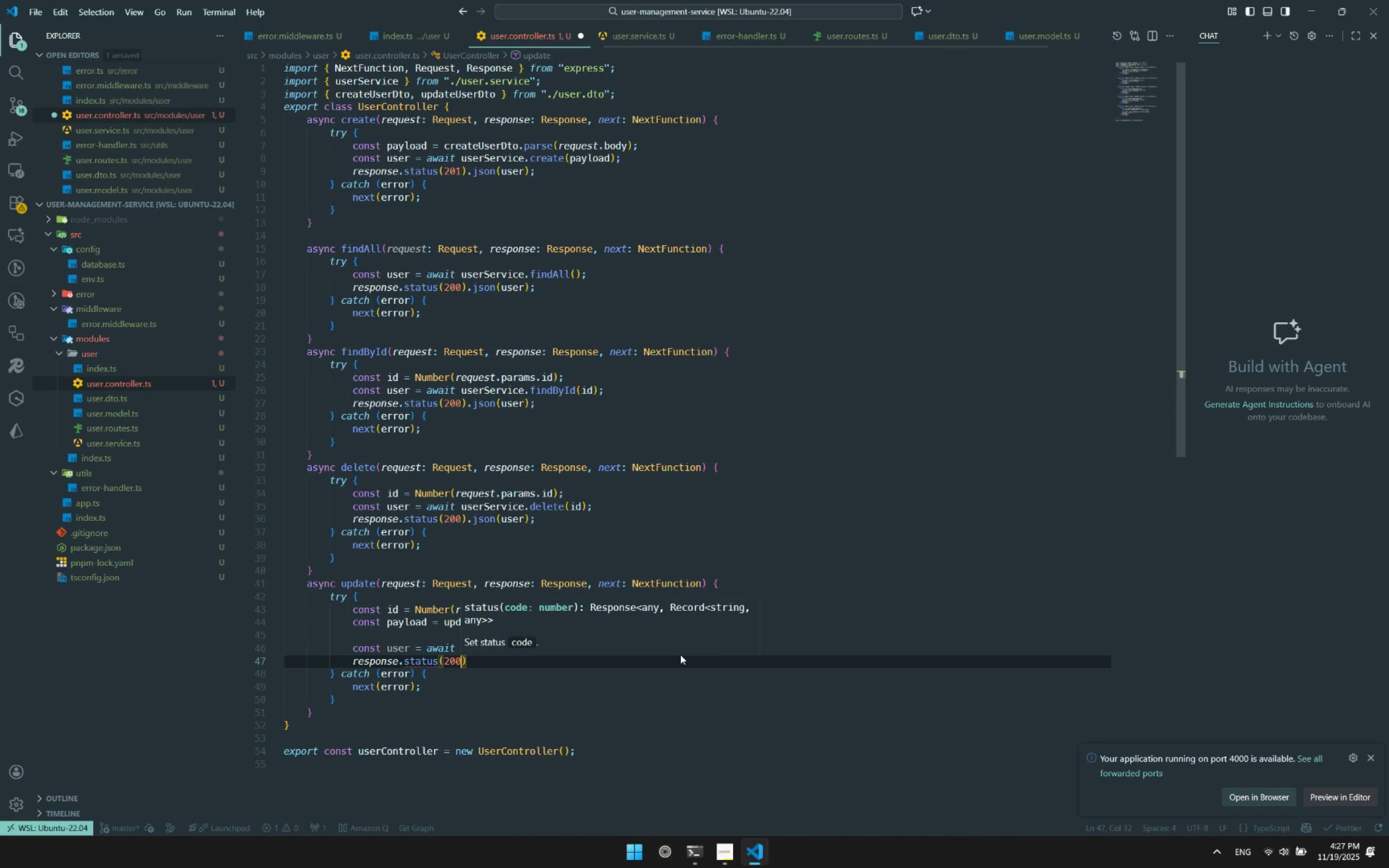 
key(ArrowRight)
 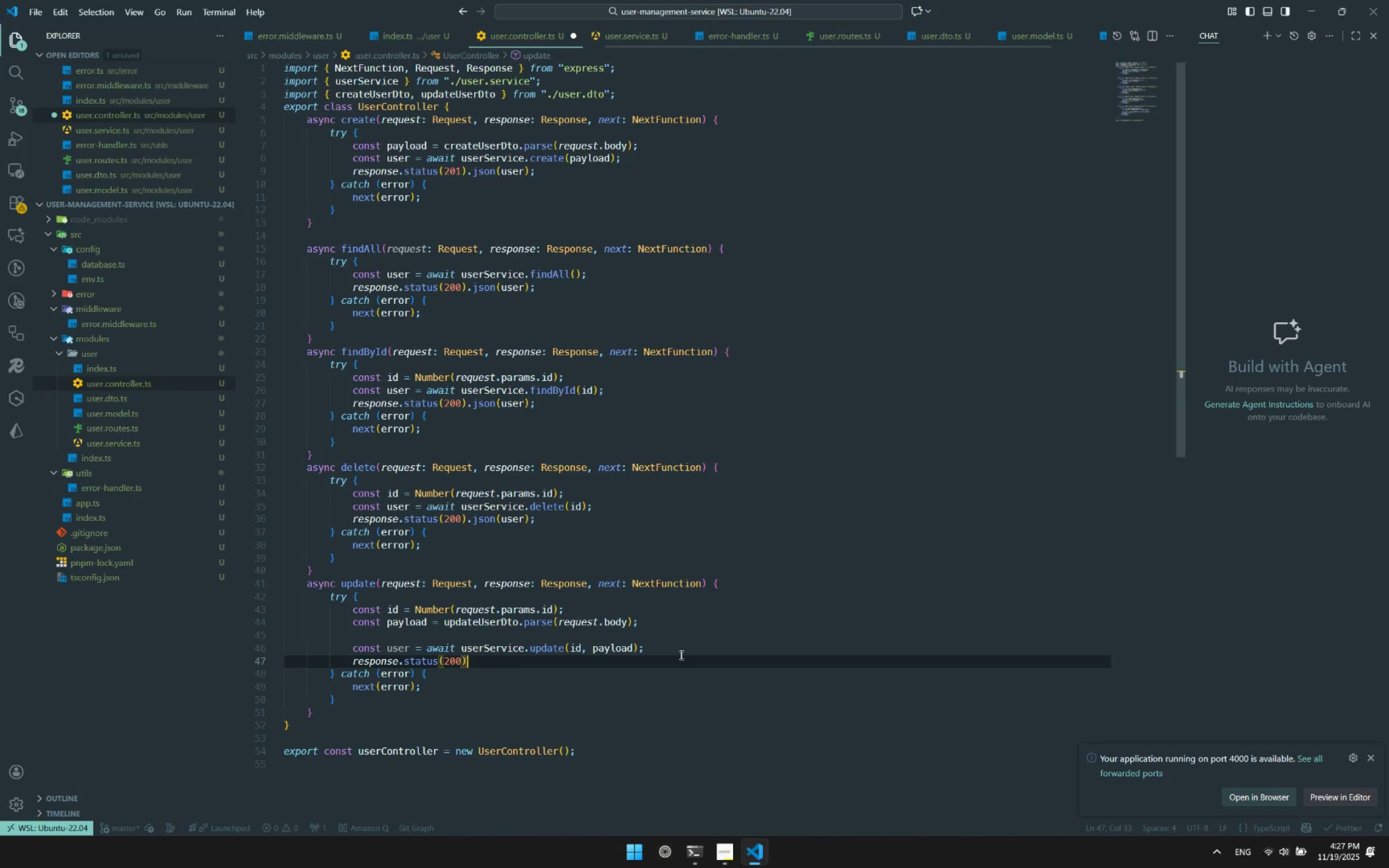 
type(,jo)
key(Backspace)
key(Backspace)
key(Backspace)
type(.sj)
 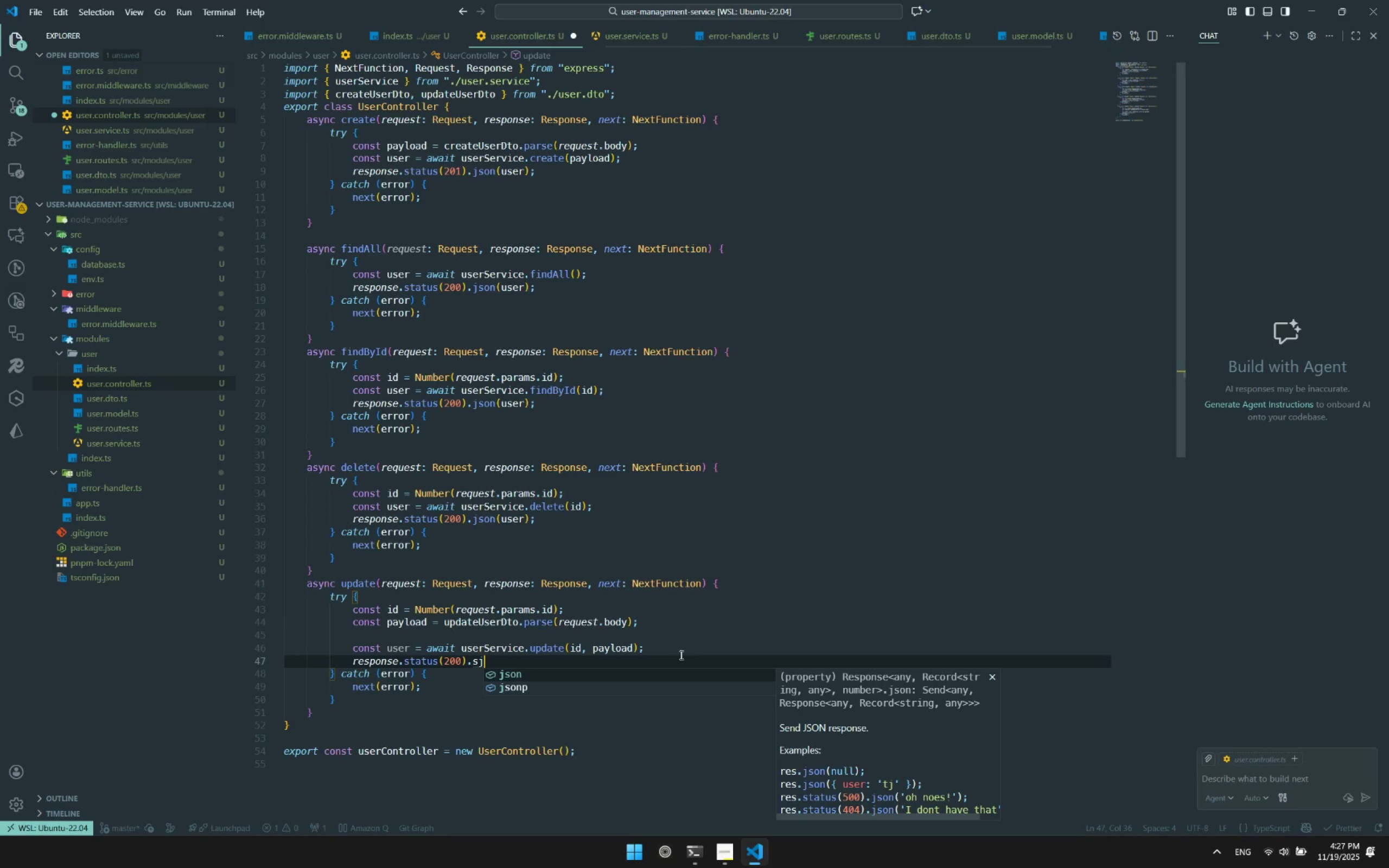 
key(Enter)
 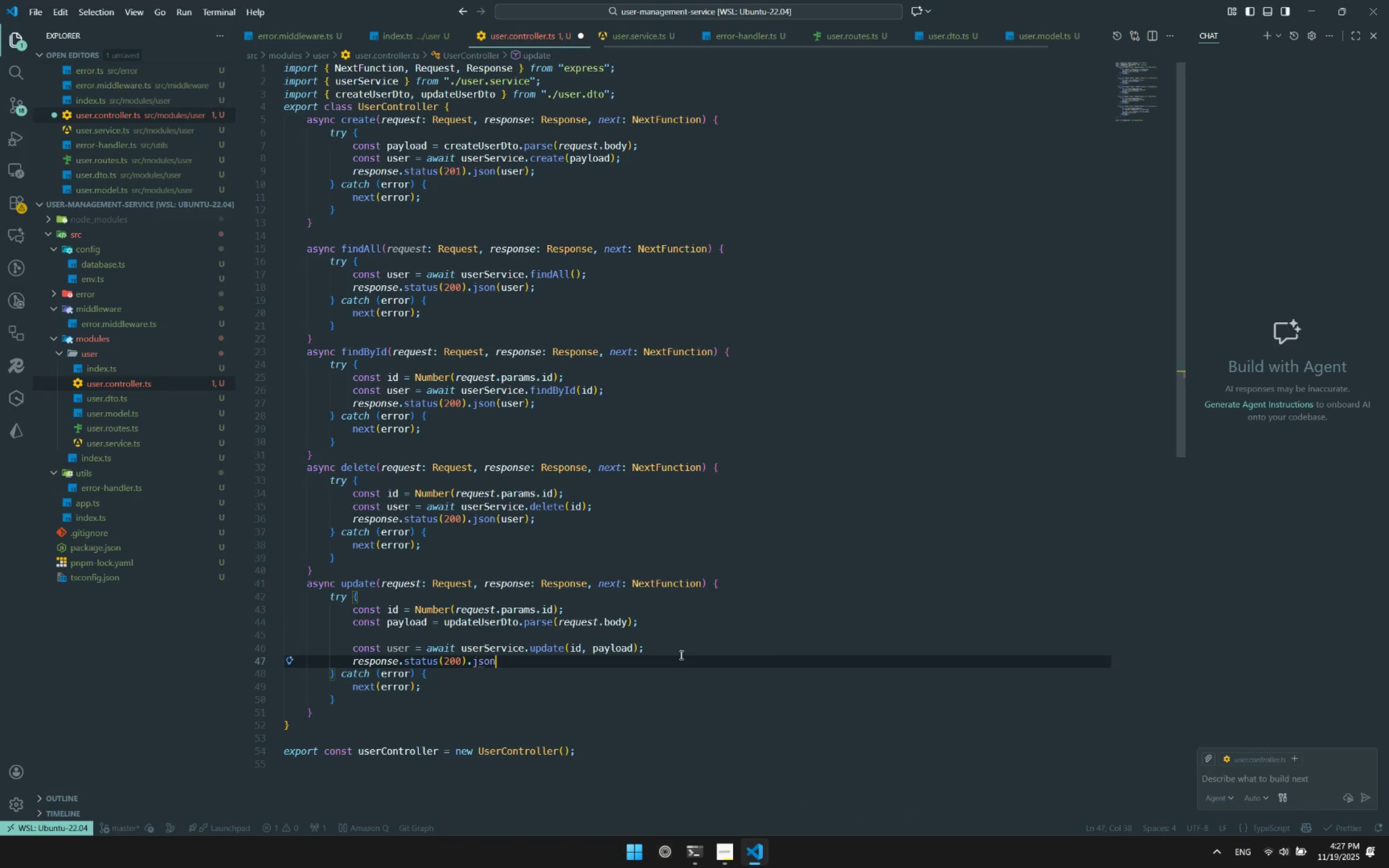 
type((user)
 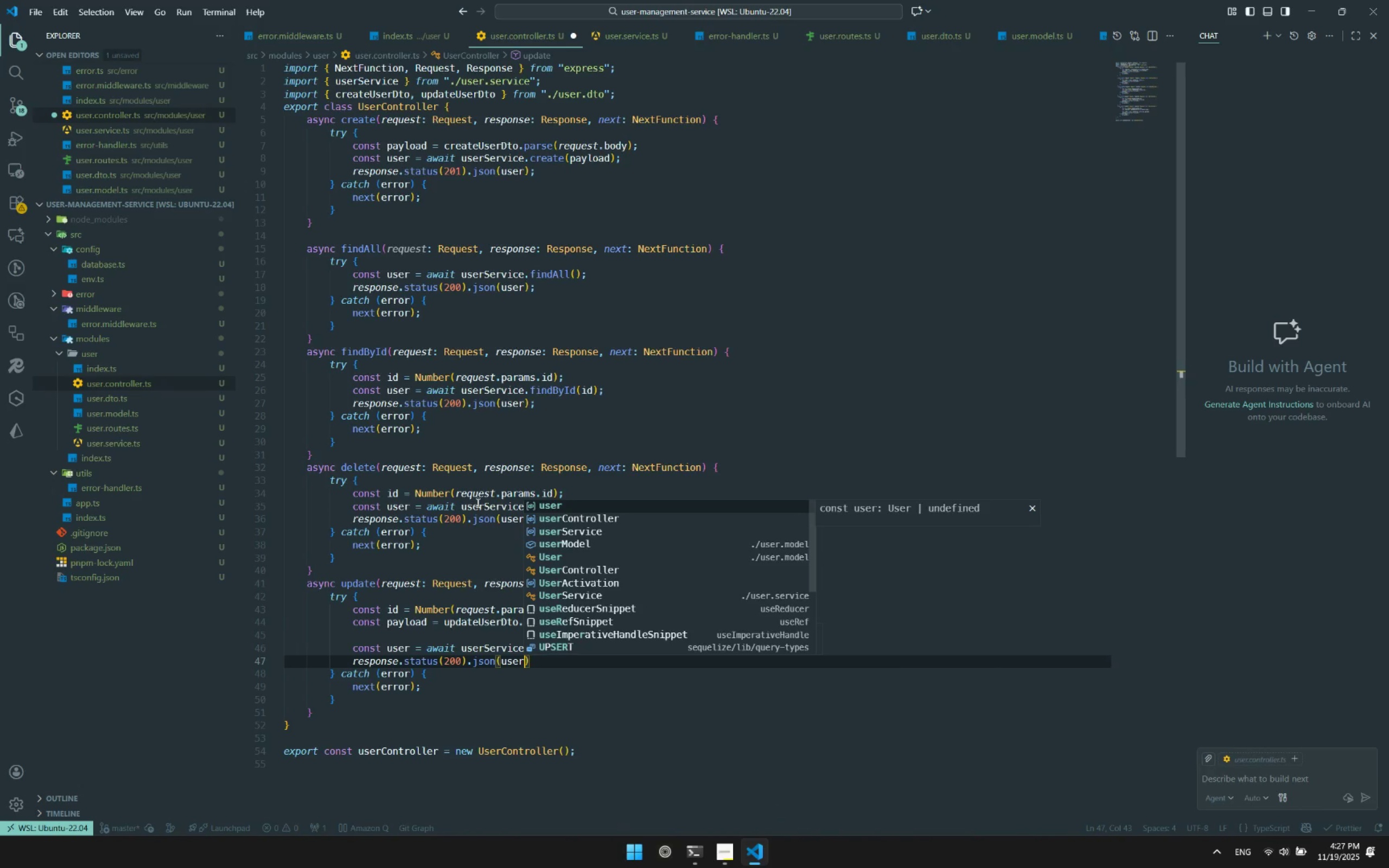 
left_click([436, 475])
 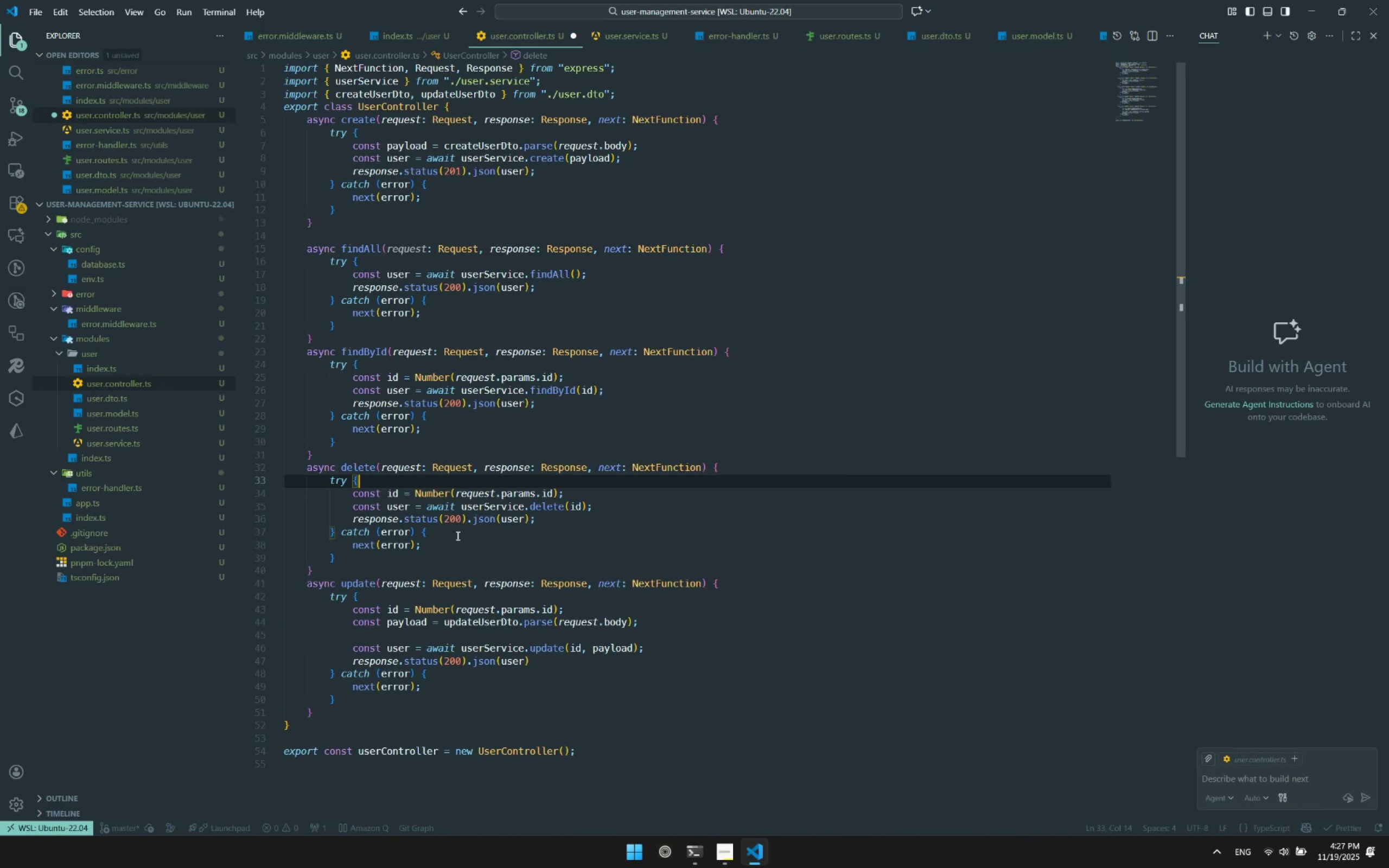 
key(Control+ControlLeft)
 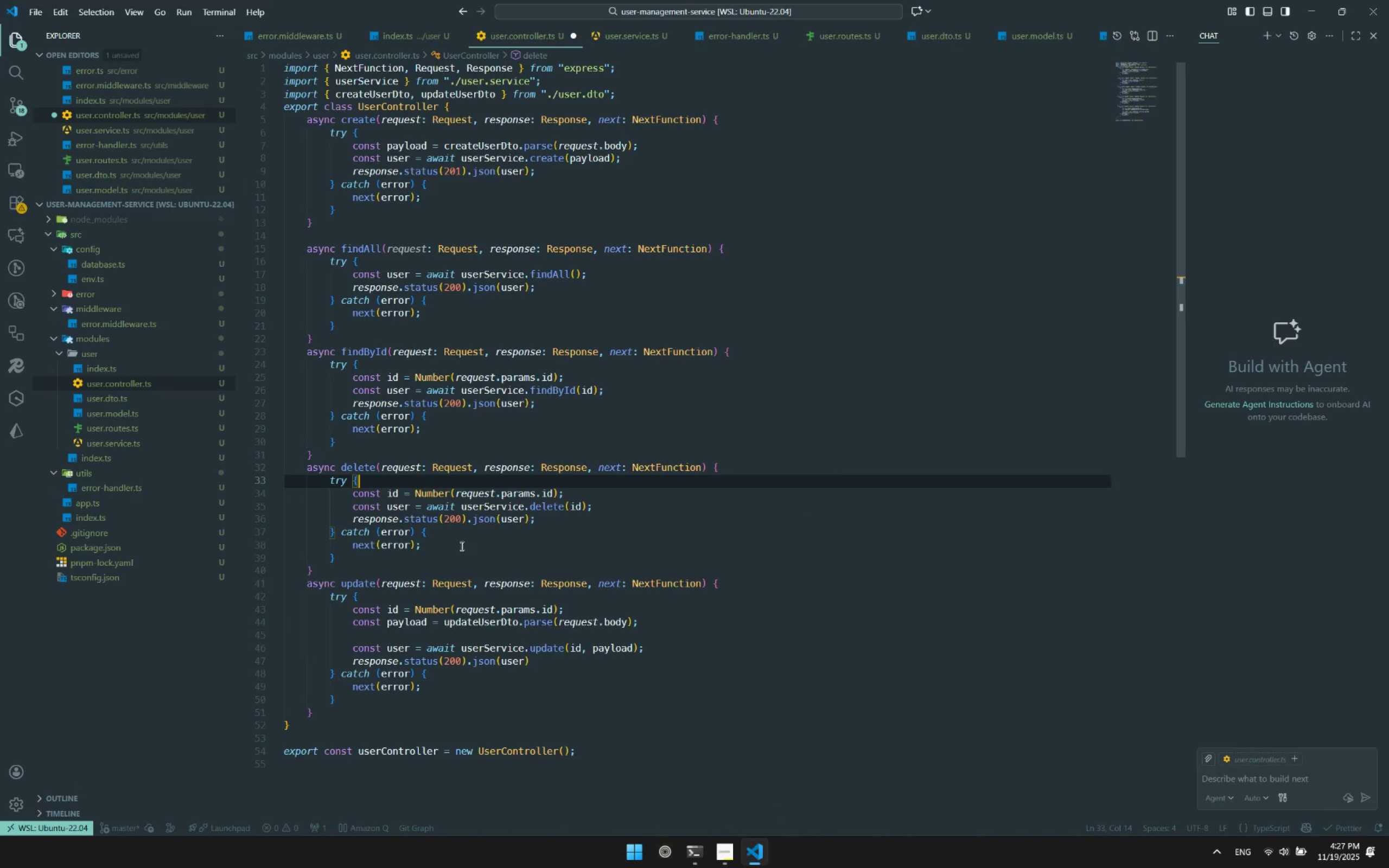 
key(Control+S)
 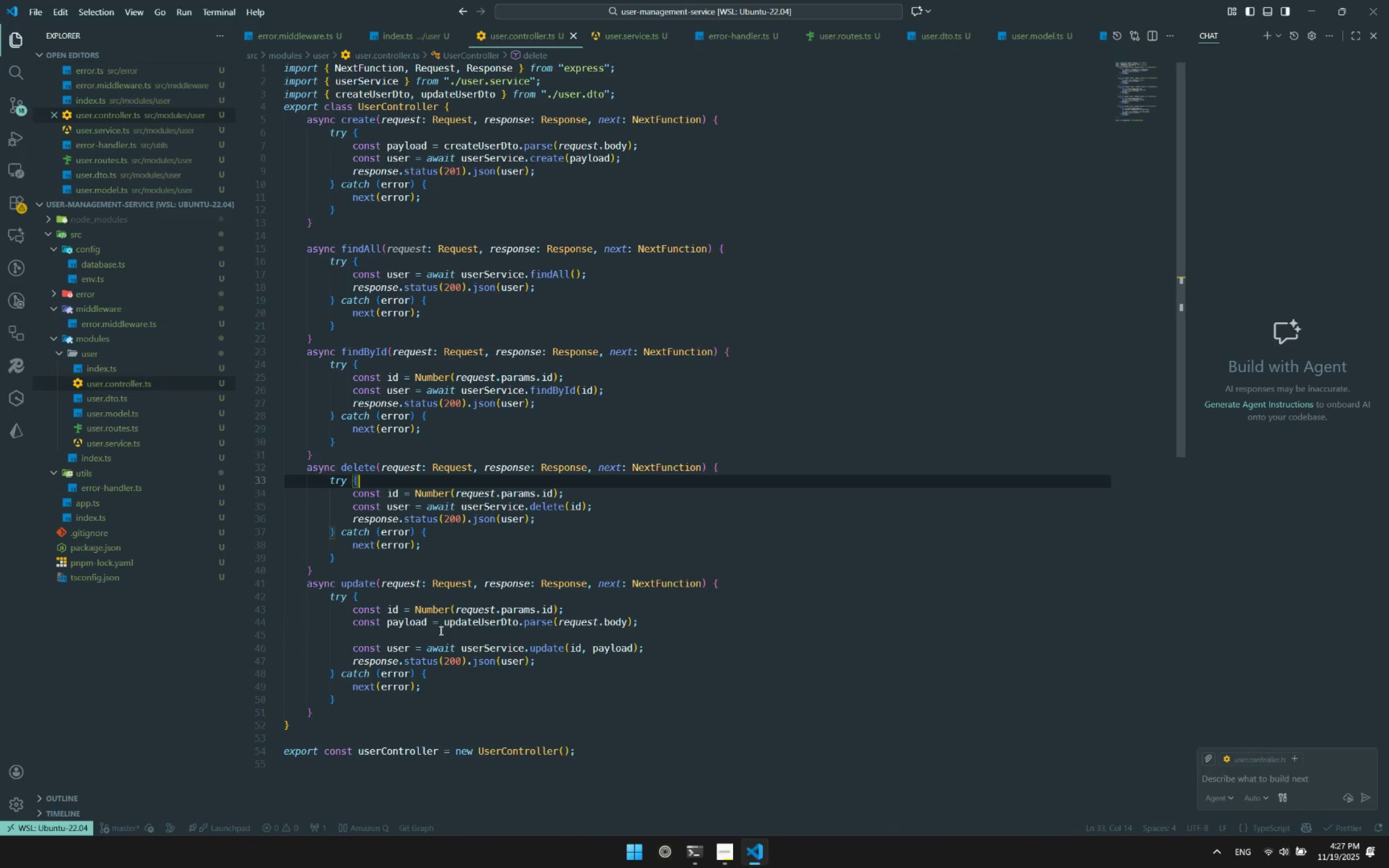 
left_click([440, 632])
 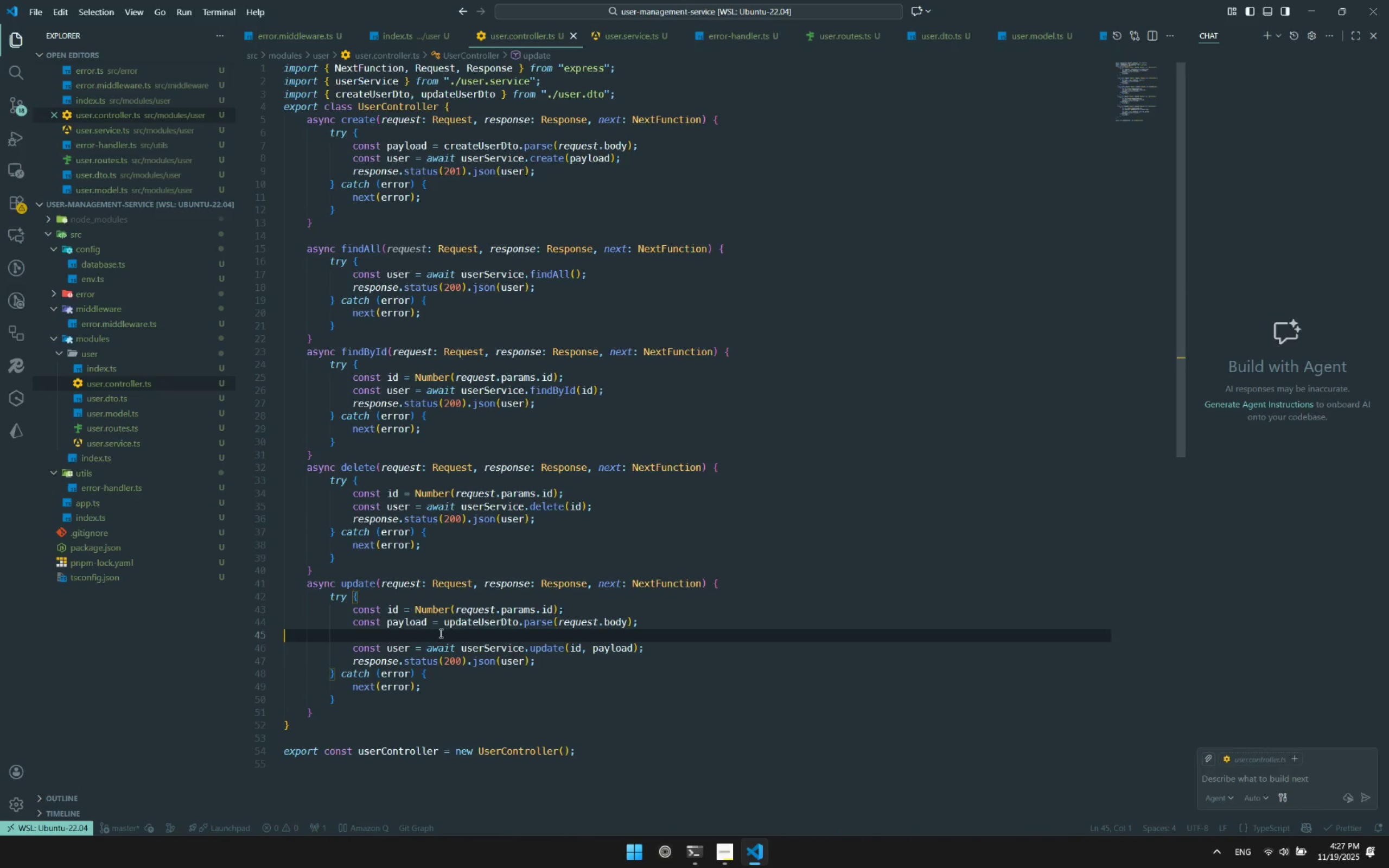 
key(Control+Backspace)
 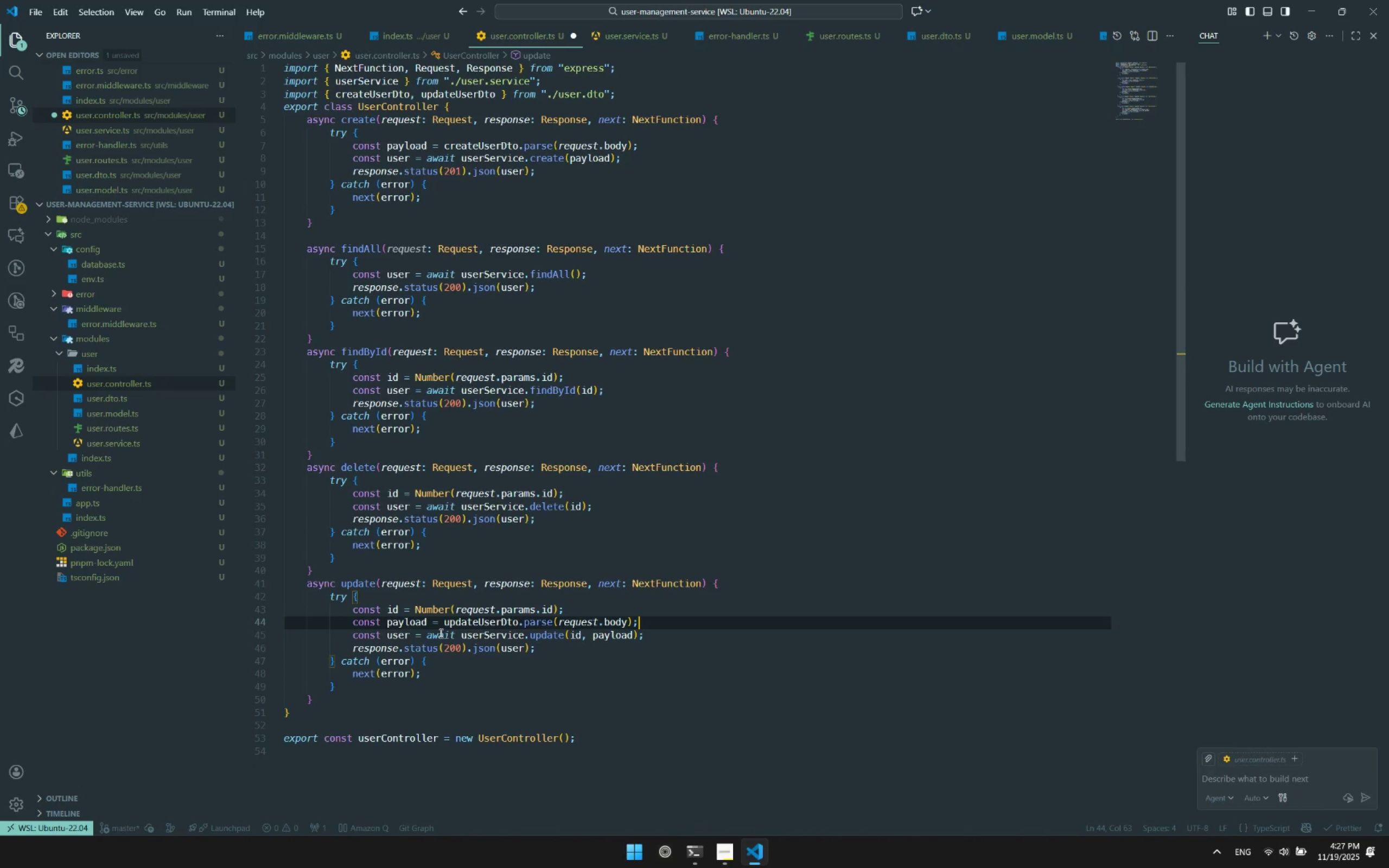 
key(Control+S)
 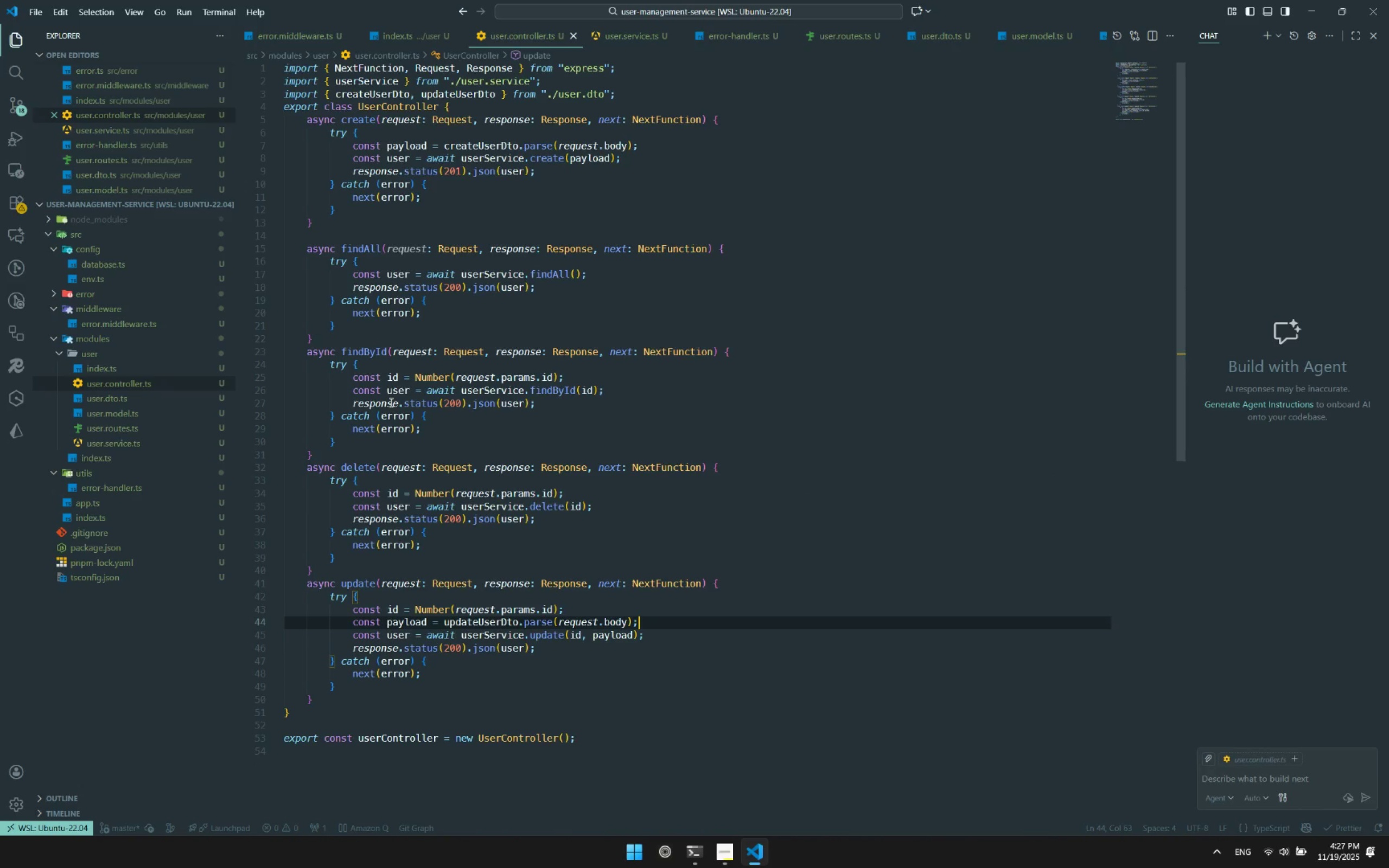 
scroll: coordinate [493, 582], scroll_direction: none, amount: 0.0
 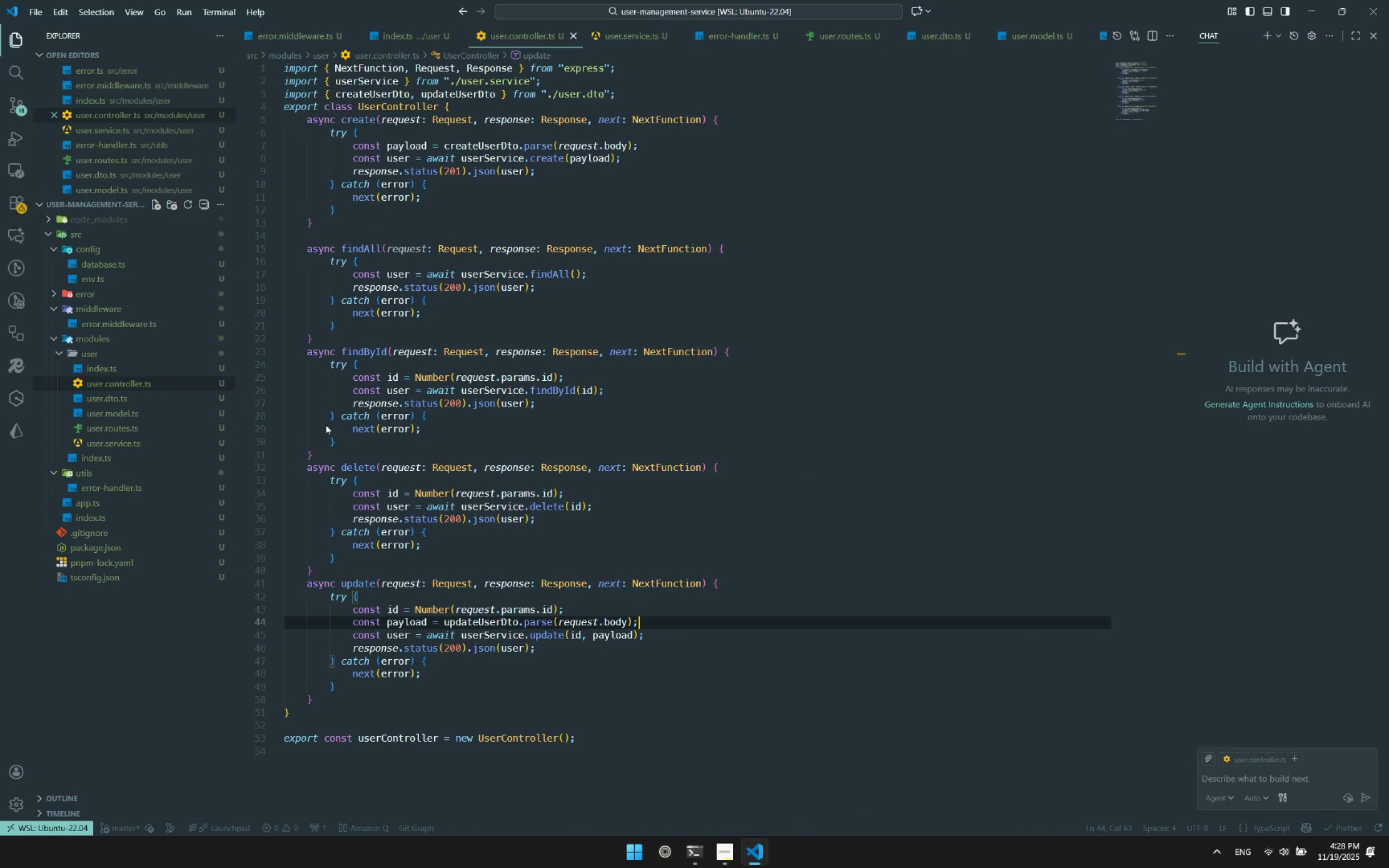 
scroll: coordinate [511, 542], scroll_direction: down, amount: 3.0
 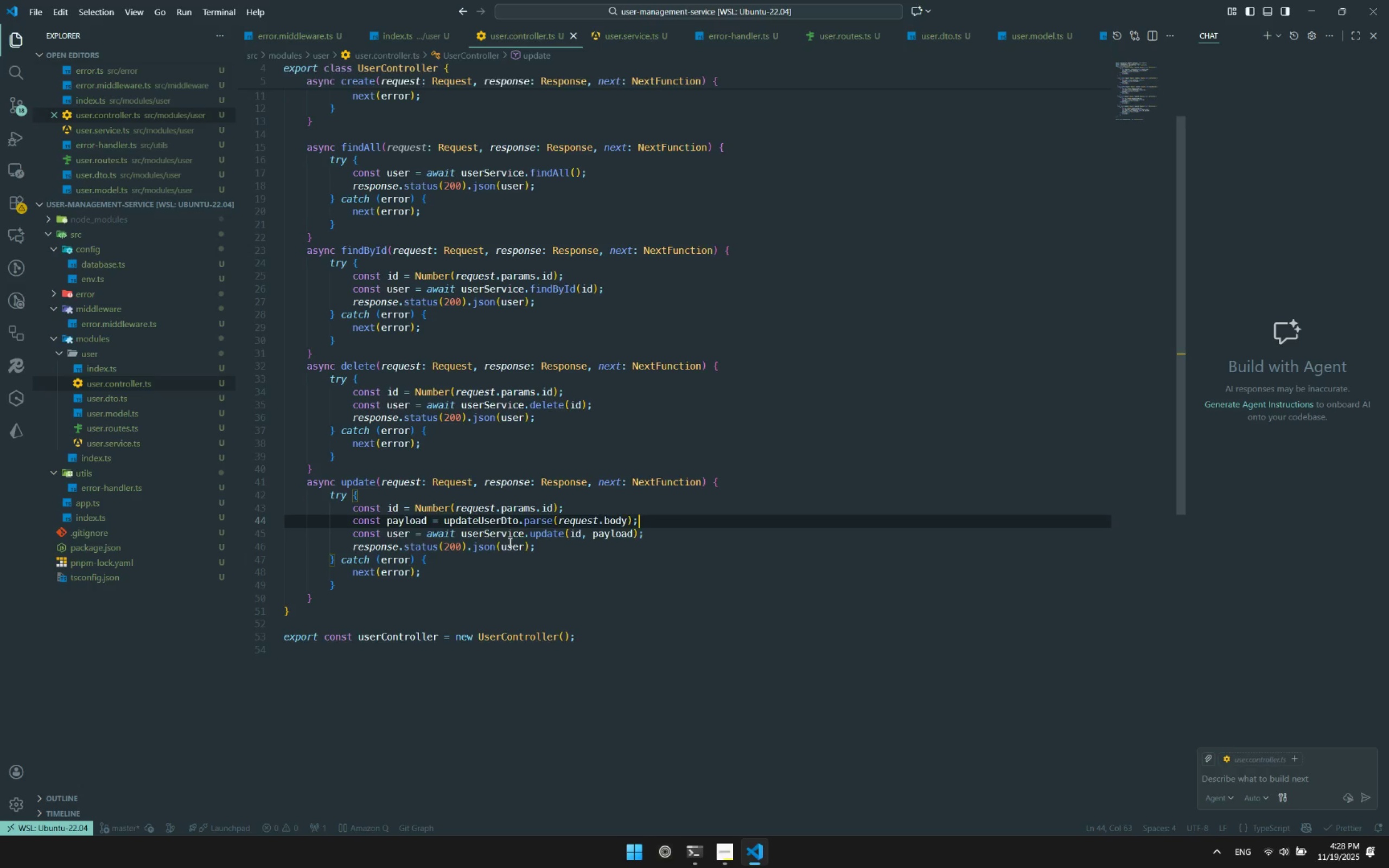 
scroll: coordinate [500, 542], scroll_direction: up, amount: 4.0
 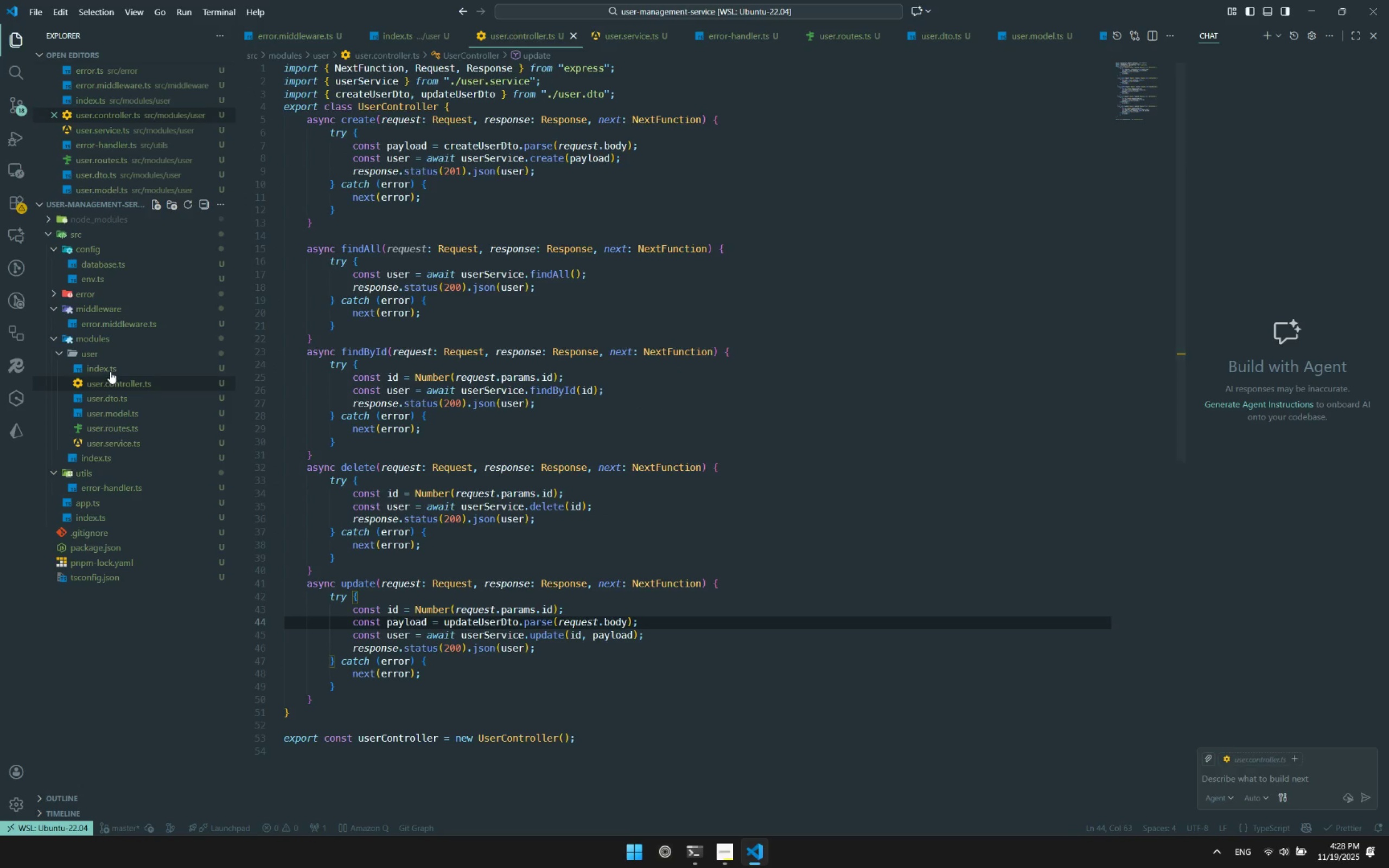 
left_click([110, 371])
 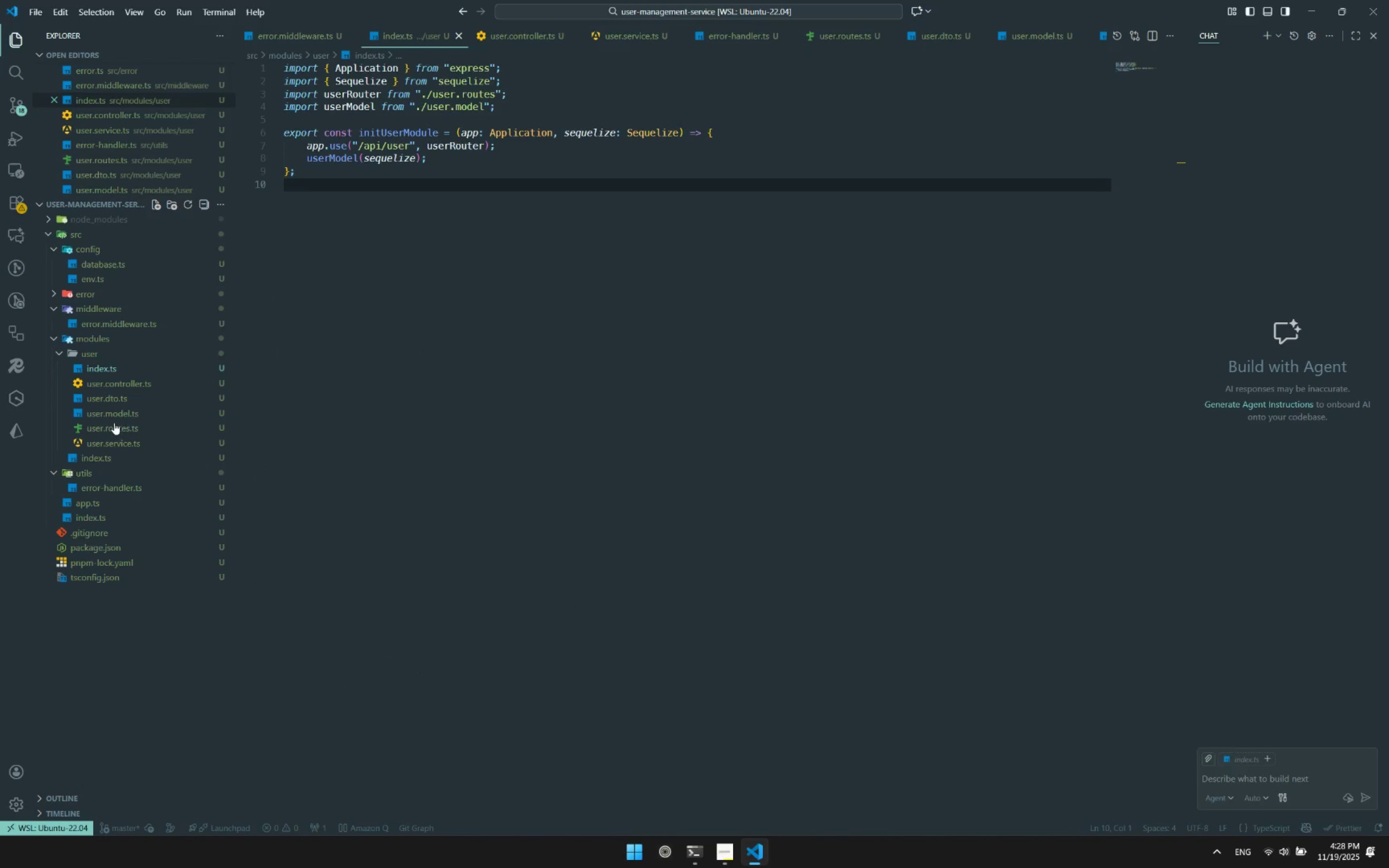 
double_click([120, 412])
 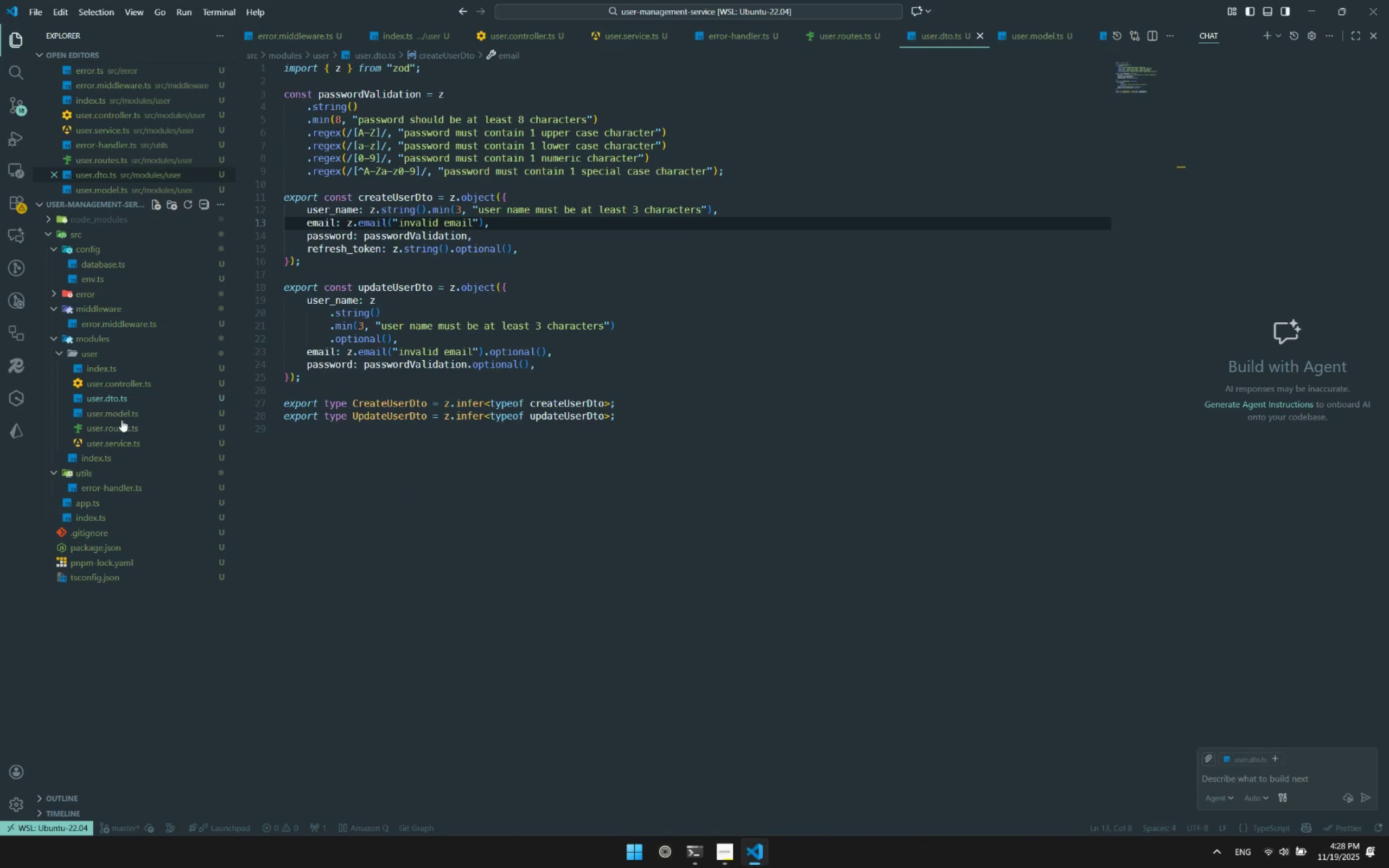 
left_click([116, 430])
 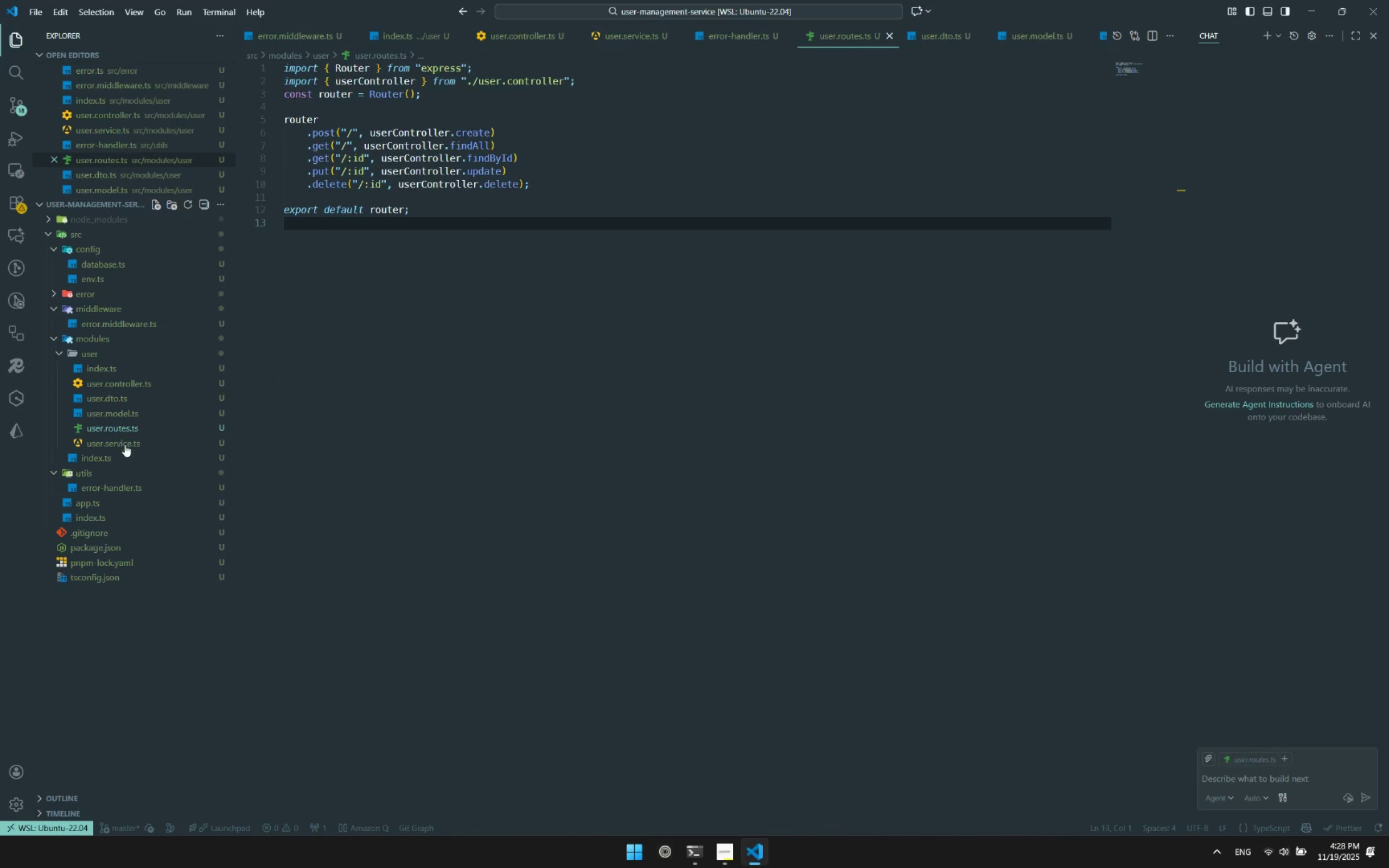 
left_click([125, 445])
 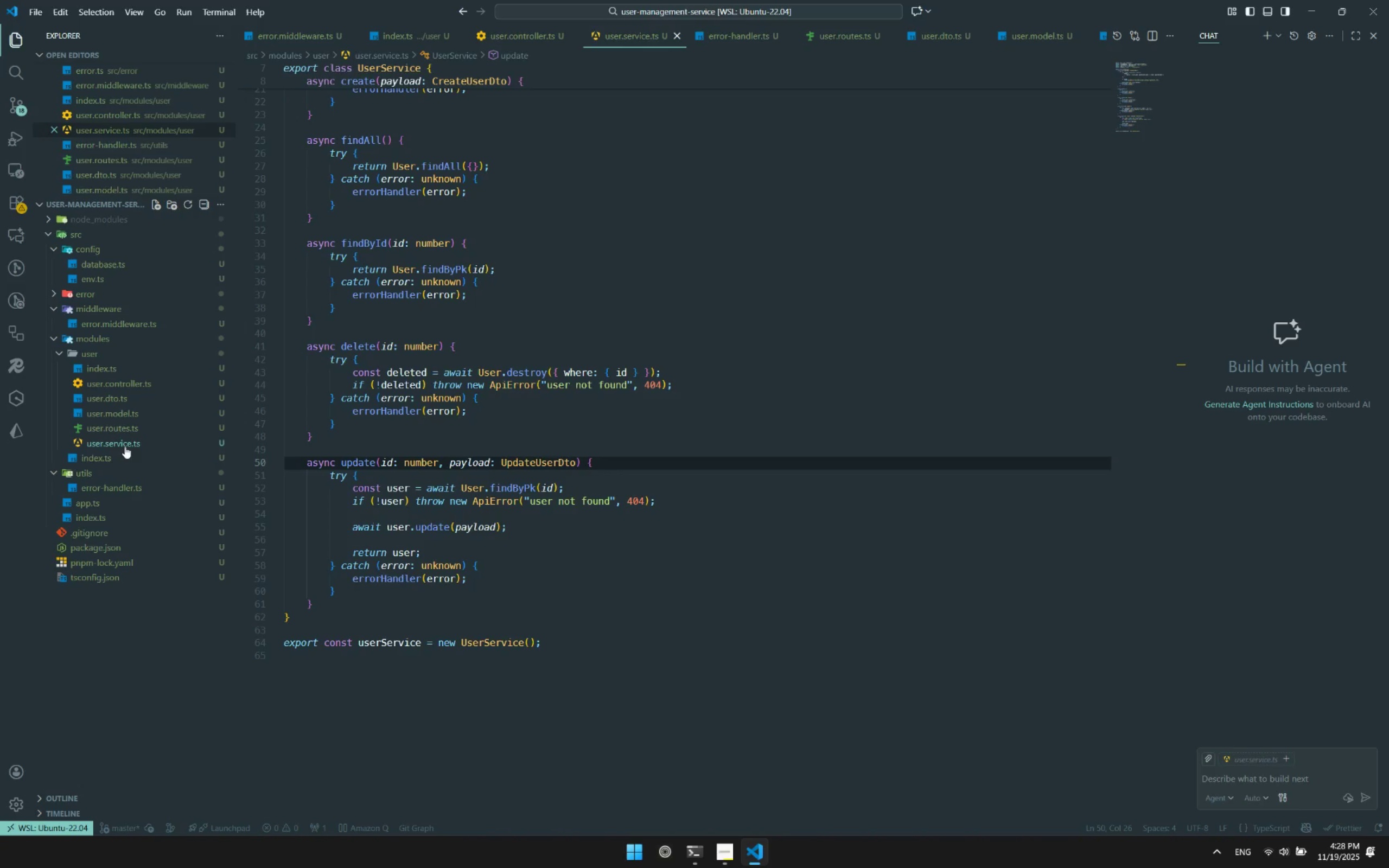 
wait(16.08)
 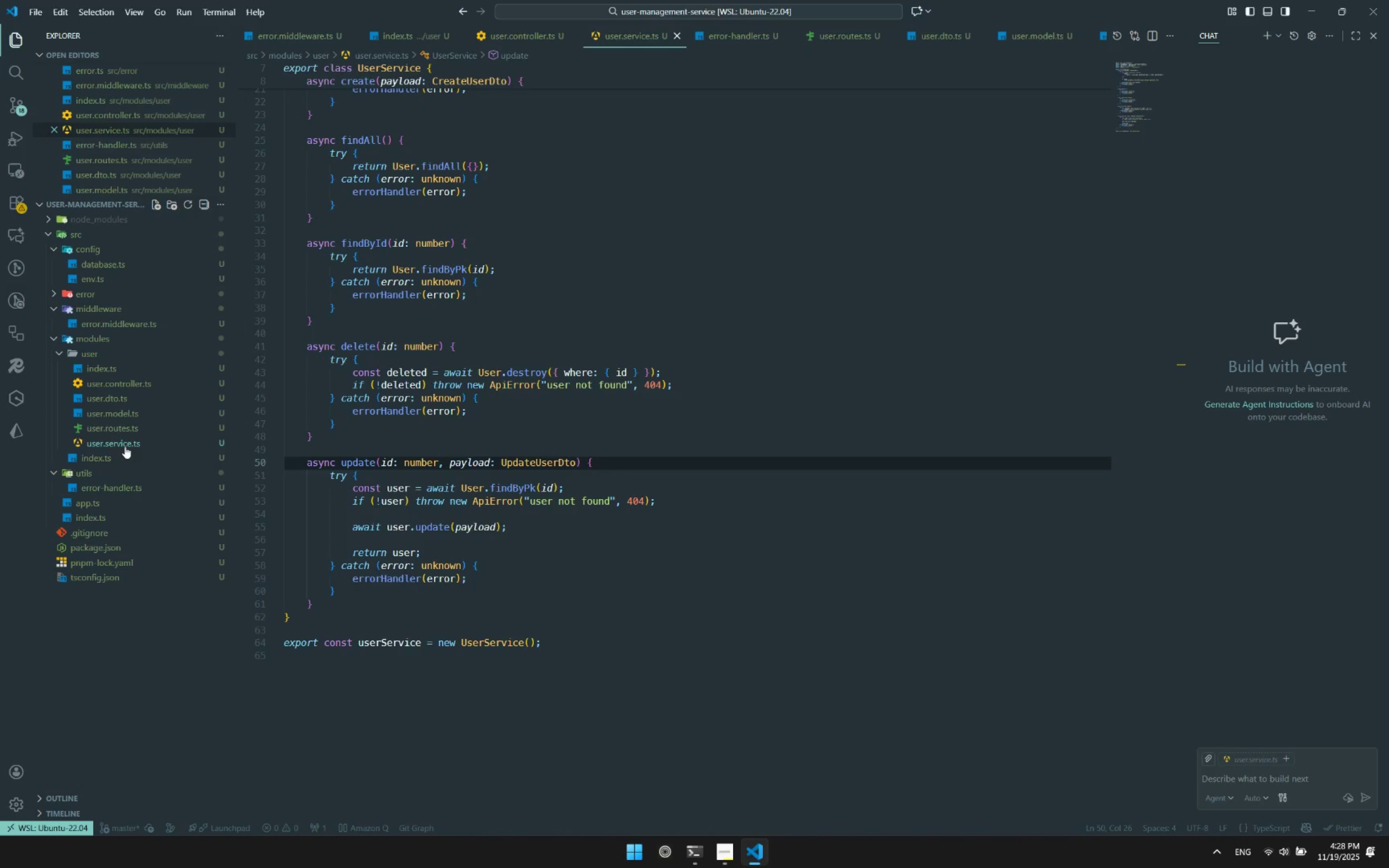 
left_click([76, 356])
 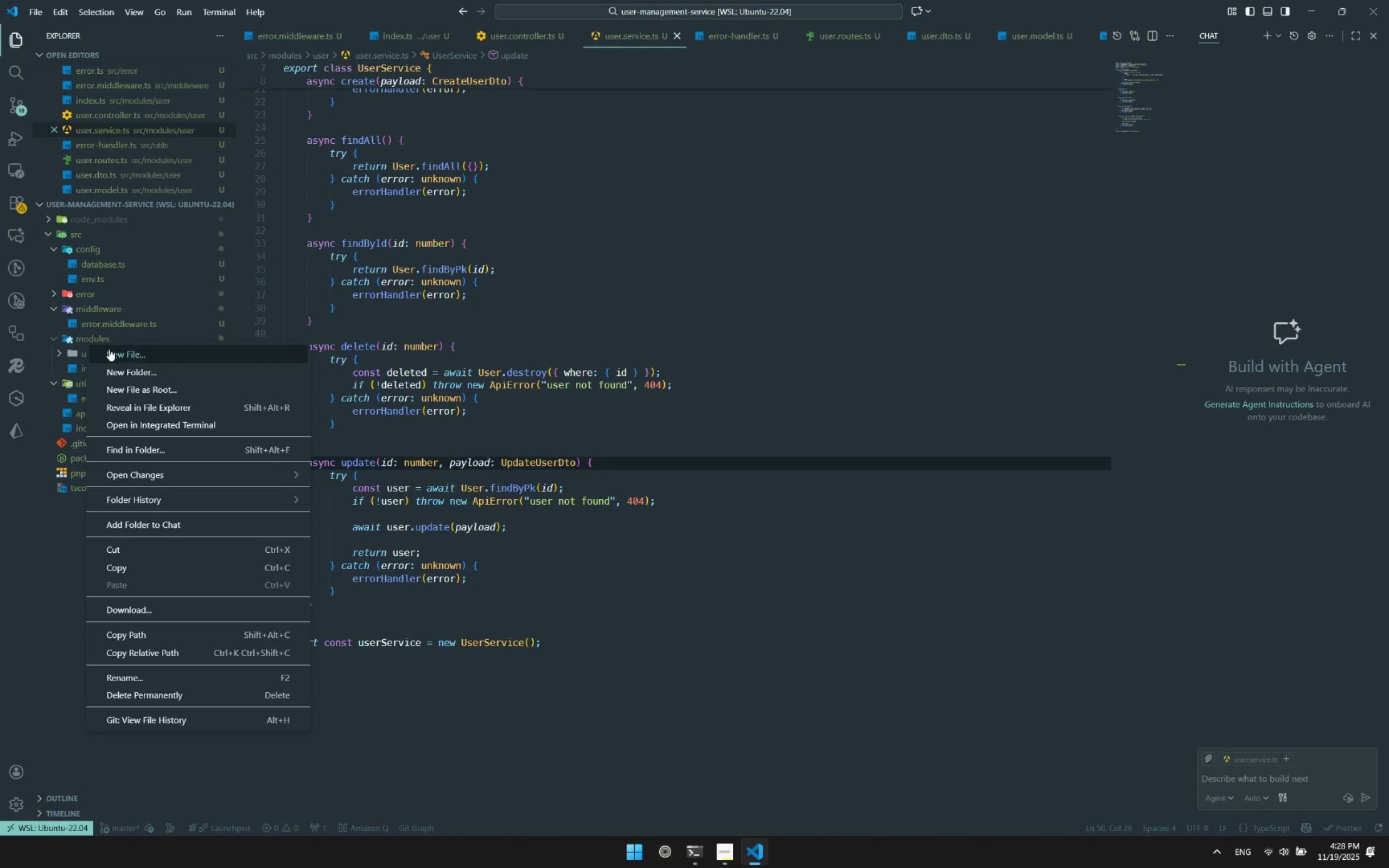 
left_click([134, 369])
 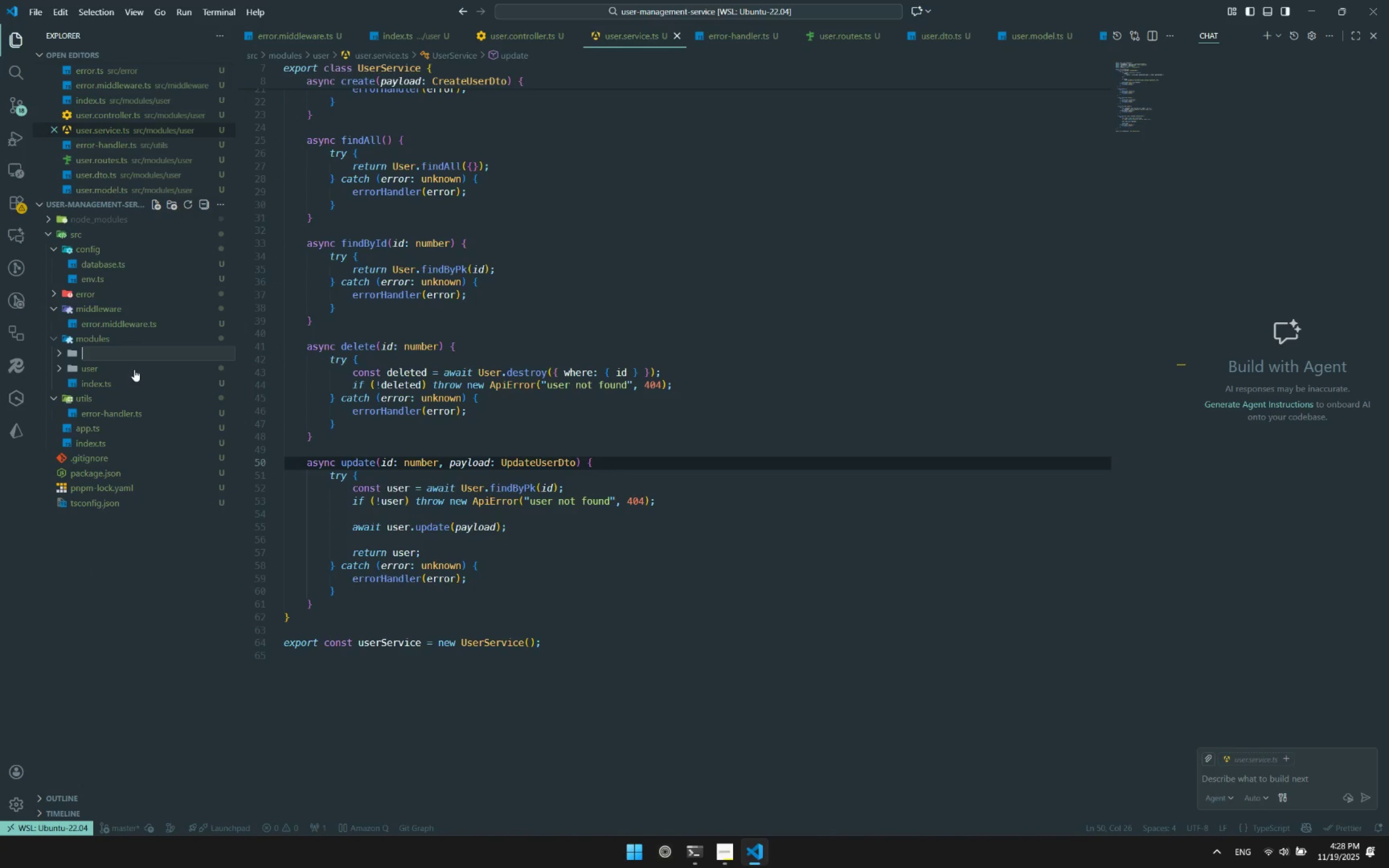 
type(auth)
 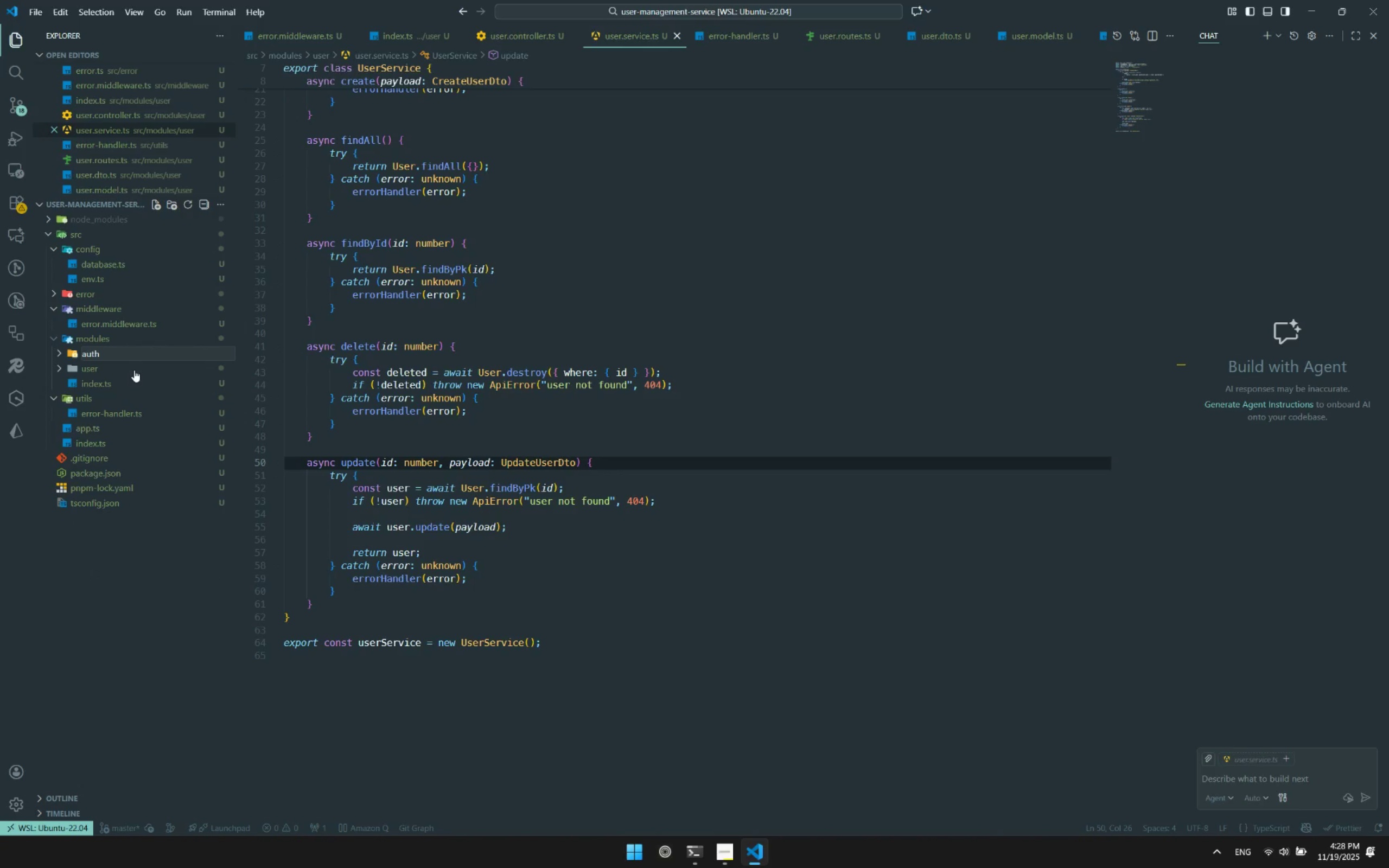 
key(Enter)
 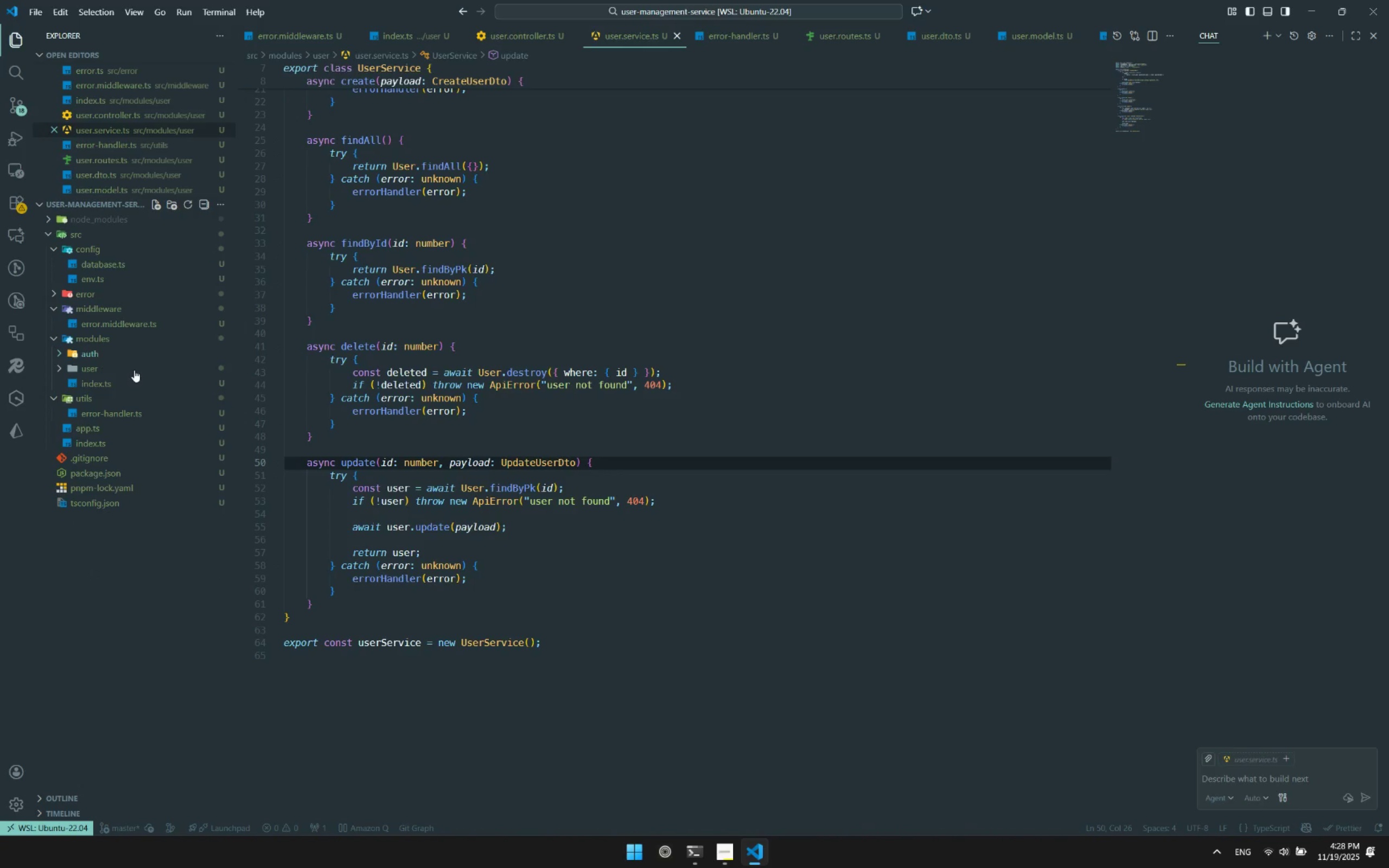 
mouse_move([113, 358])
 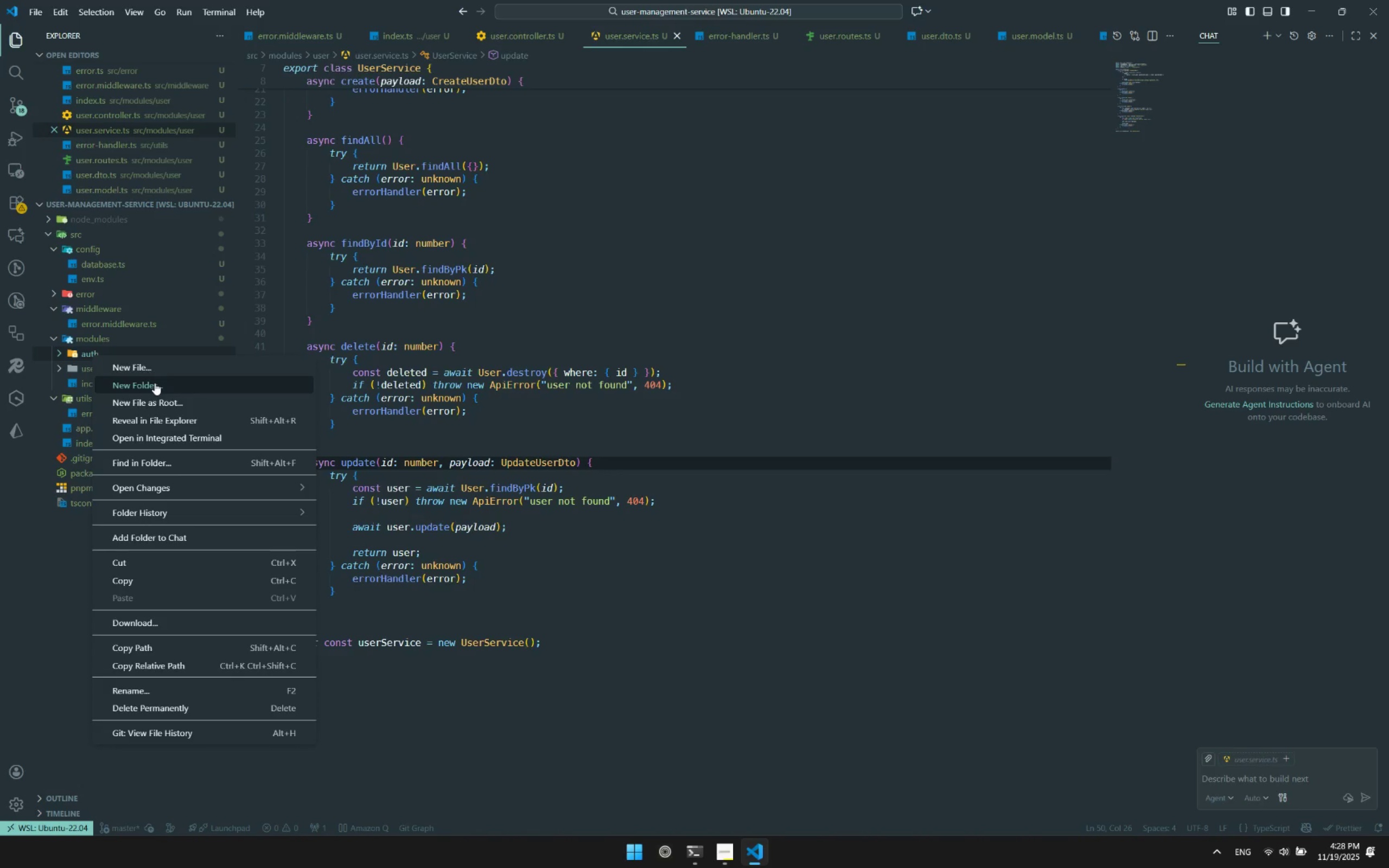 
left_click([155, 372])
 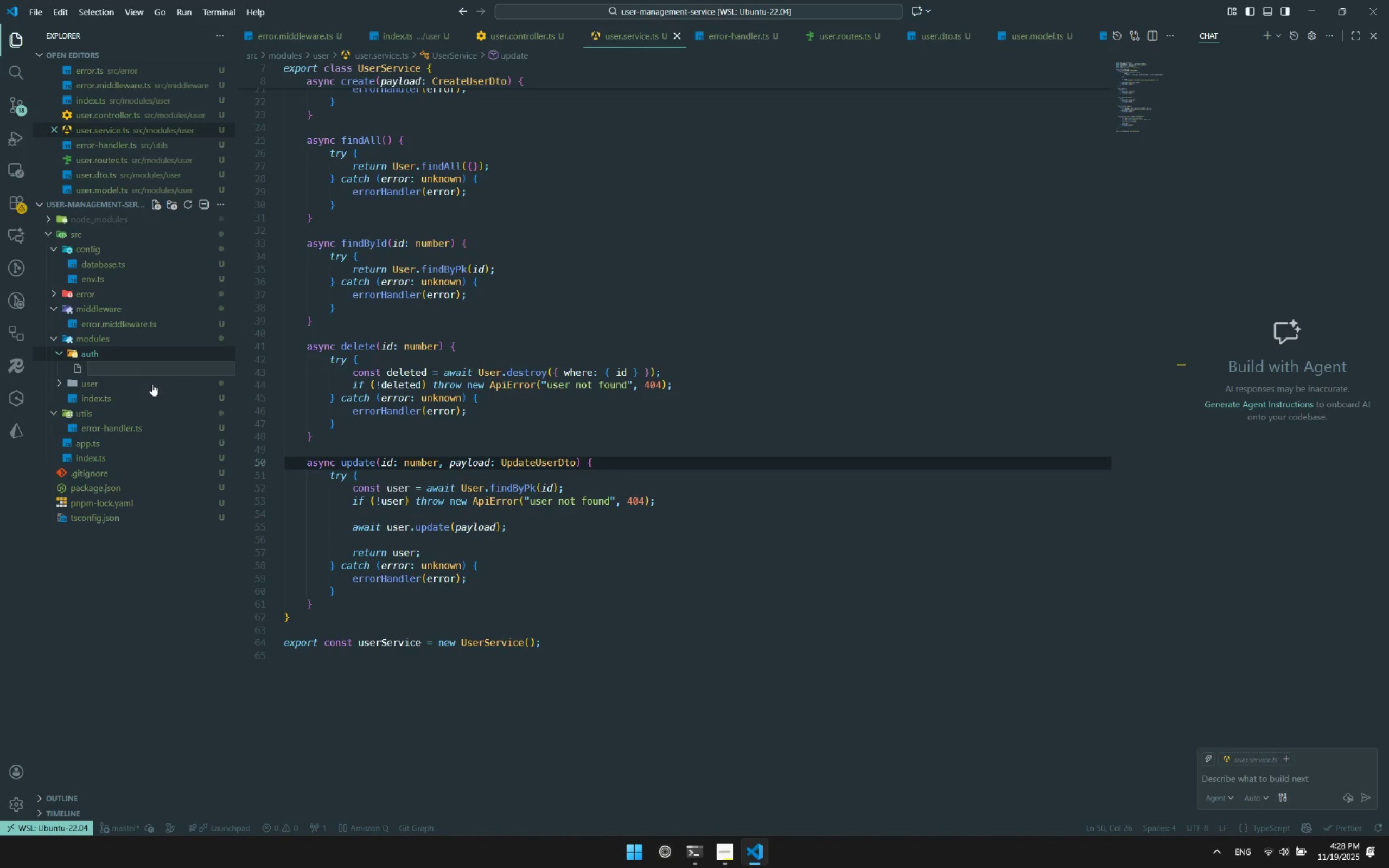 
type(auth.service.ts)
 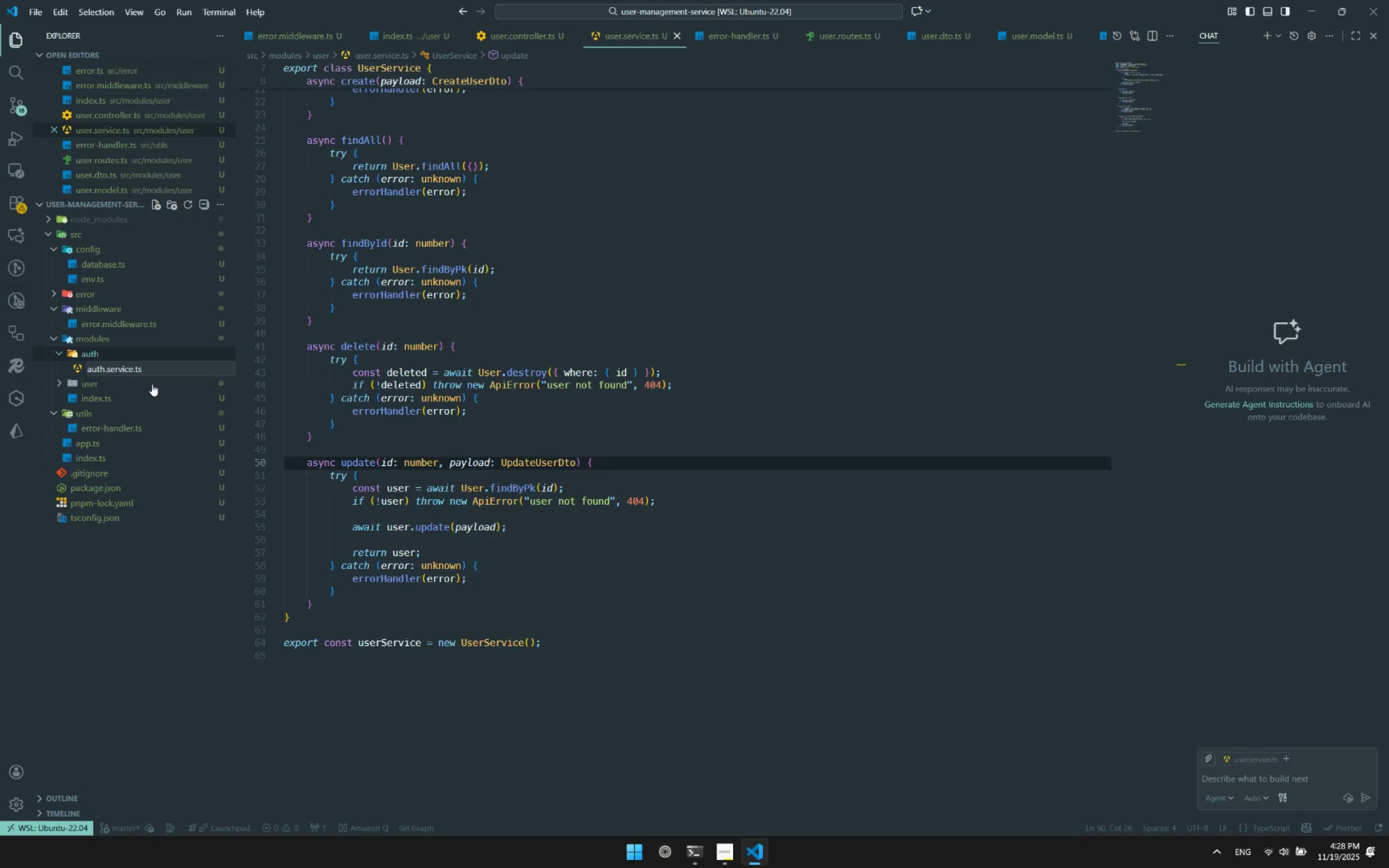 
key(Enter)
 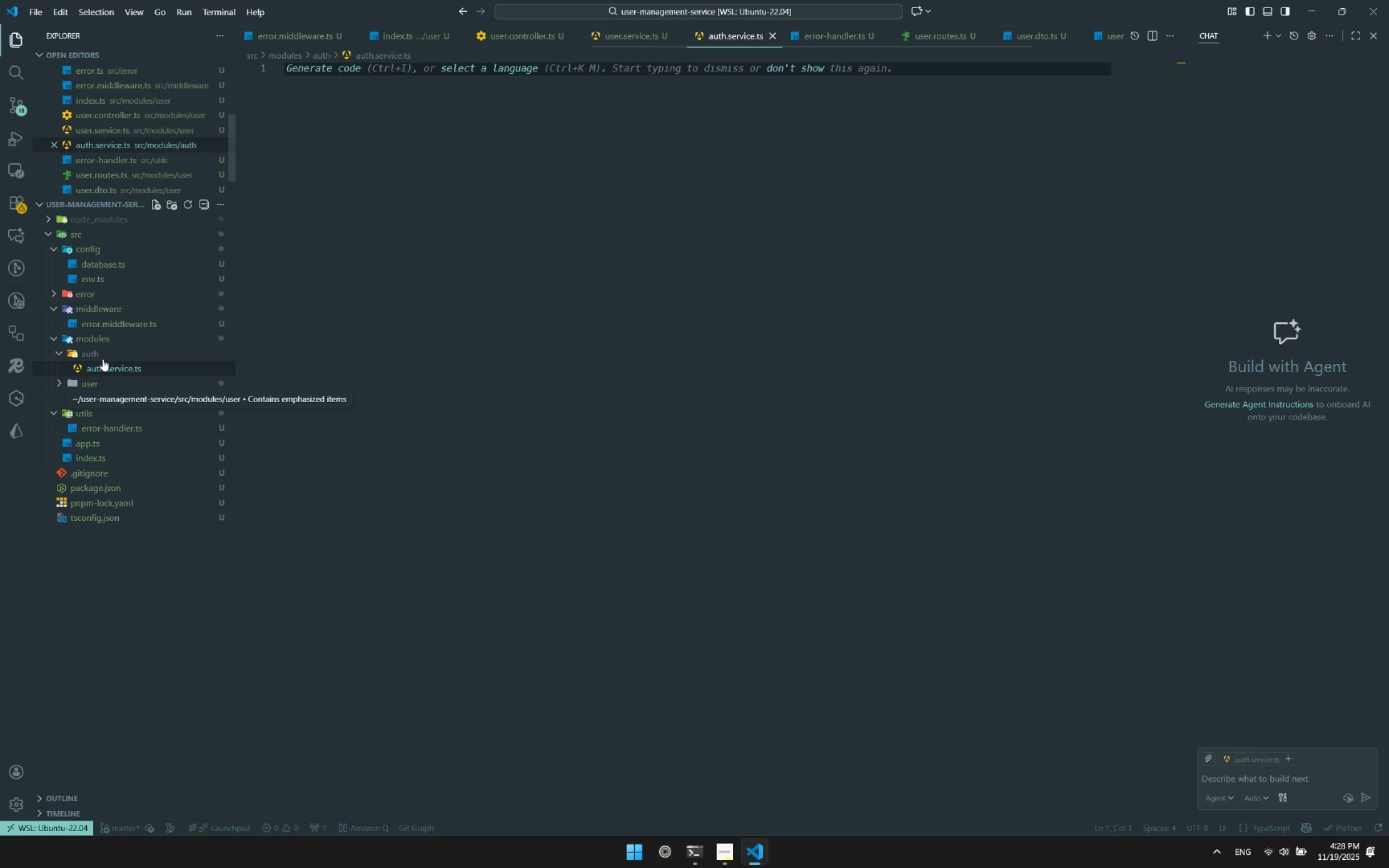 
right_click([93, 356])
 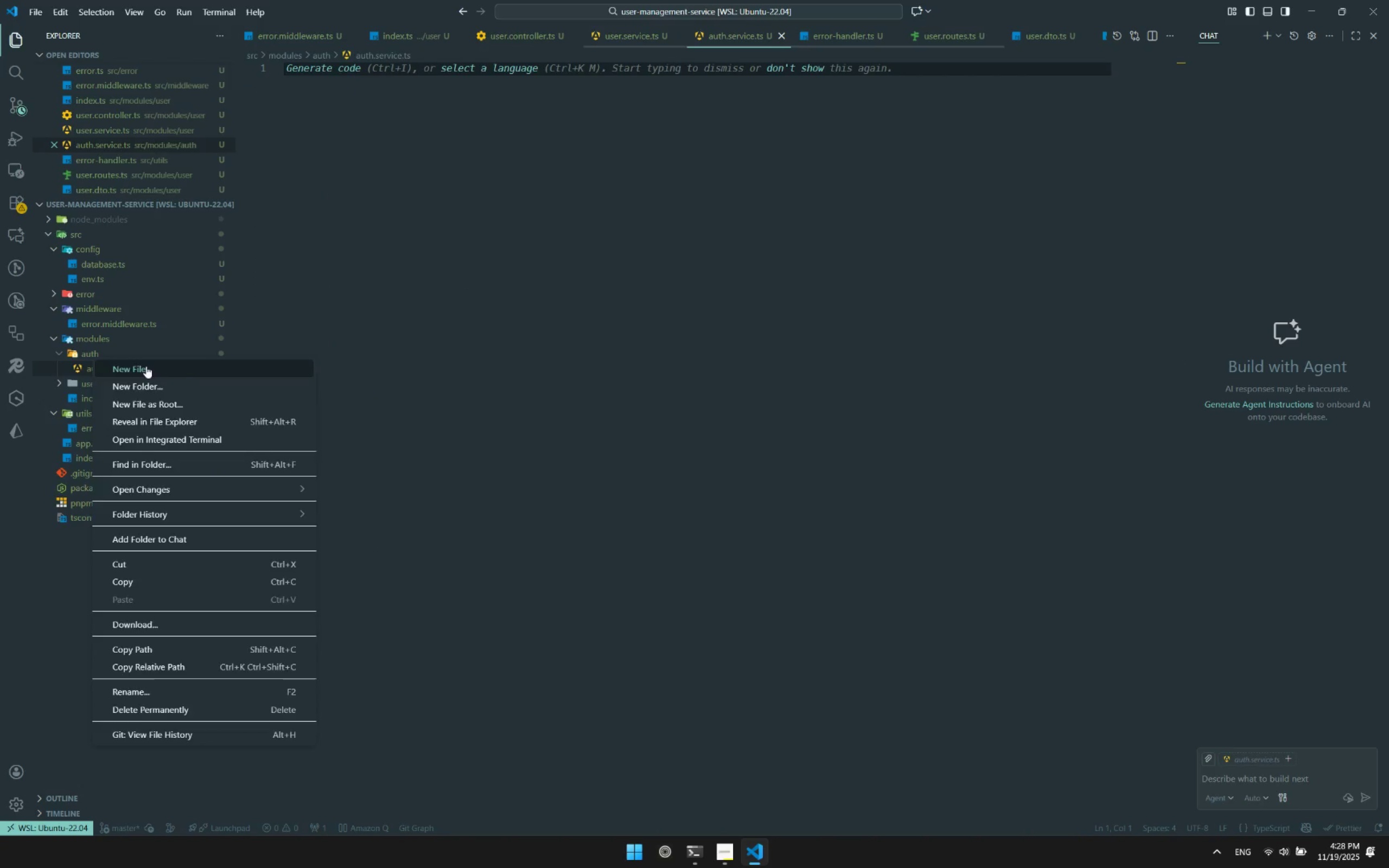 
left_click([146, 366])
 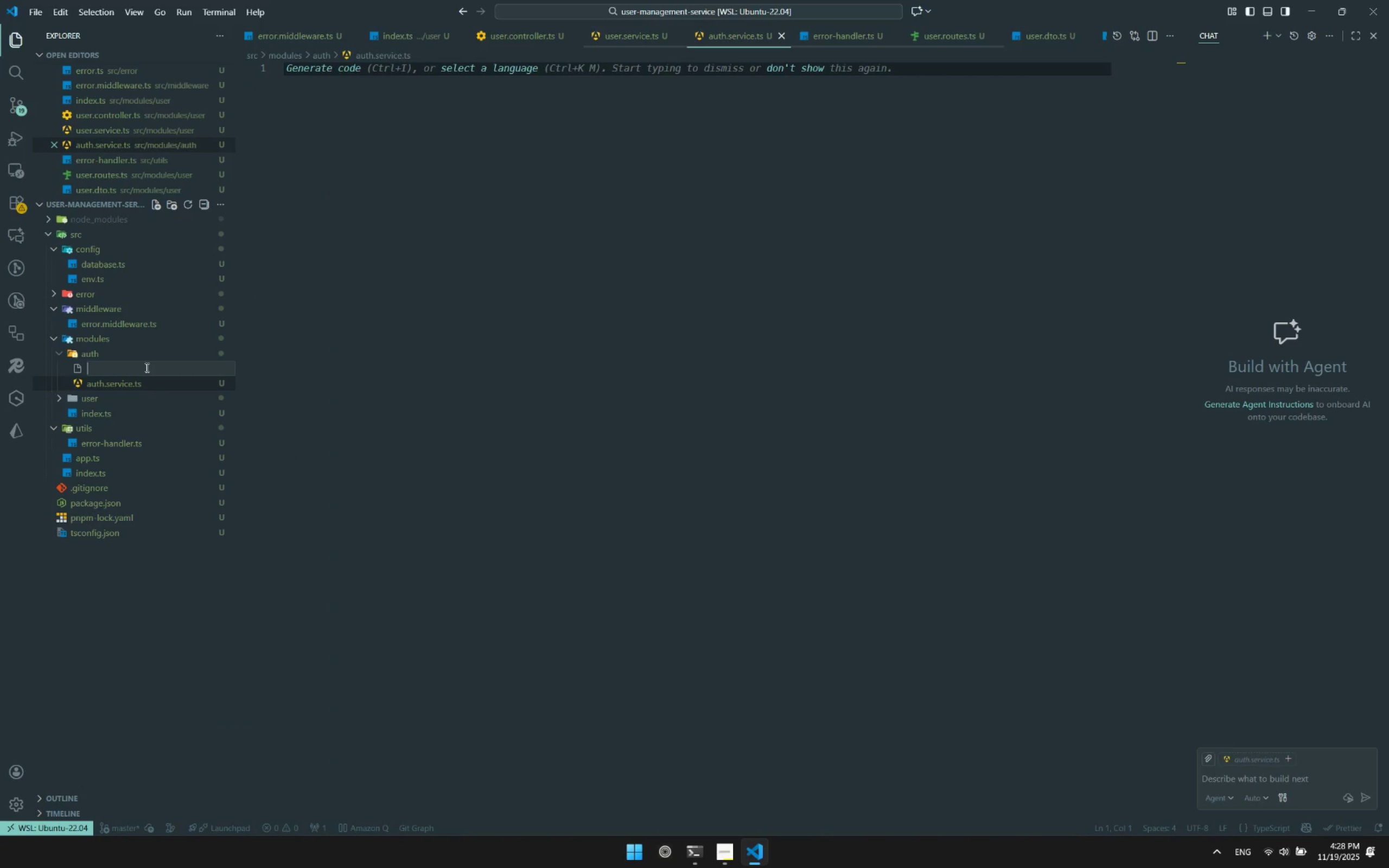 
type(auth.router.ts)
key(Backspace)
key(Backspace)
key(Backspace)
key(Backspace)
key(Backspace)
type(ts)
key(Backspace)
key(Backspace)
type(s)
key(Backspace)
key(Backspace)
key(Backspace)
type(utes.ts)
 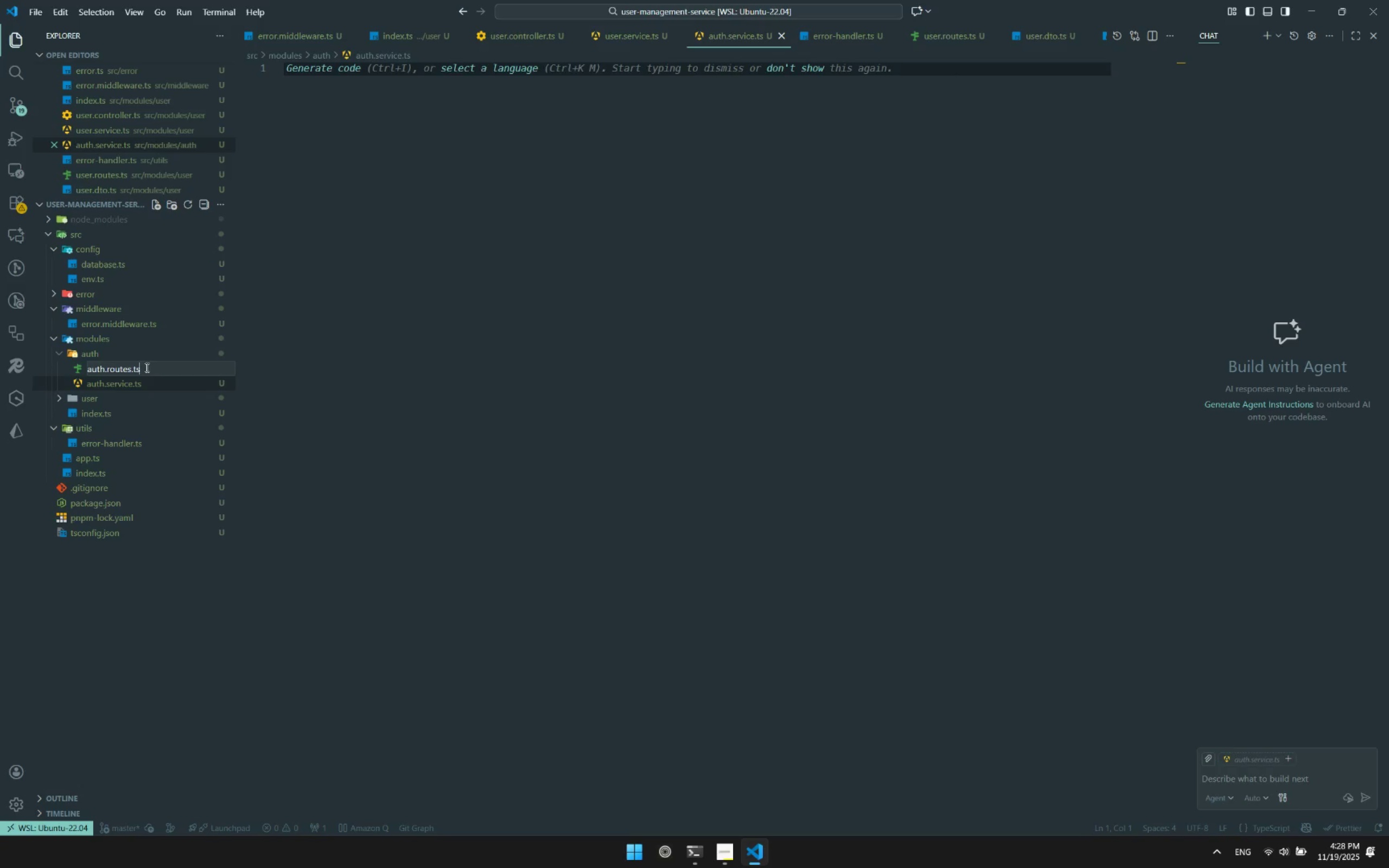 
key(Enter)
 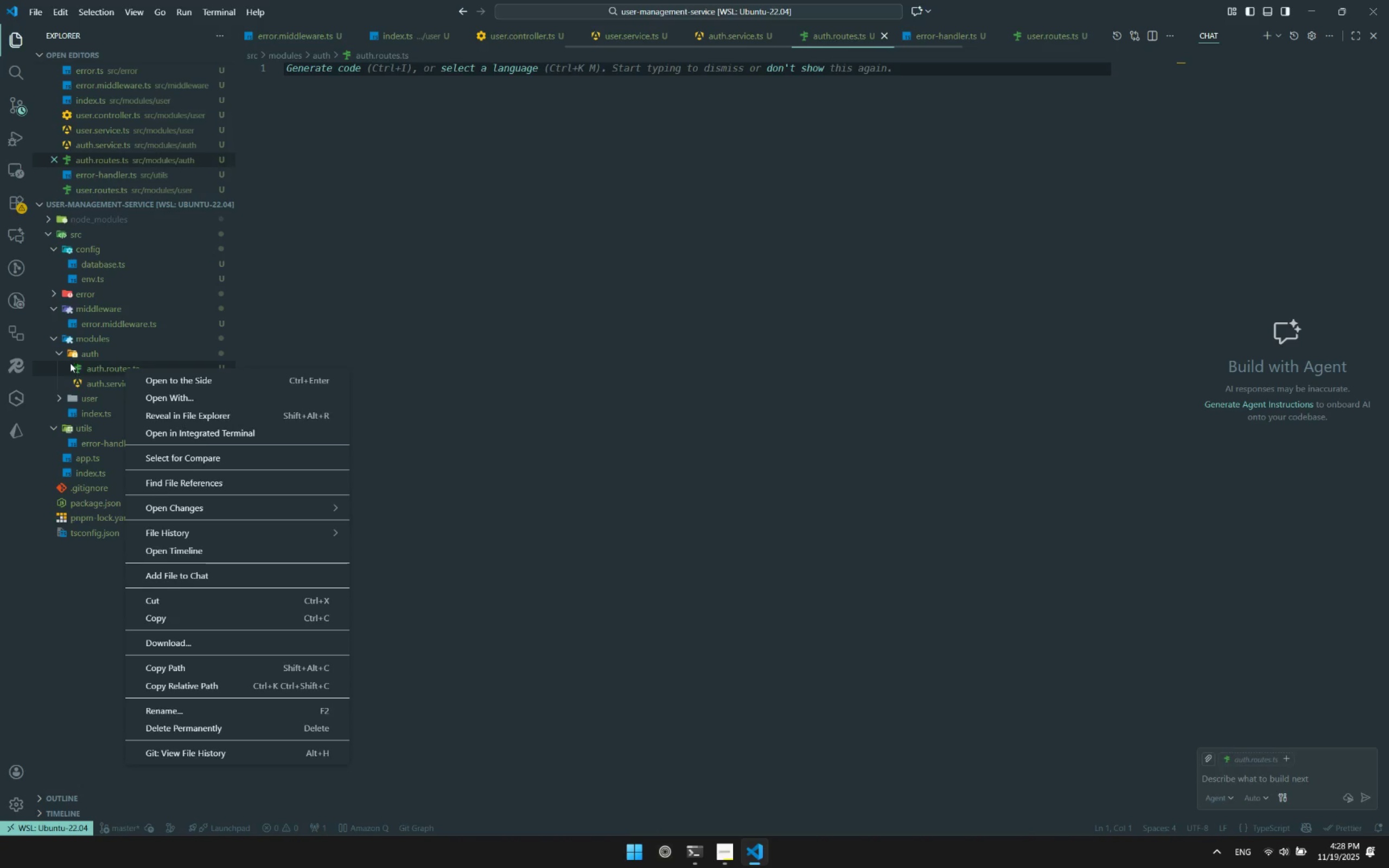 
right_click([79, 356])
 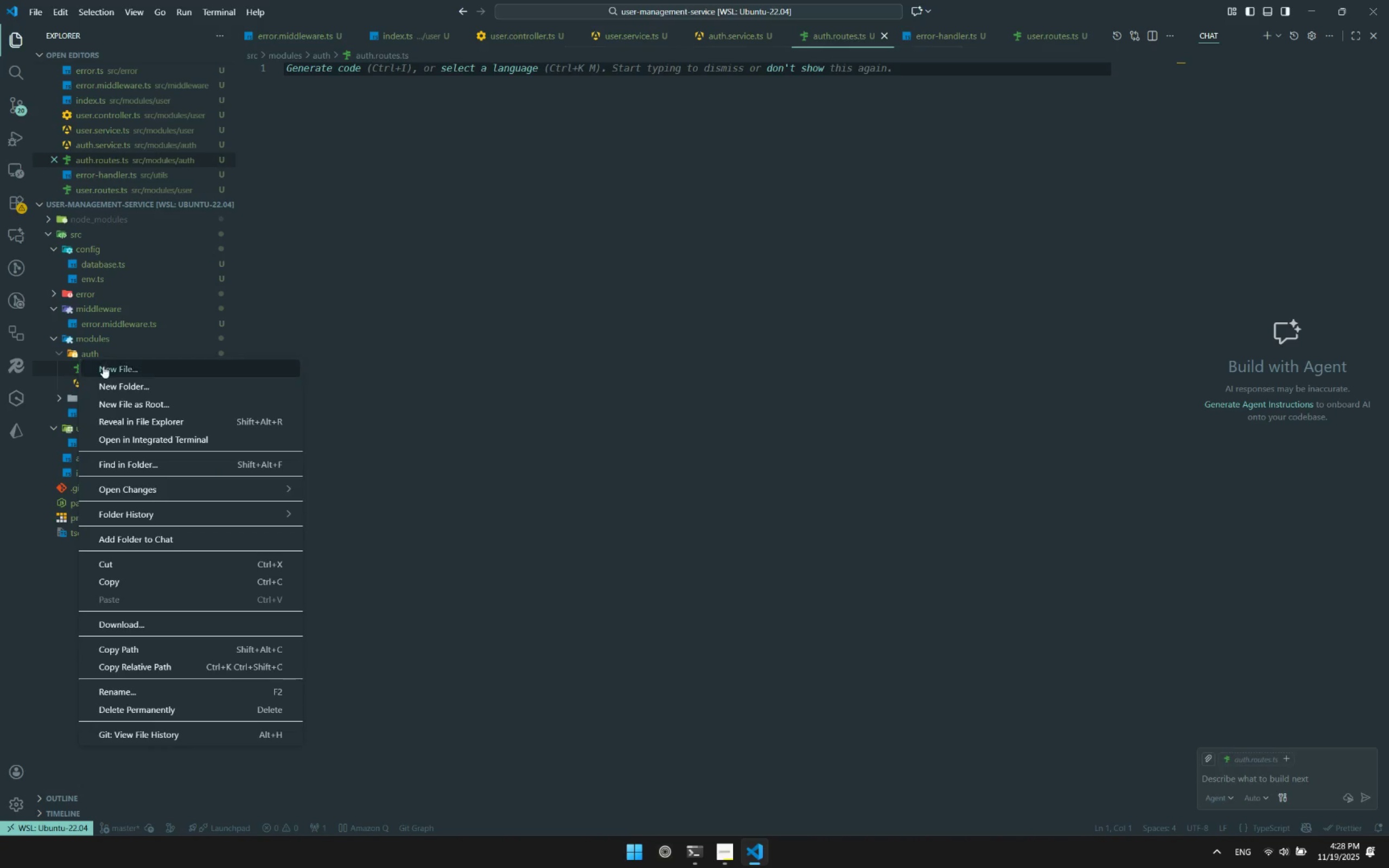 
left_click([103, 366])
 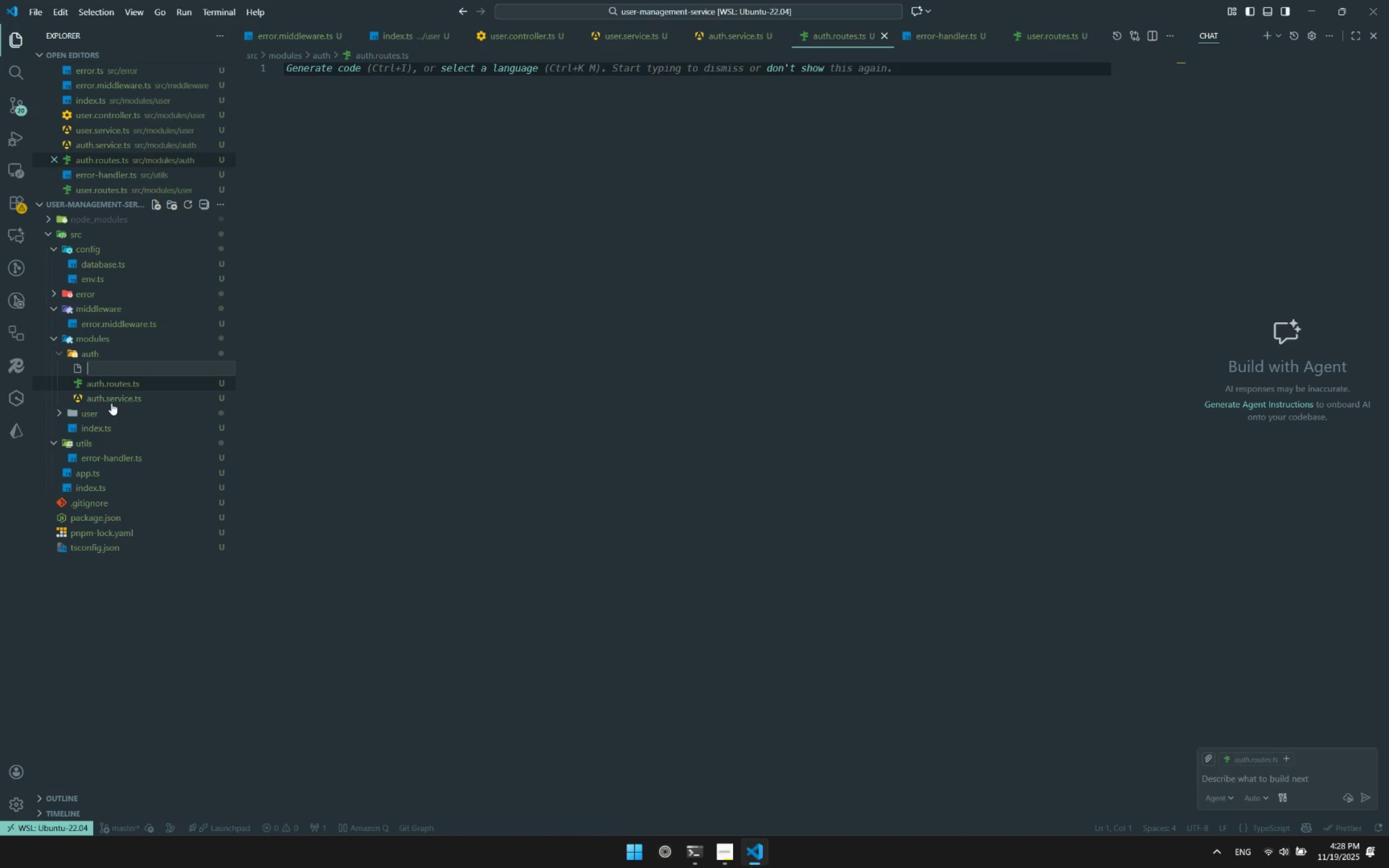 
type(auth.)
 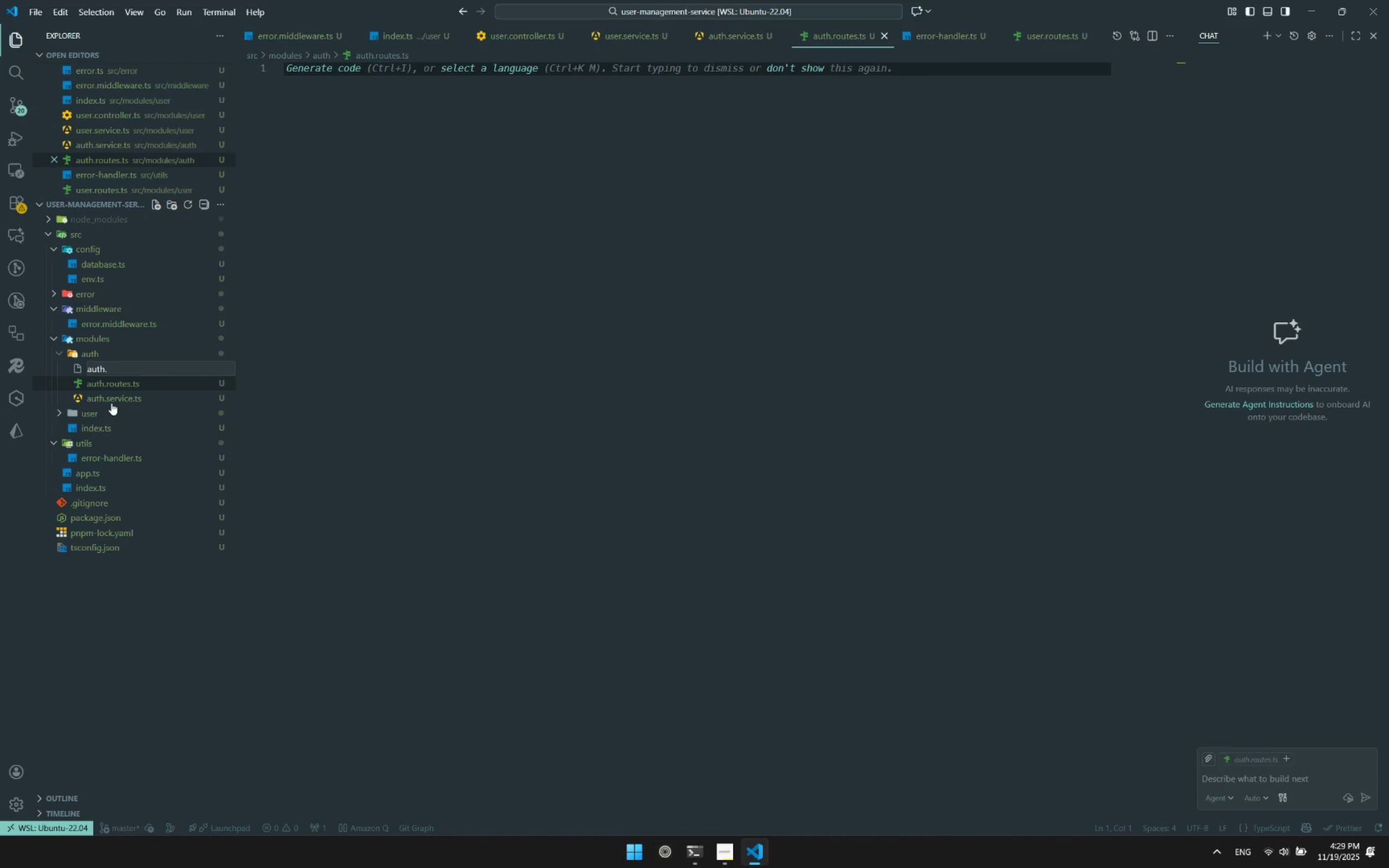 
type(controller.ts)
 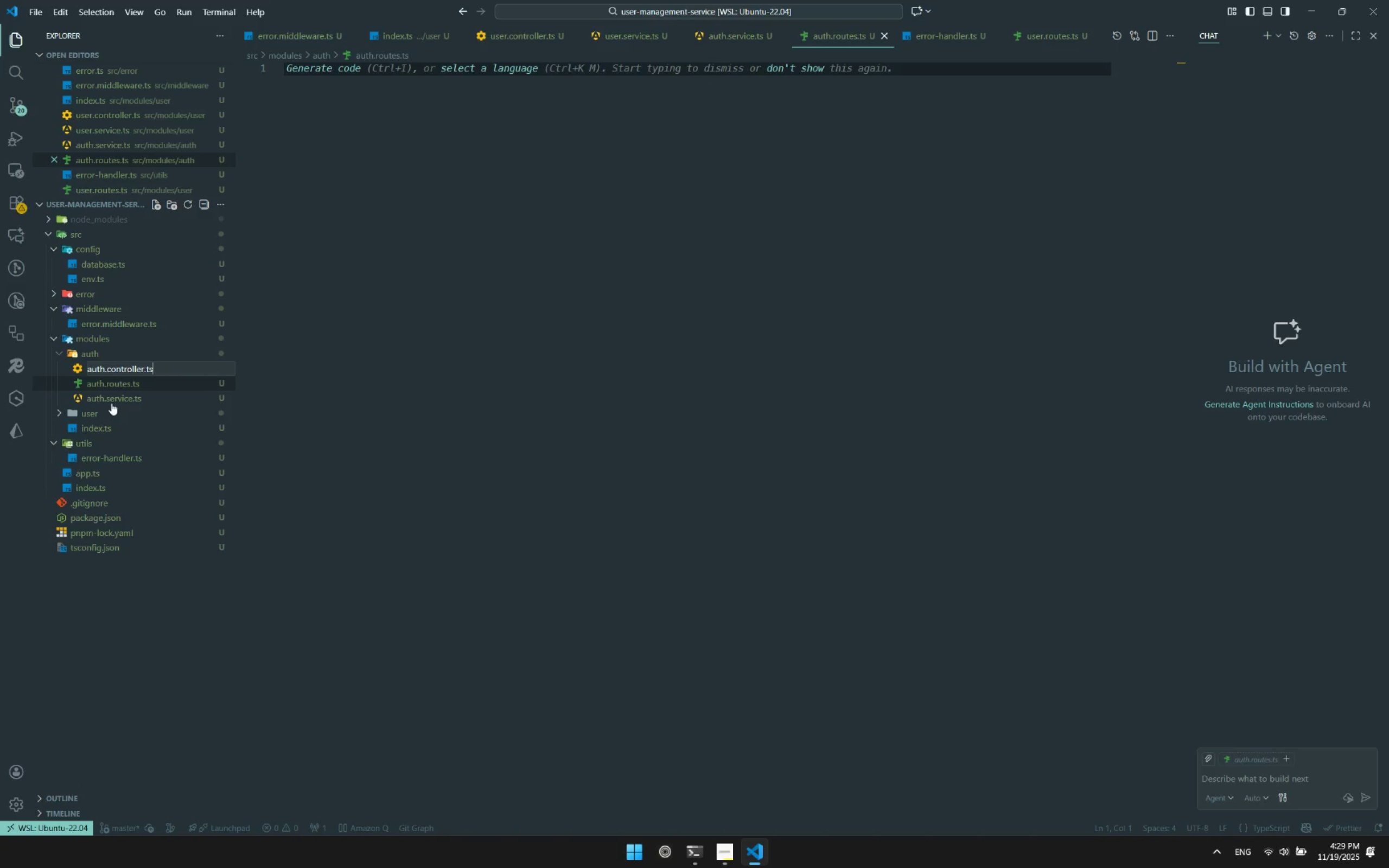 
key(Enter)
 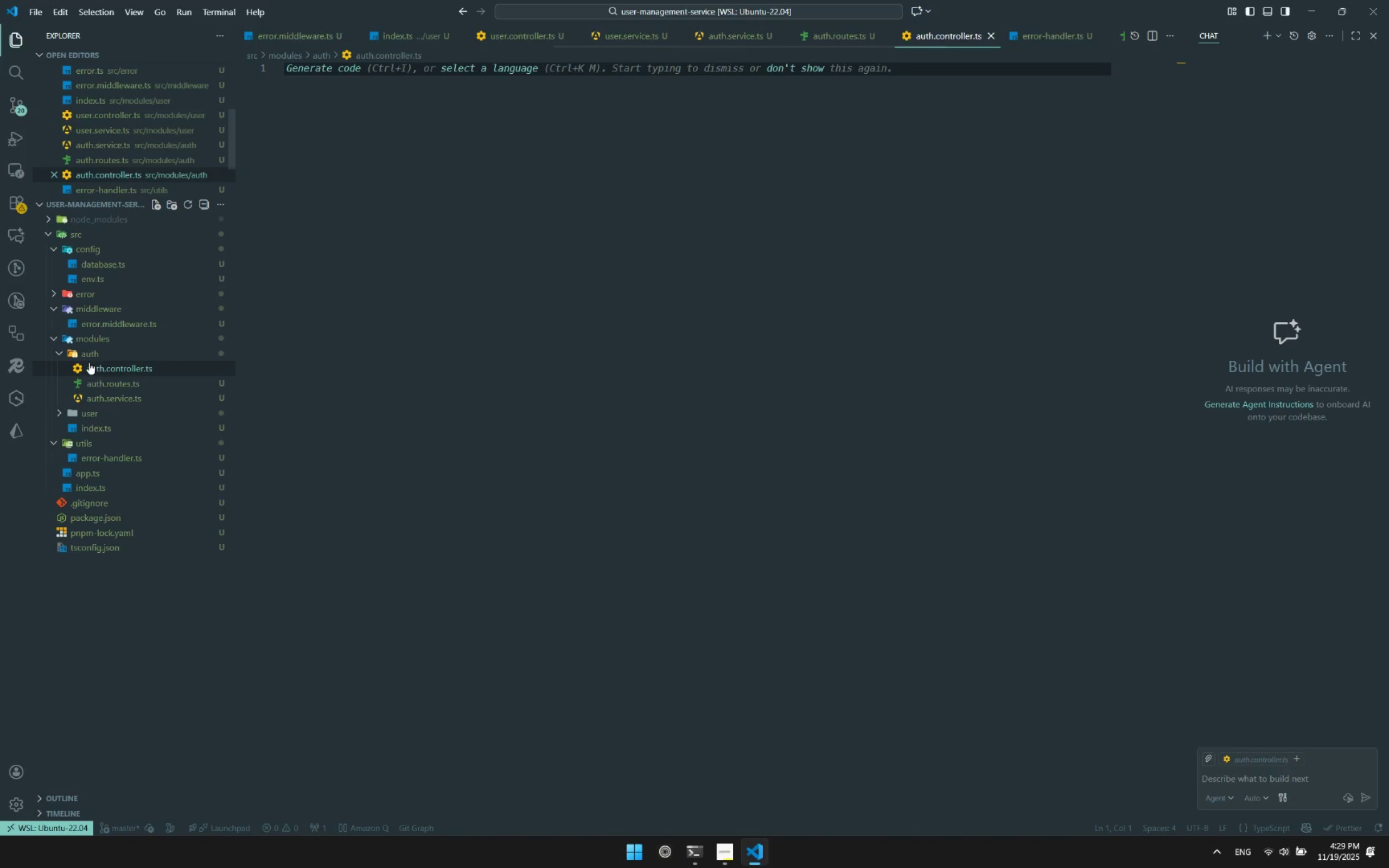 
right_click([84, 355])
 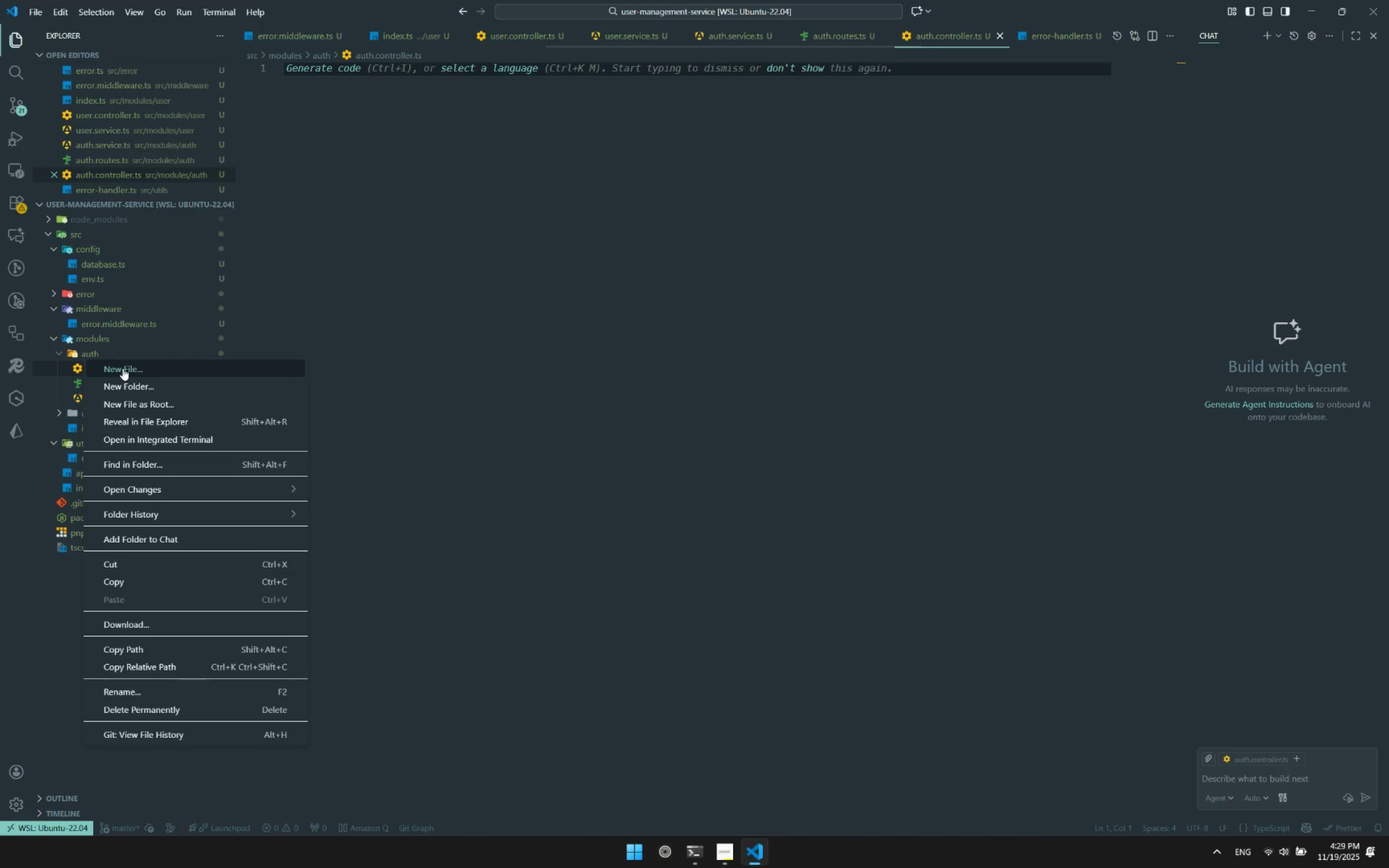 
left_click([123, 368])
 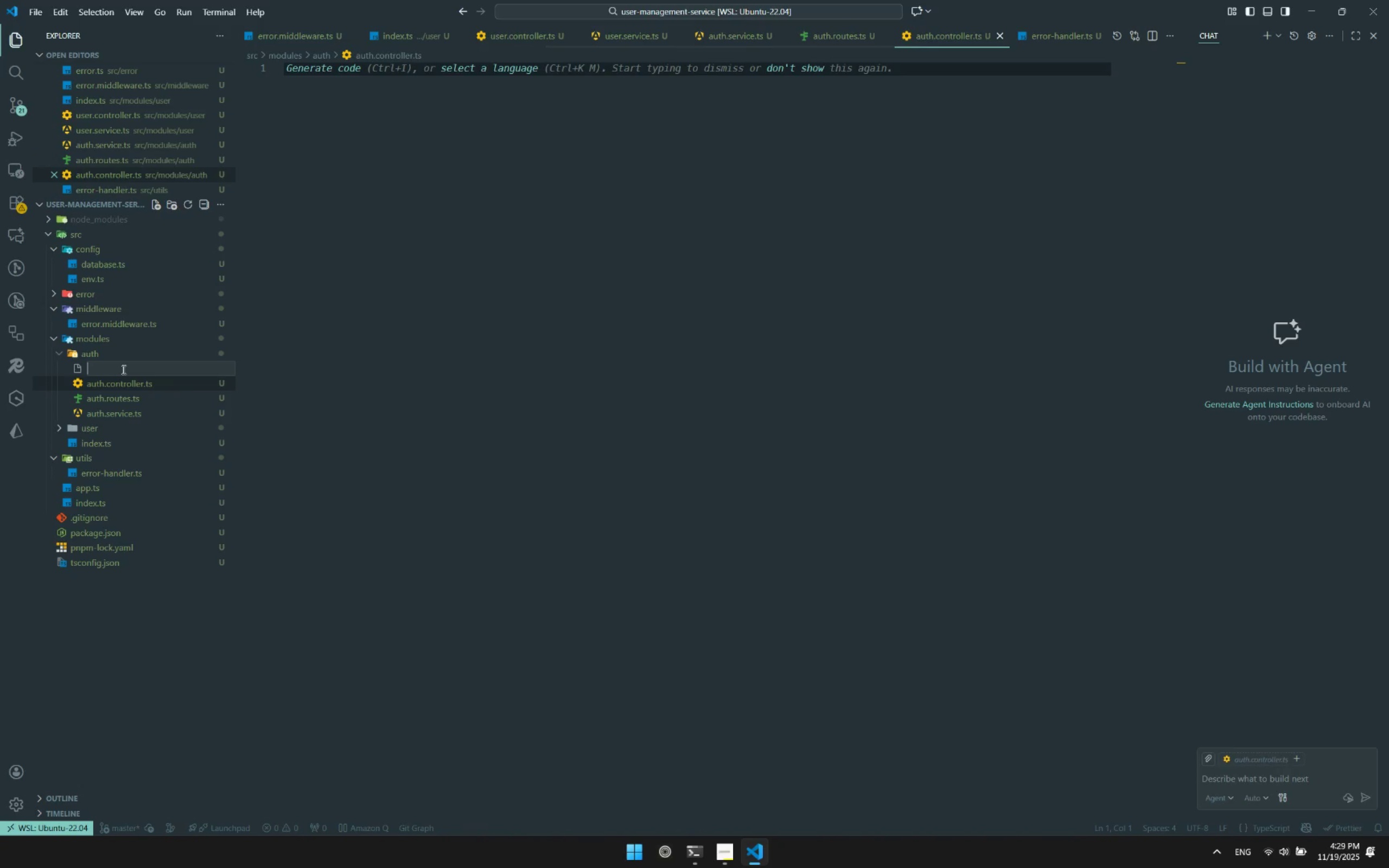 
type(auth.dto.ts)
 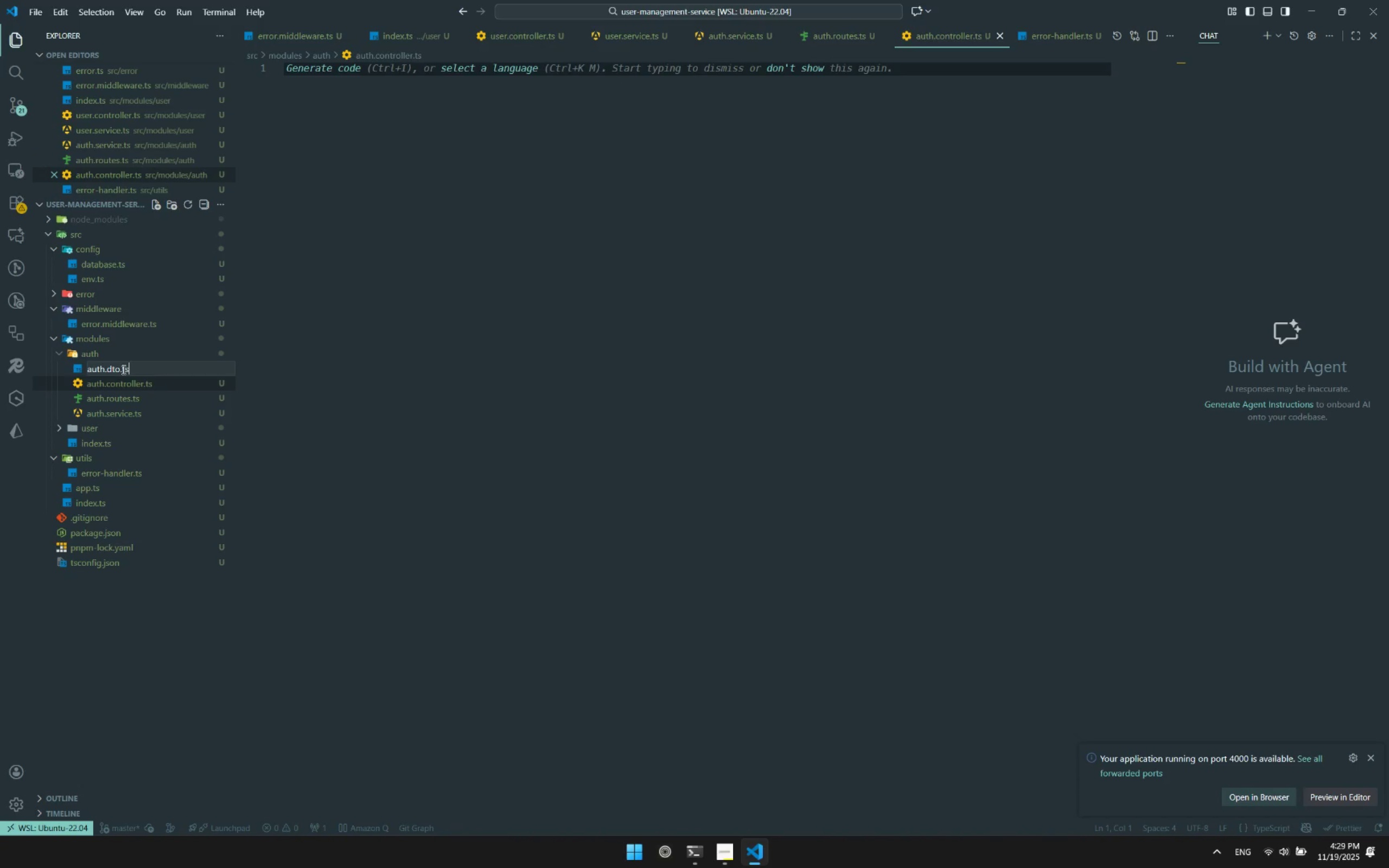 
key(Enter)
 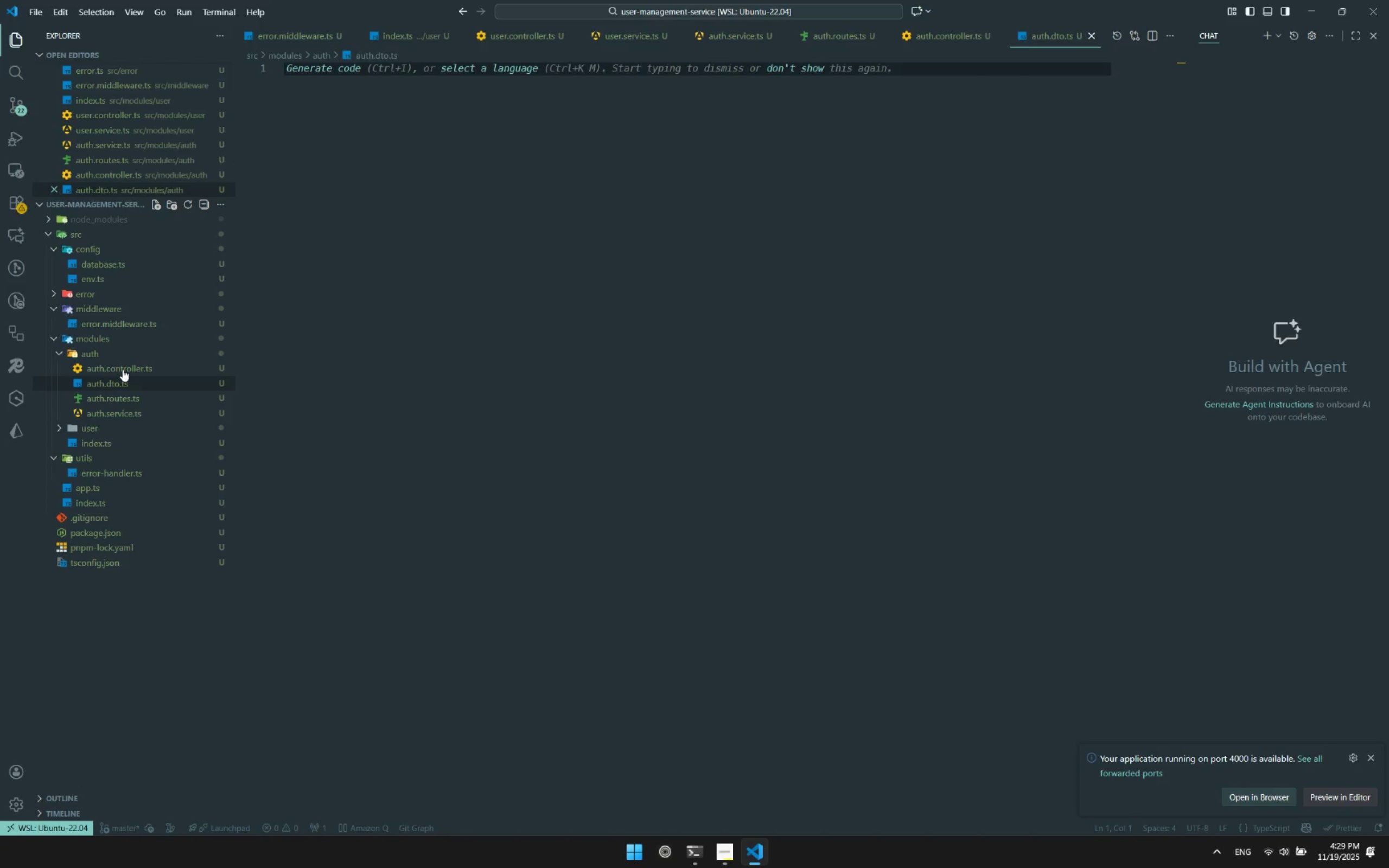 
wait(9.83)
 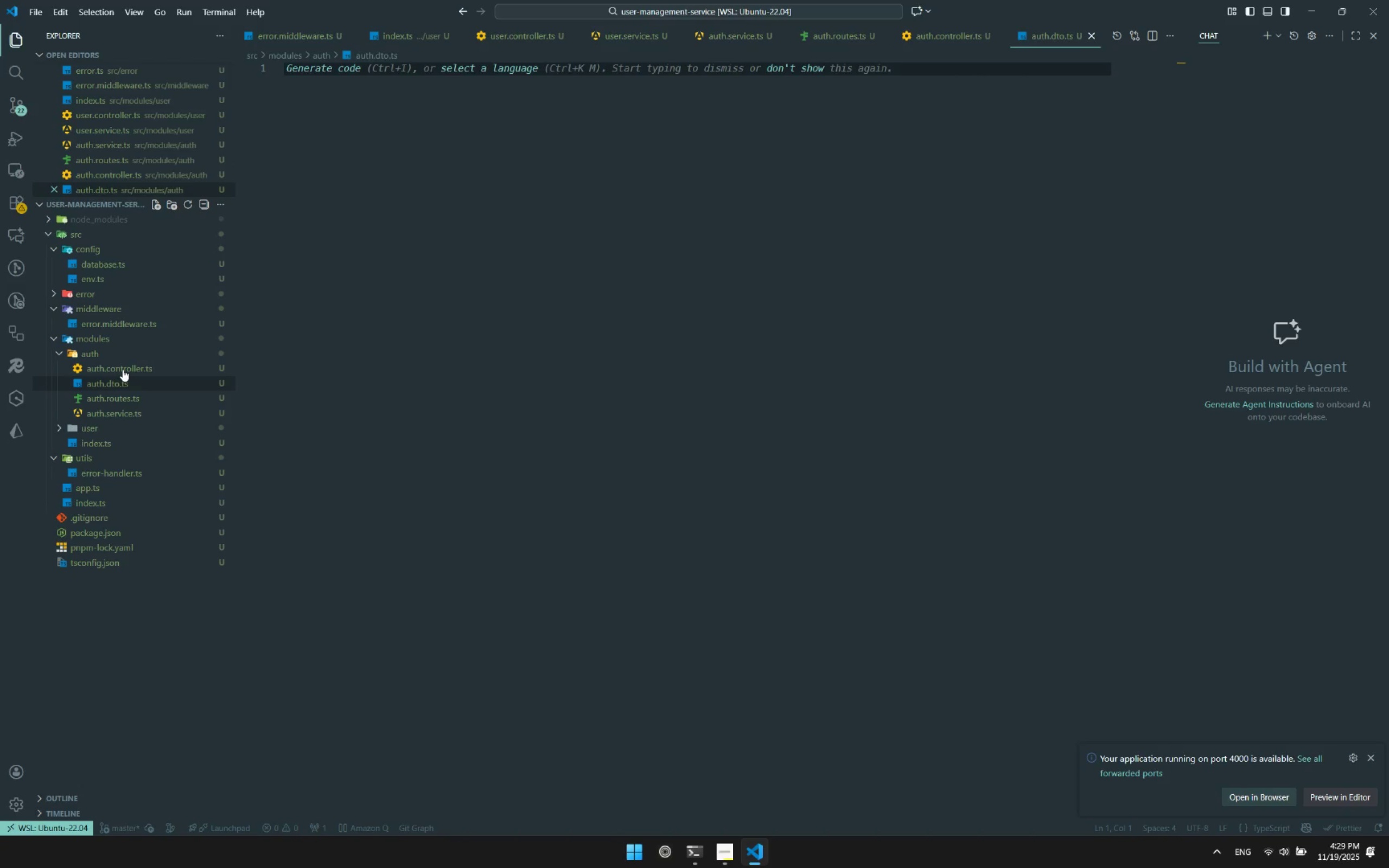 
double_click([109, 392])
 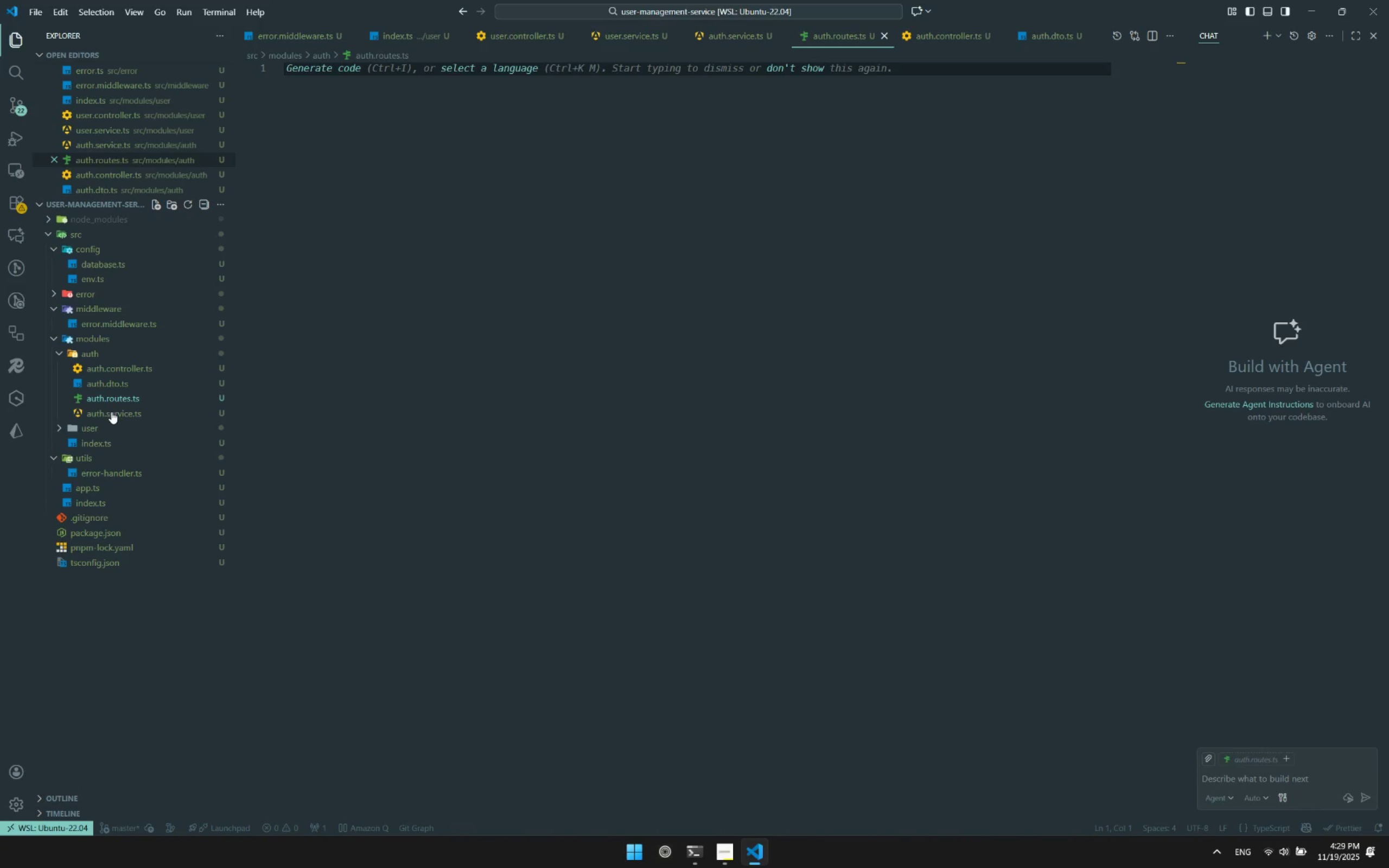 
left_click([111, 413])
 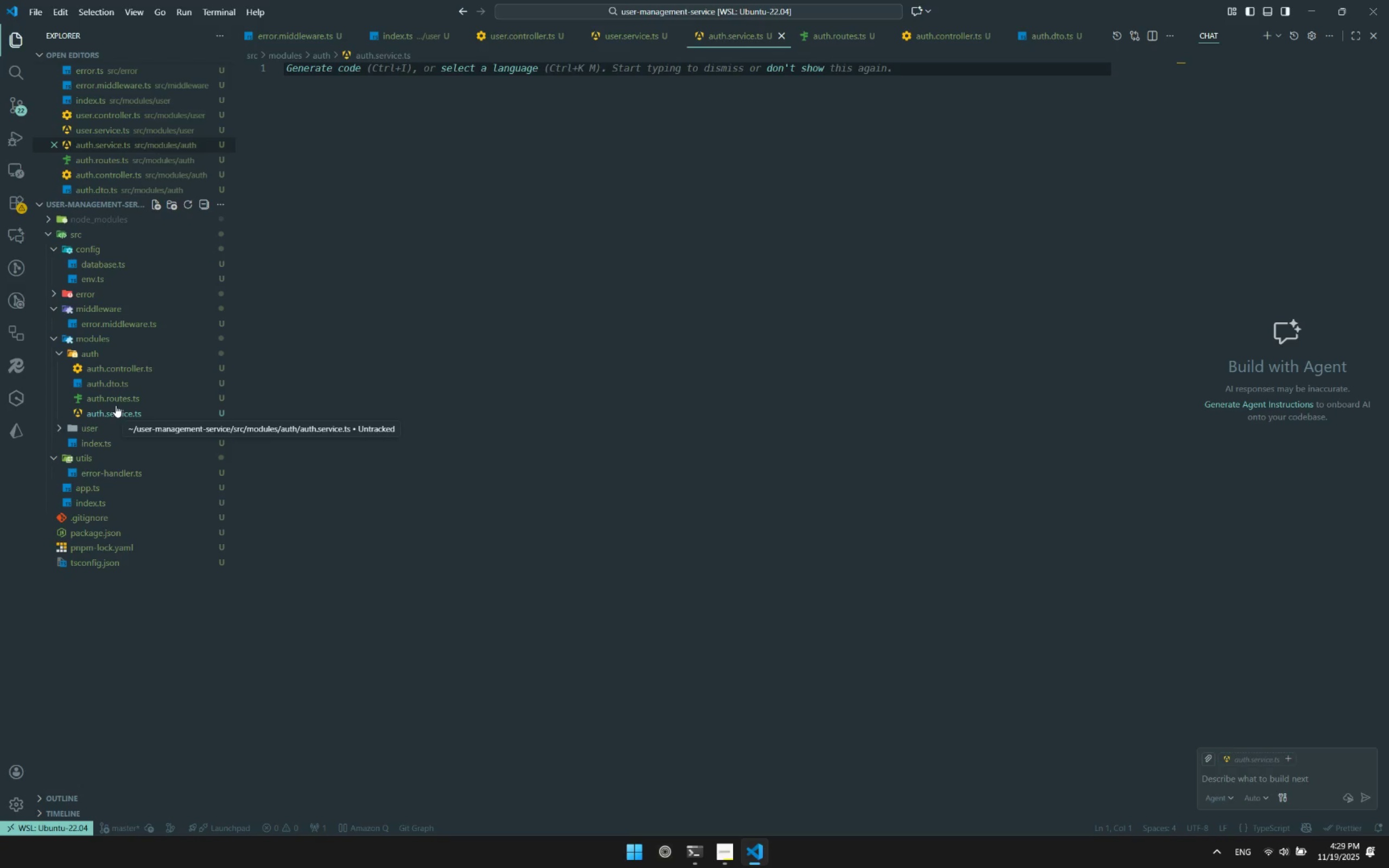 
left_click([513, 333])
 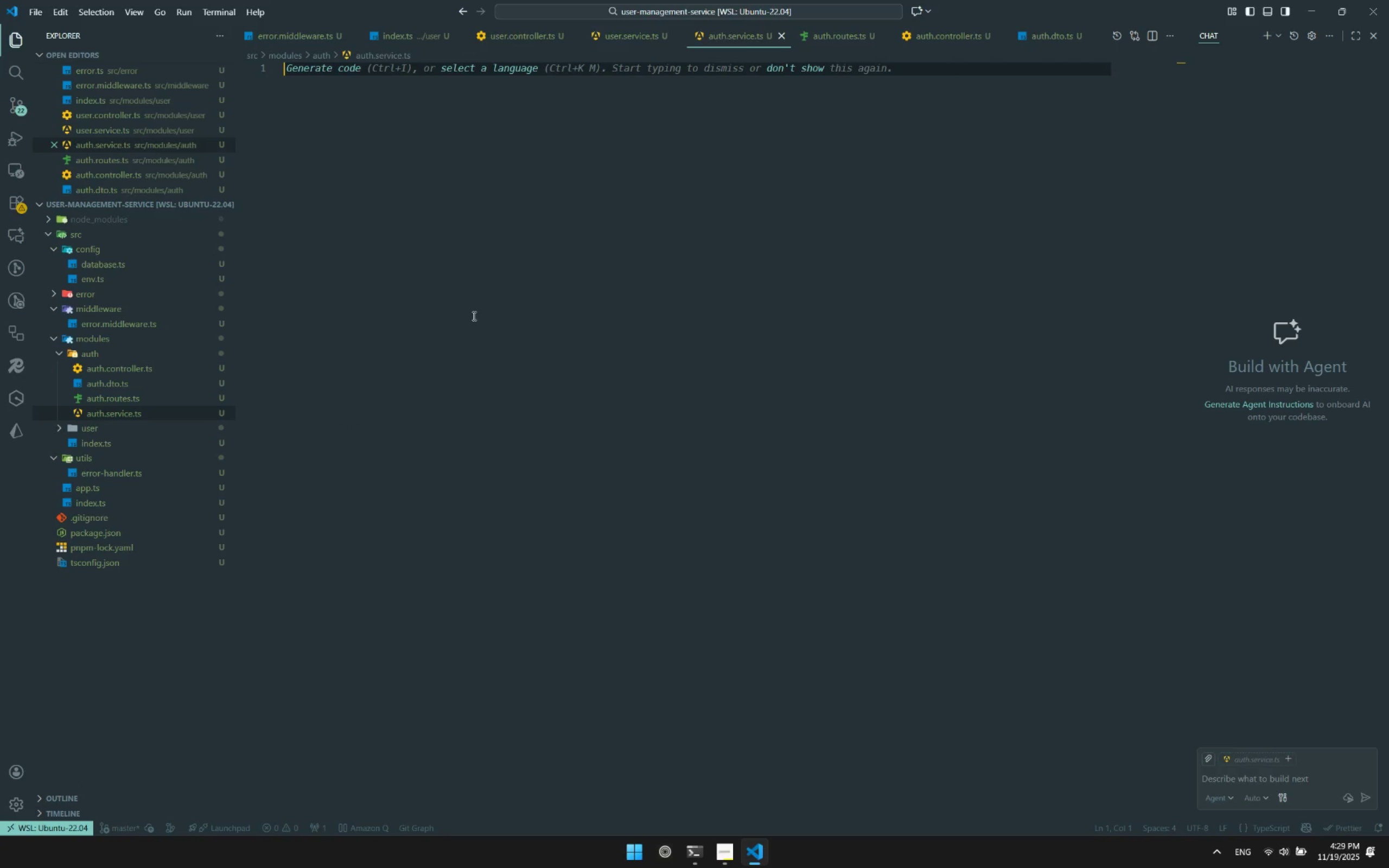 
scroll: coordinate [472, 314], scroll_direction: up, amount: 4.0
 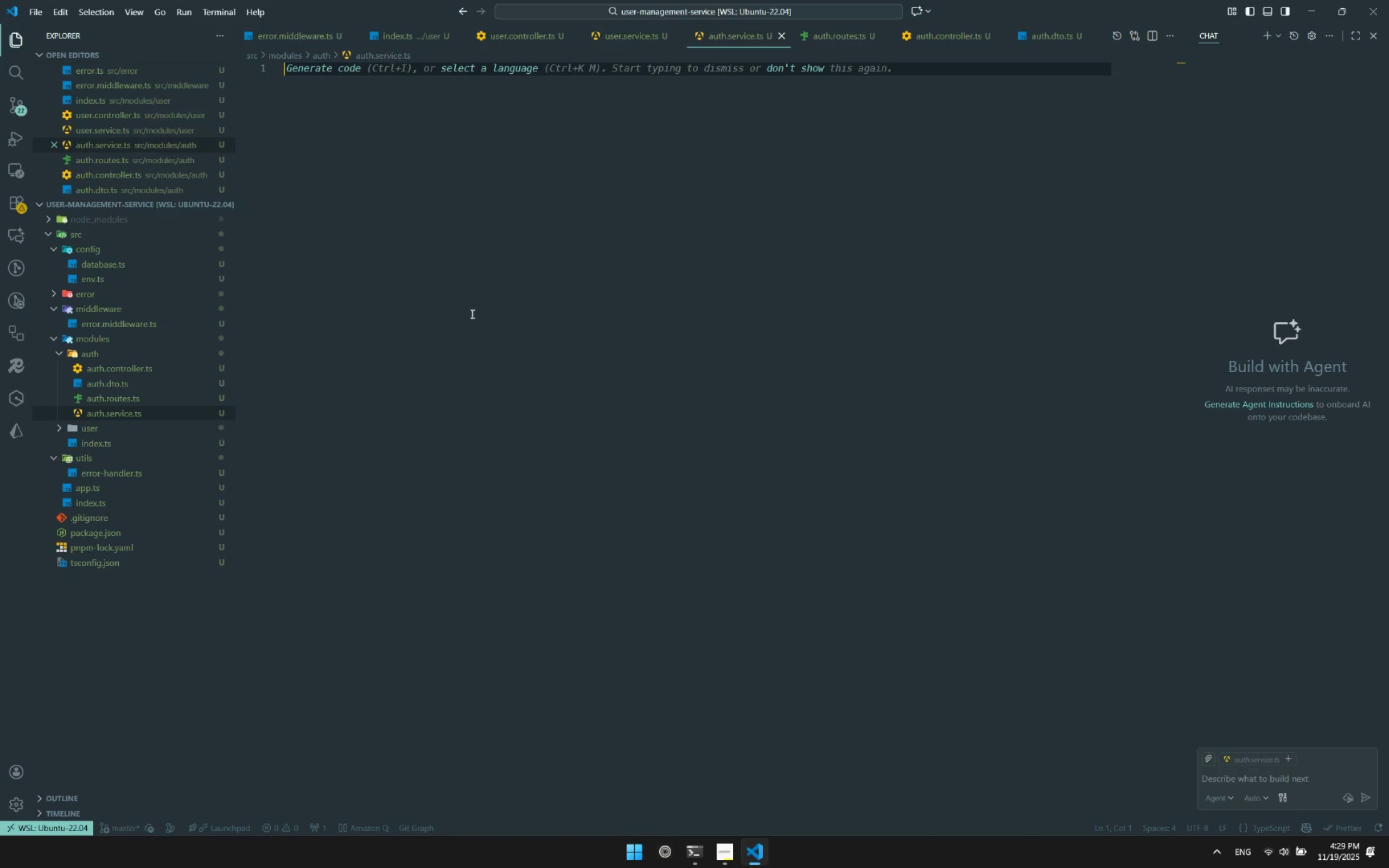 
left_click([472, 314])
 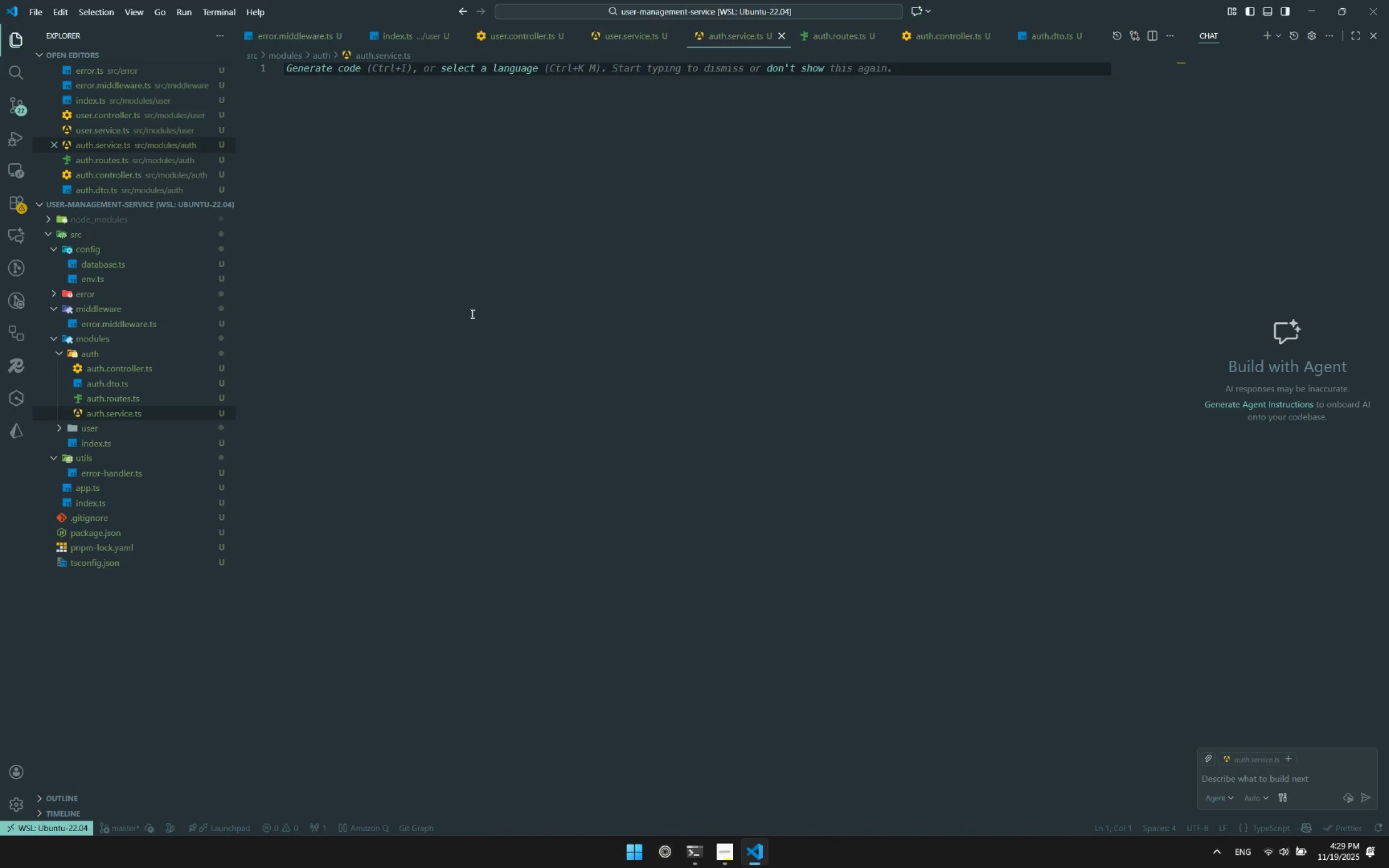 
wait(5.91)
 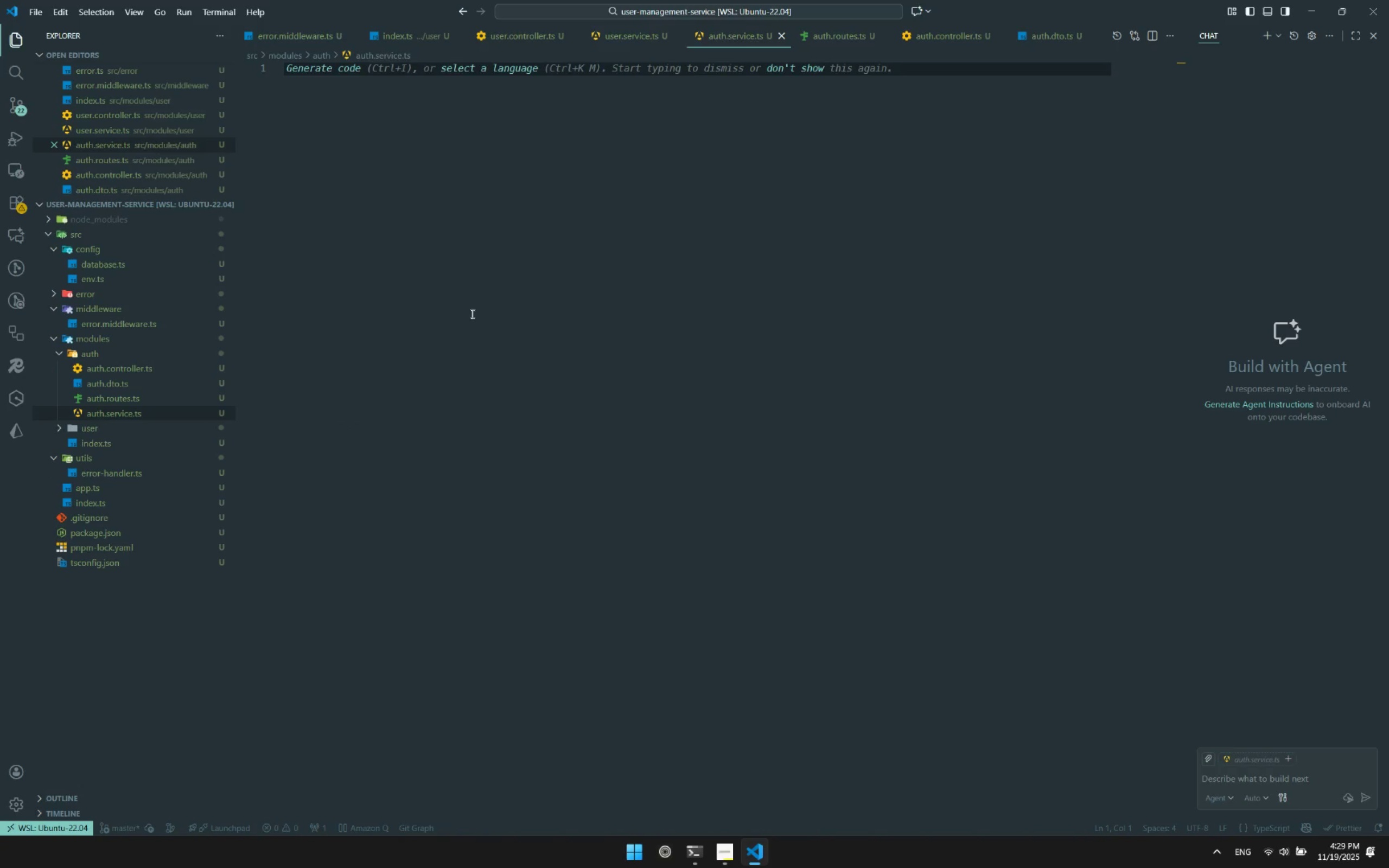 
type(i)
key(Backspace)
type(export class AuthService{)
 